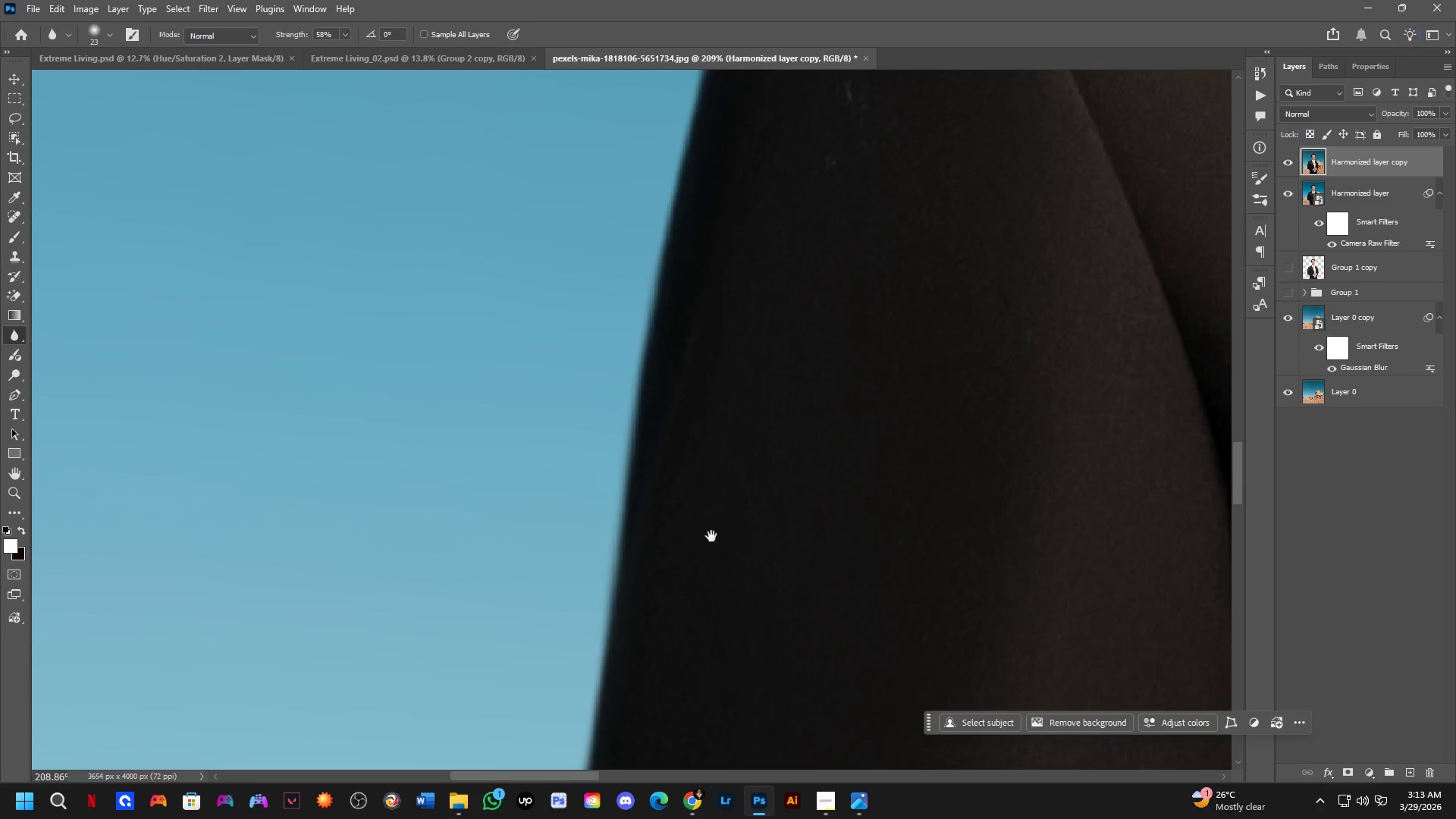 
wait(8.27)
 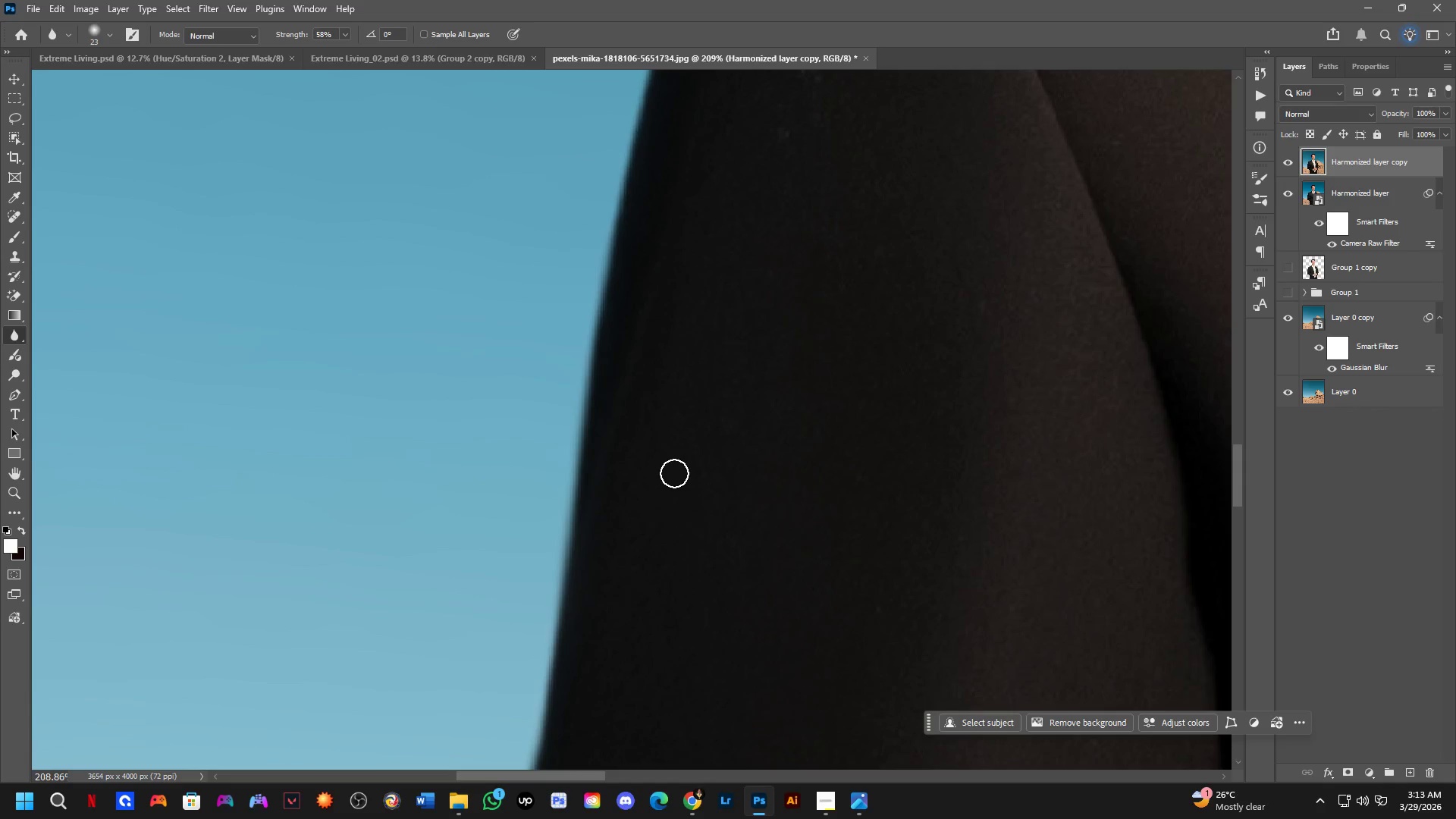 
scroll: coordinate [676, 482], scroll_direction: up, amount: 2.0
 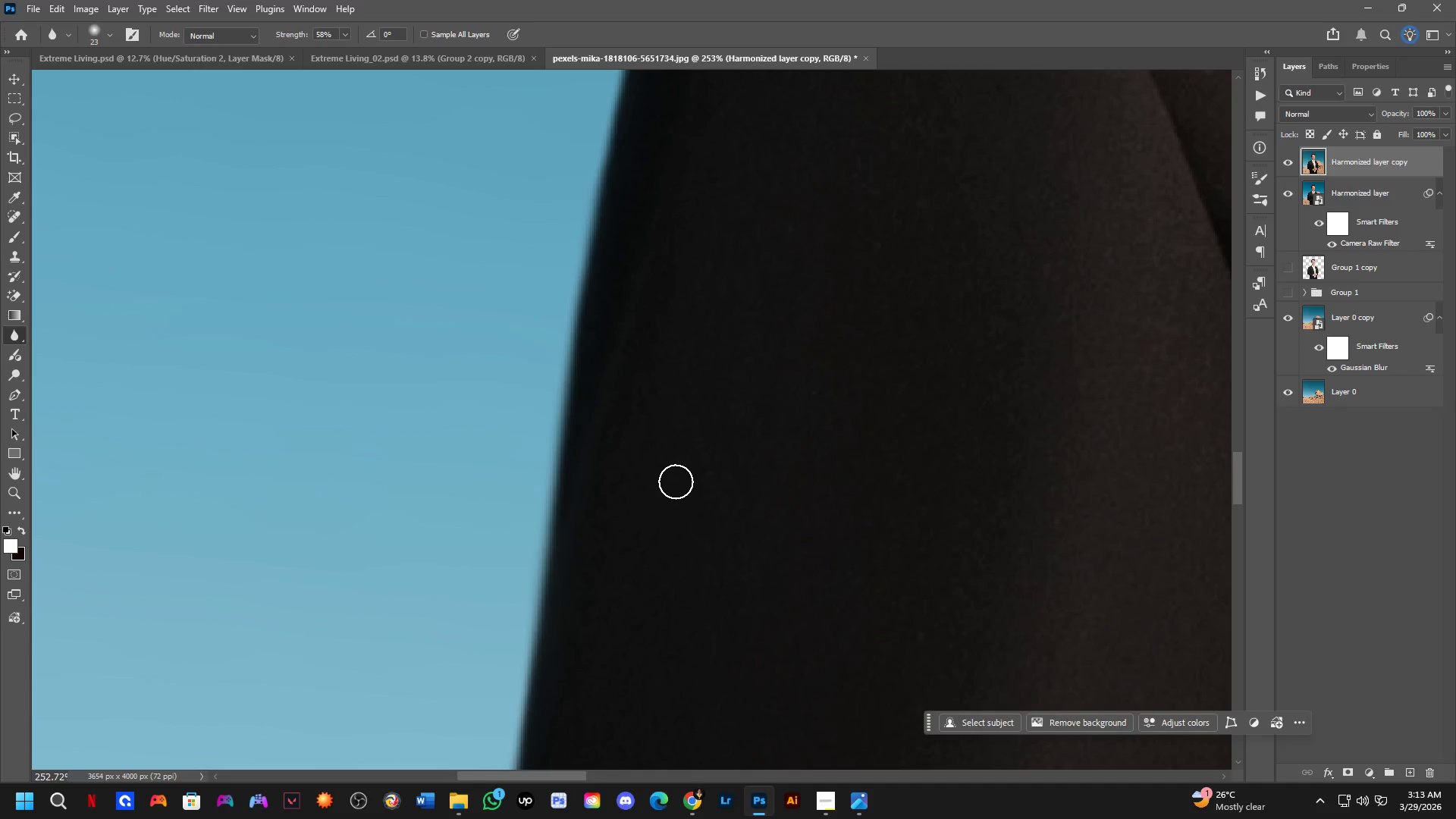 
scroll: coordinate [673, 475], scroll_direction: down, amount: 22.0
 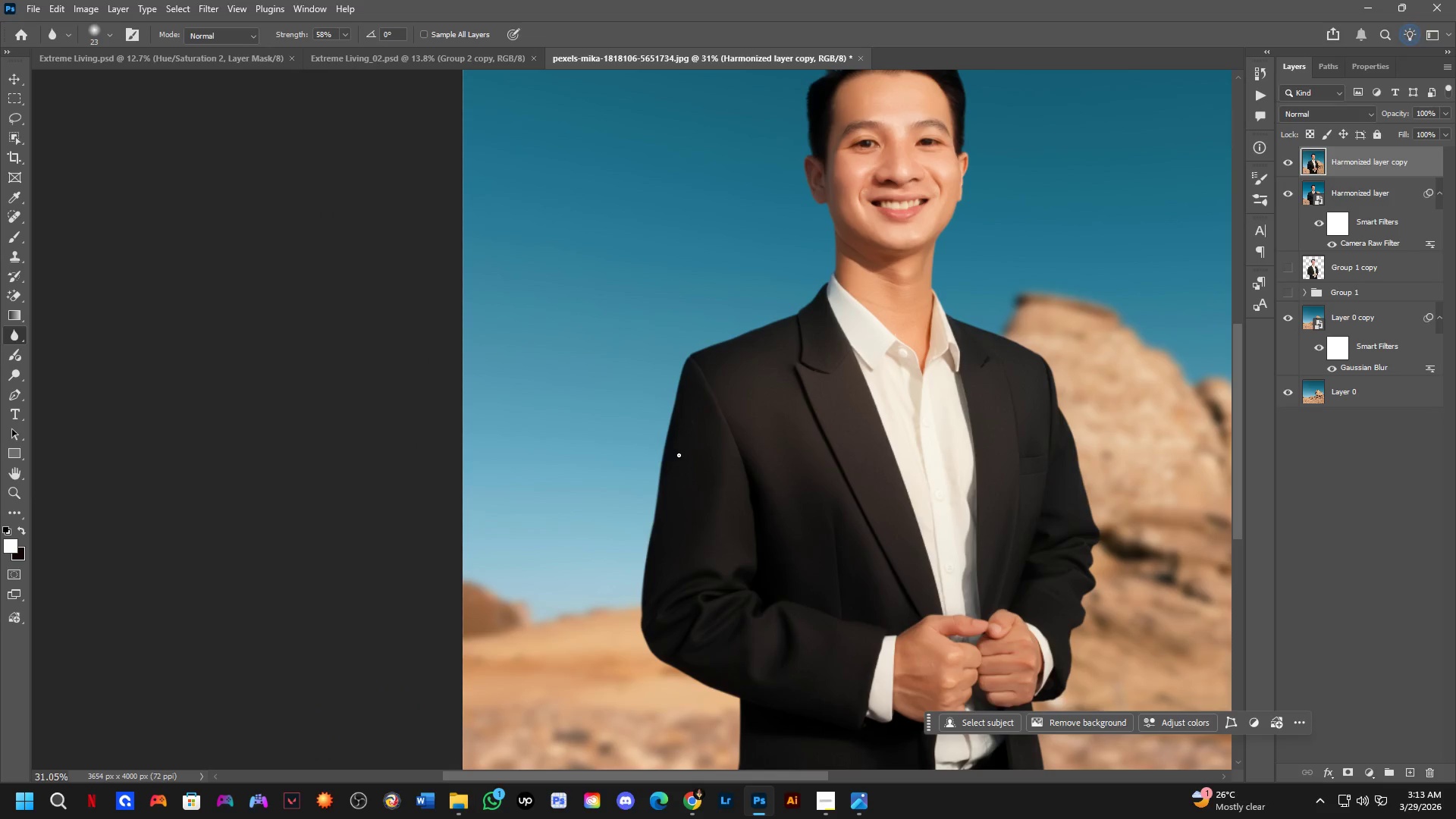 
hold_key(key=Space, duration=1.5)
 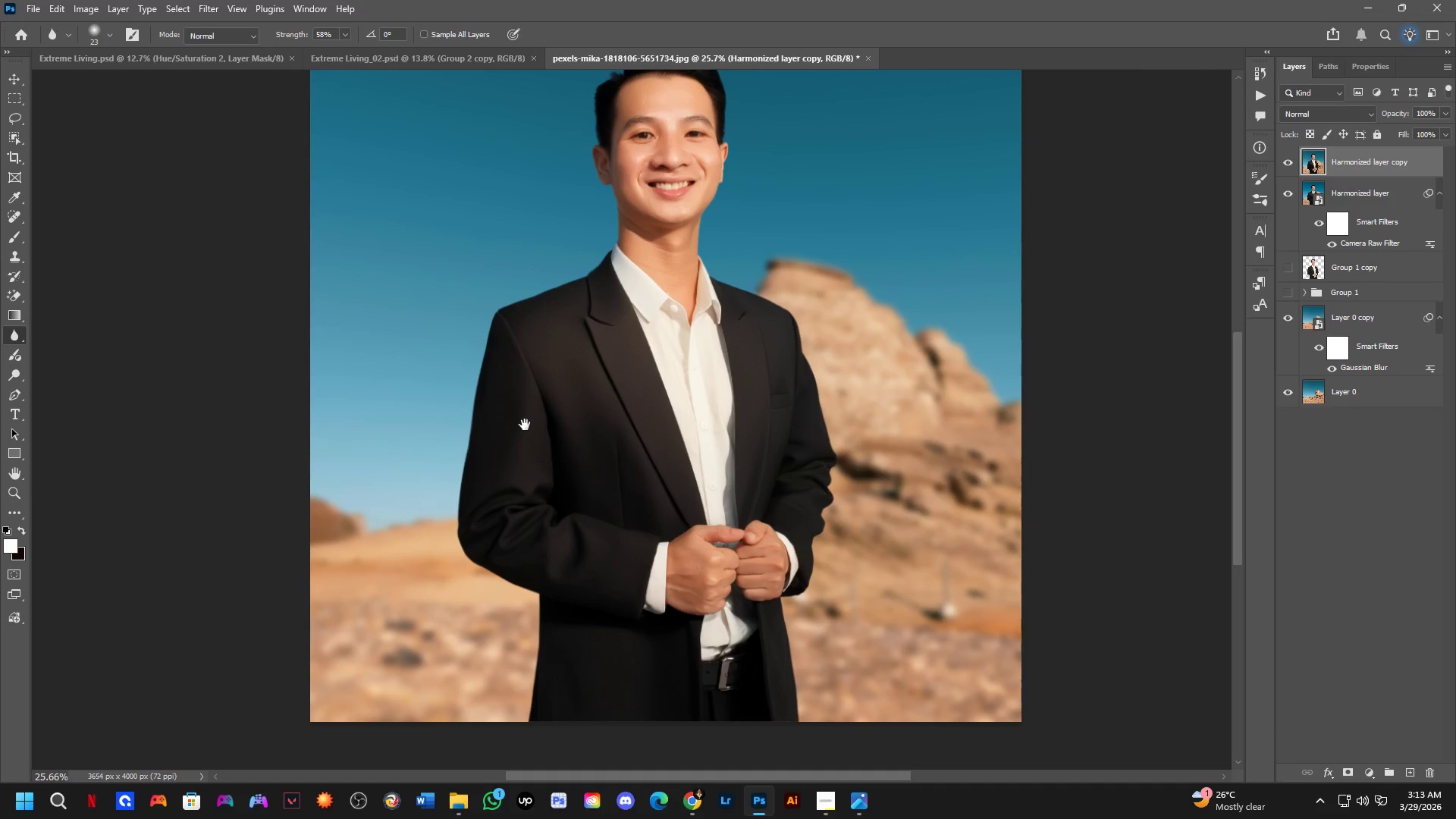 
left_click_drag(start_coordinate=[718, 485], to_coordinate=[525, 425])
 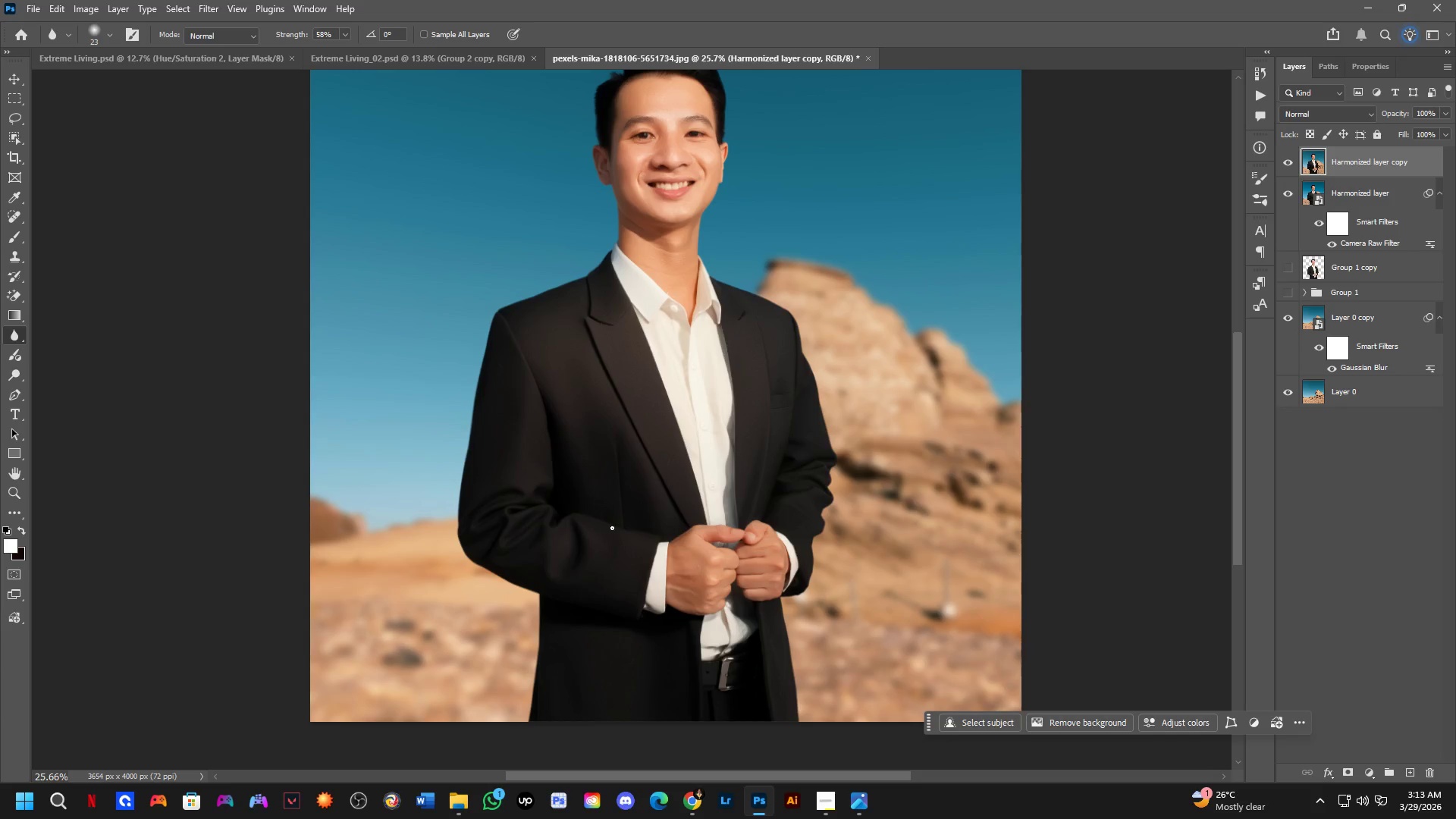 
scroll: coordinate [696, 441], scroll_direction: down, amount: 2.0
 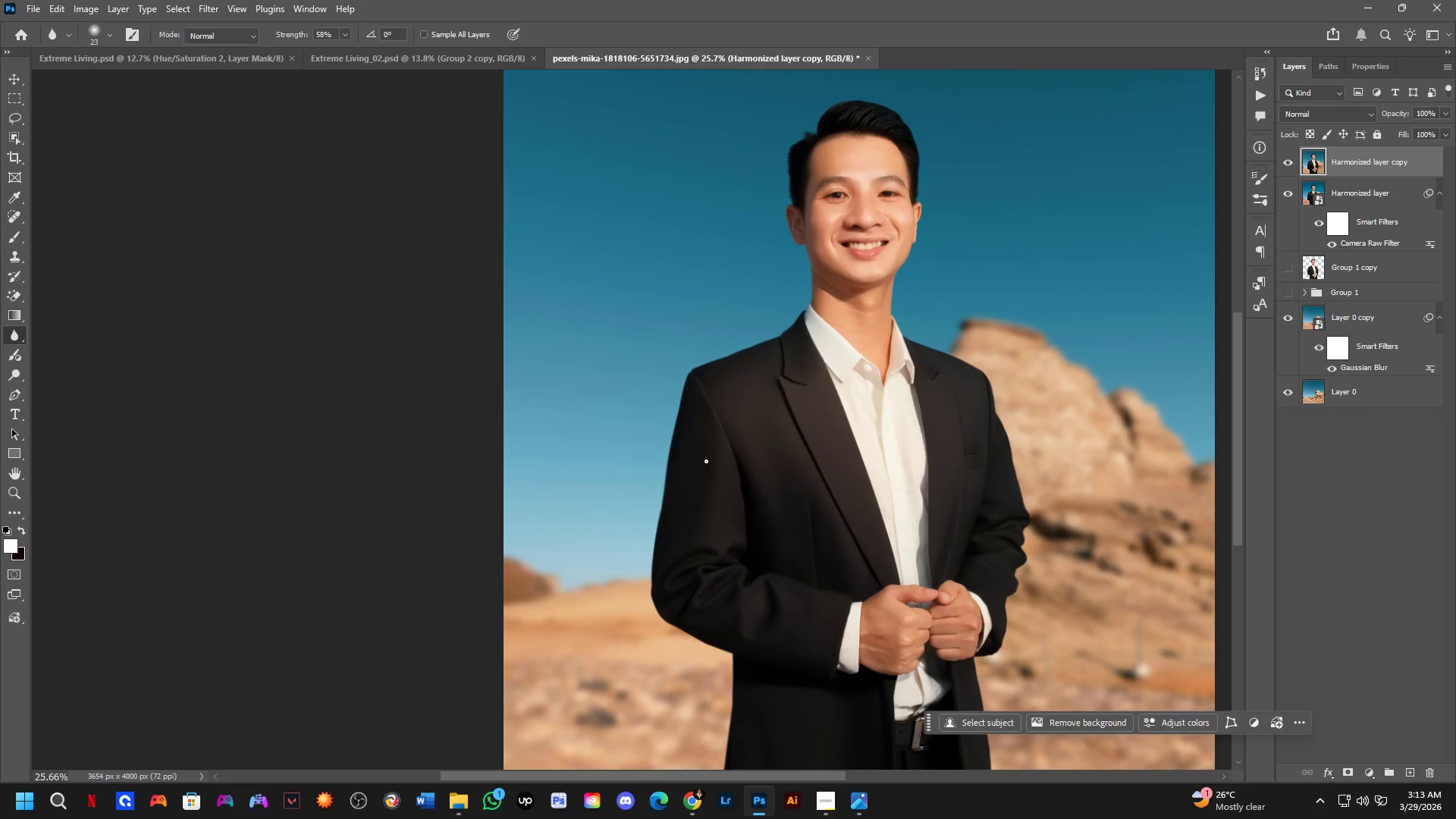 
hold_key(key=Space, duration=1.22)
 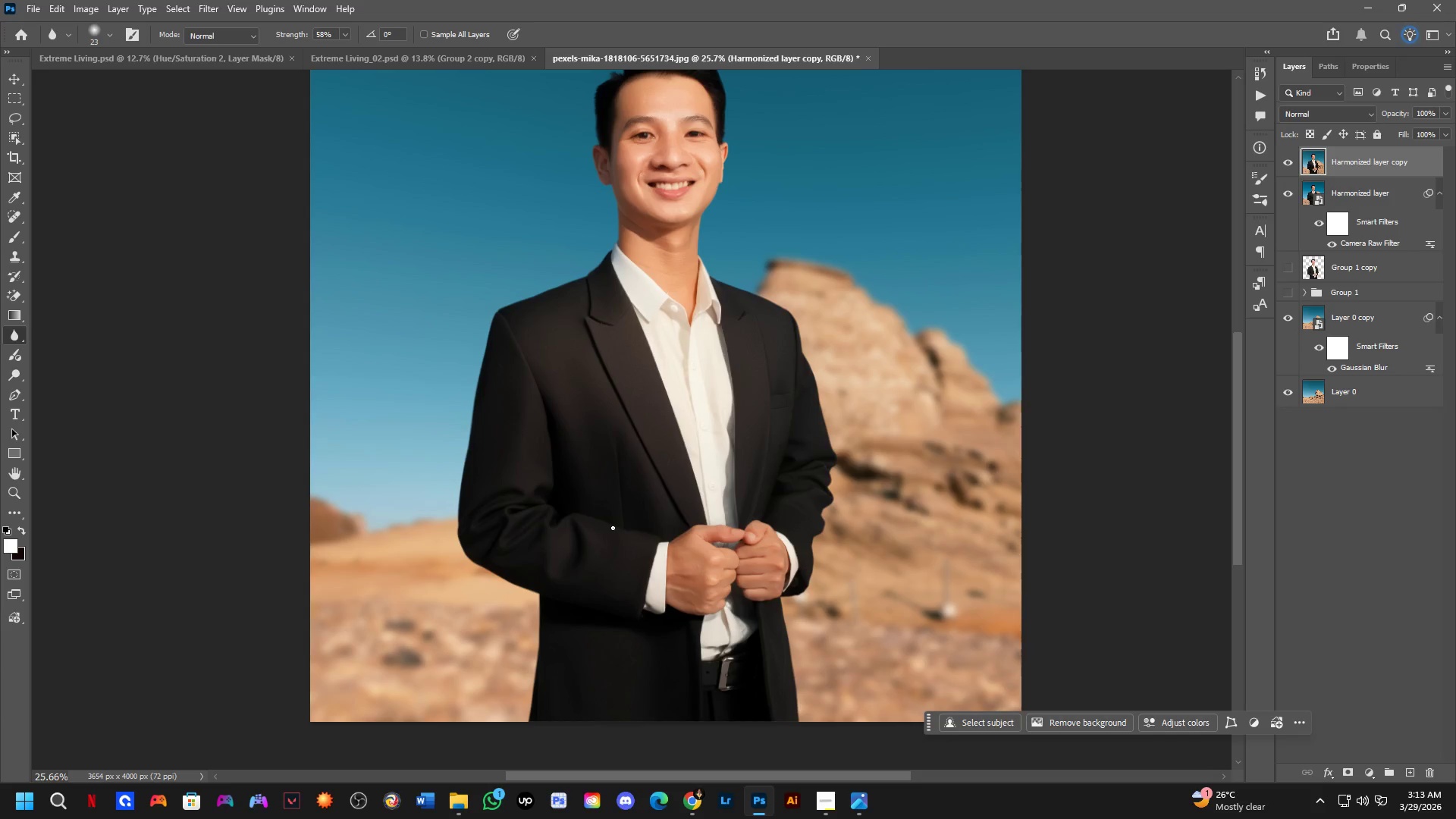 
hold_key(key=Space, duration=1.12)
 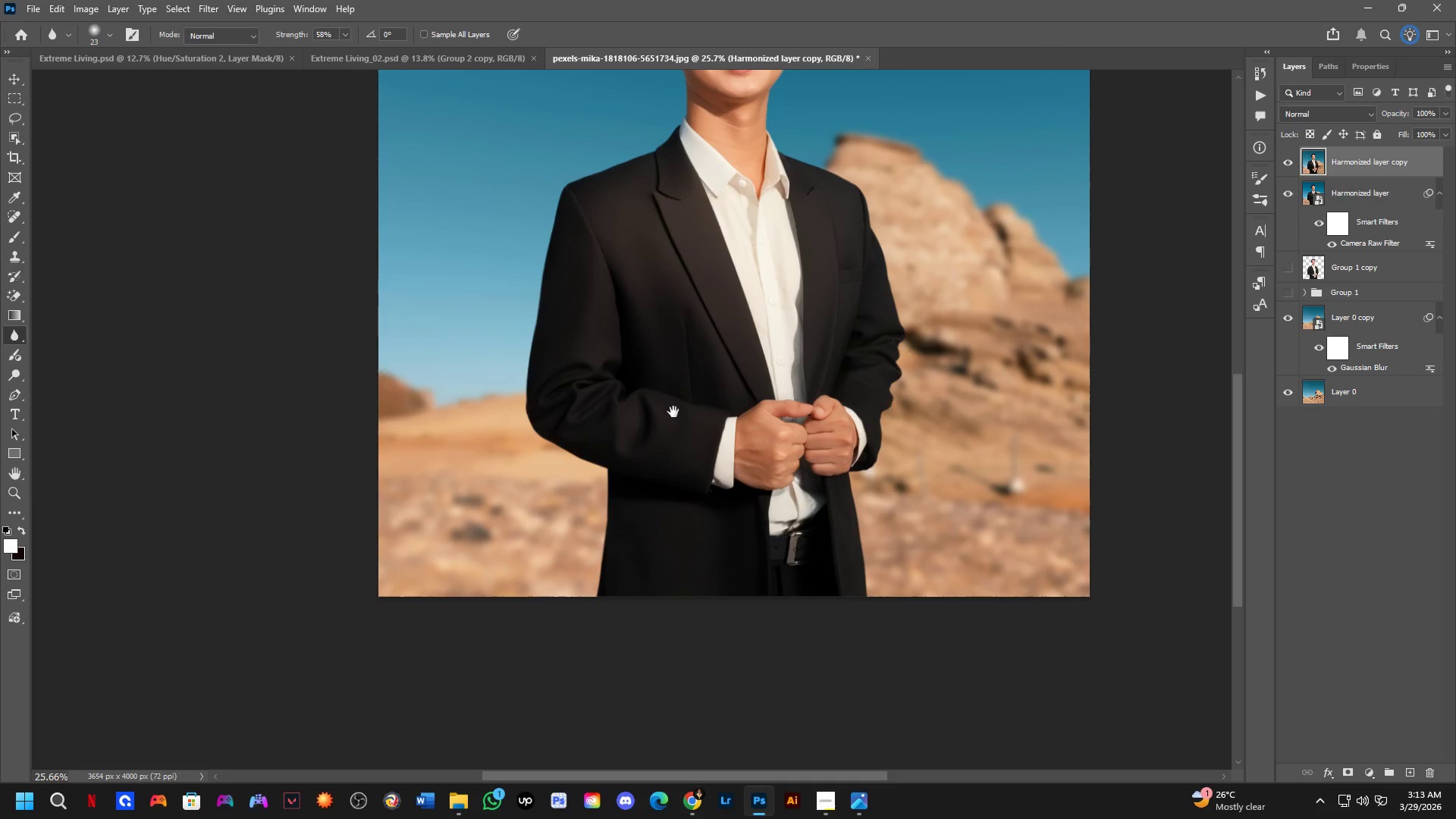 
left_click_drag(start_coordinate=[605, 537], to_coordinate=[701, 383])
 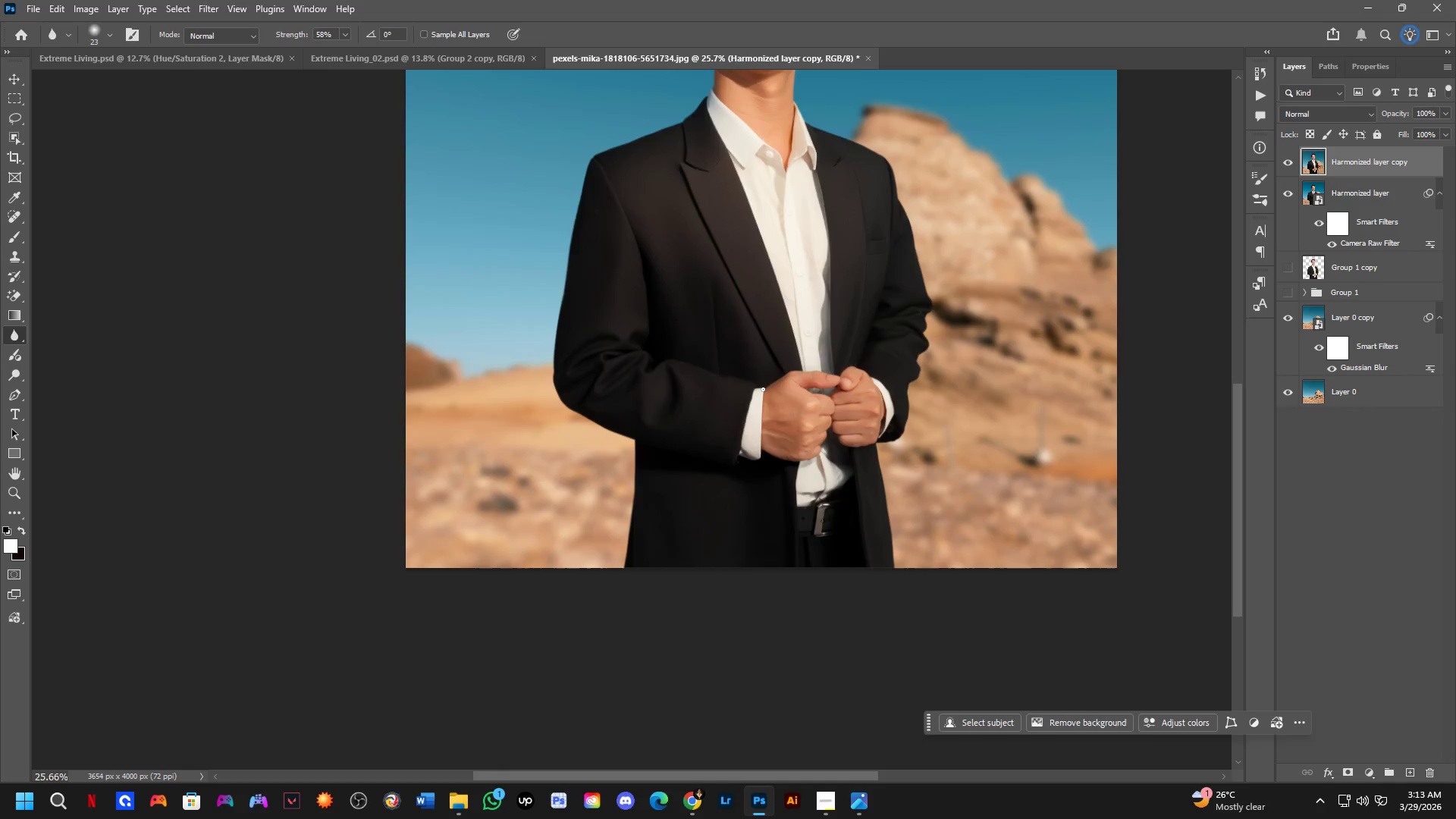 
key(Shift+ShiftLeft)
 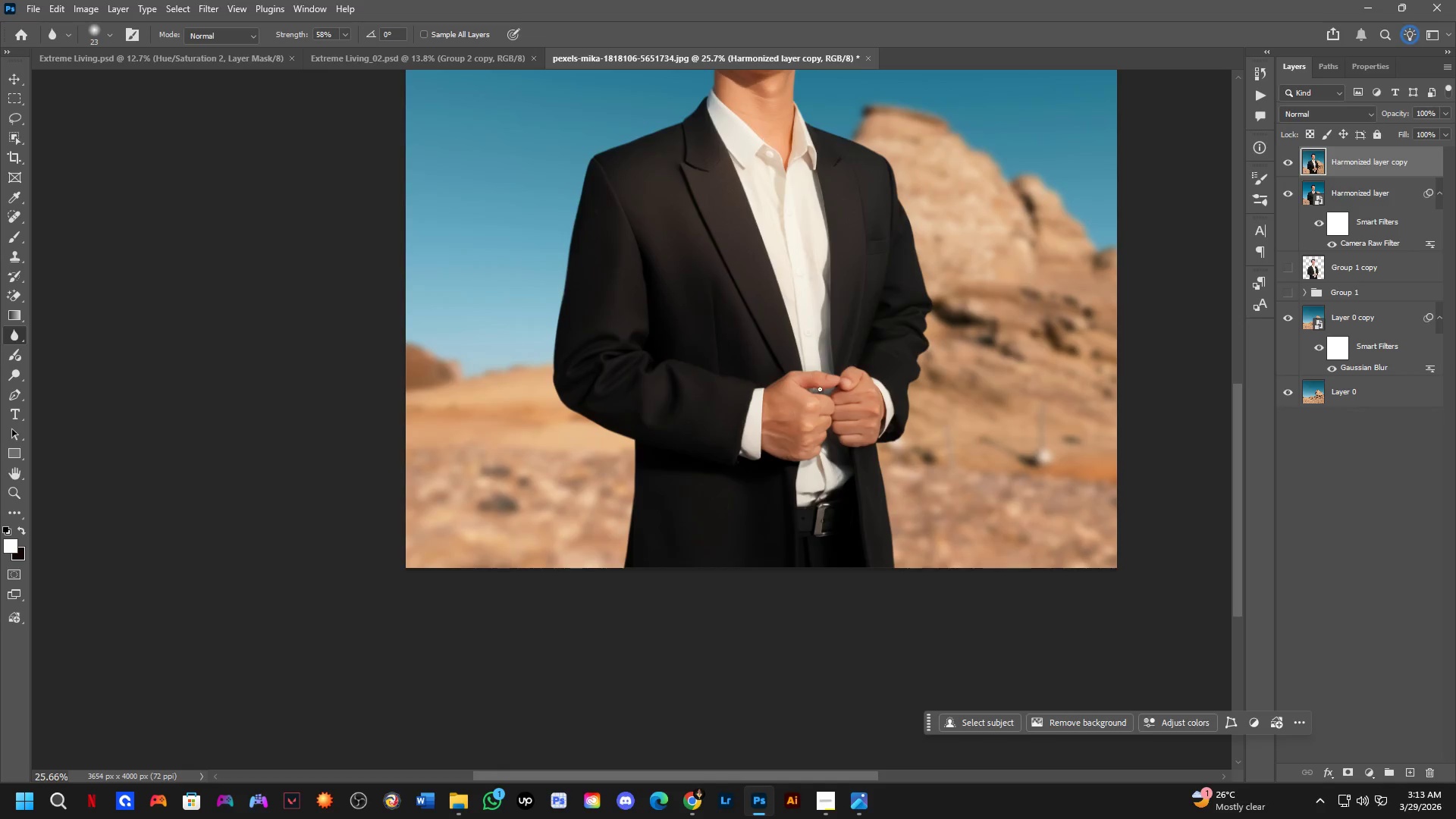 
hold_key(key=Space, duration=0.7)
 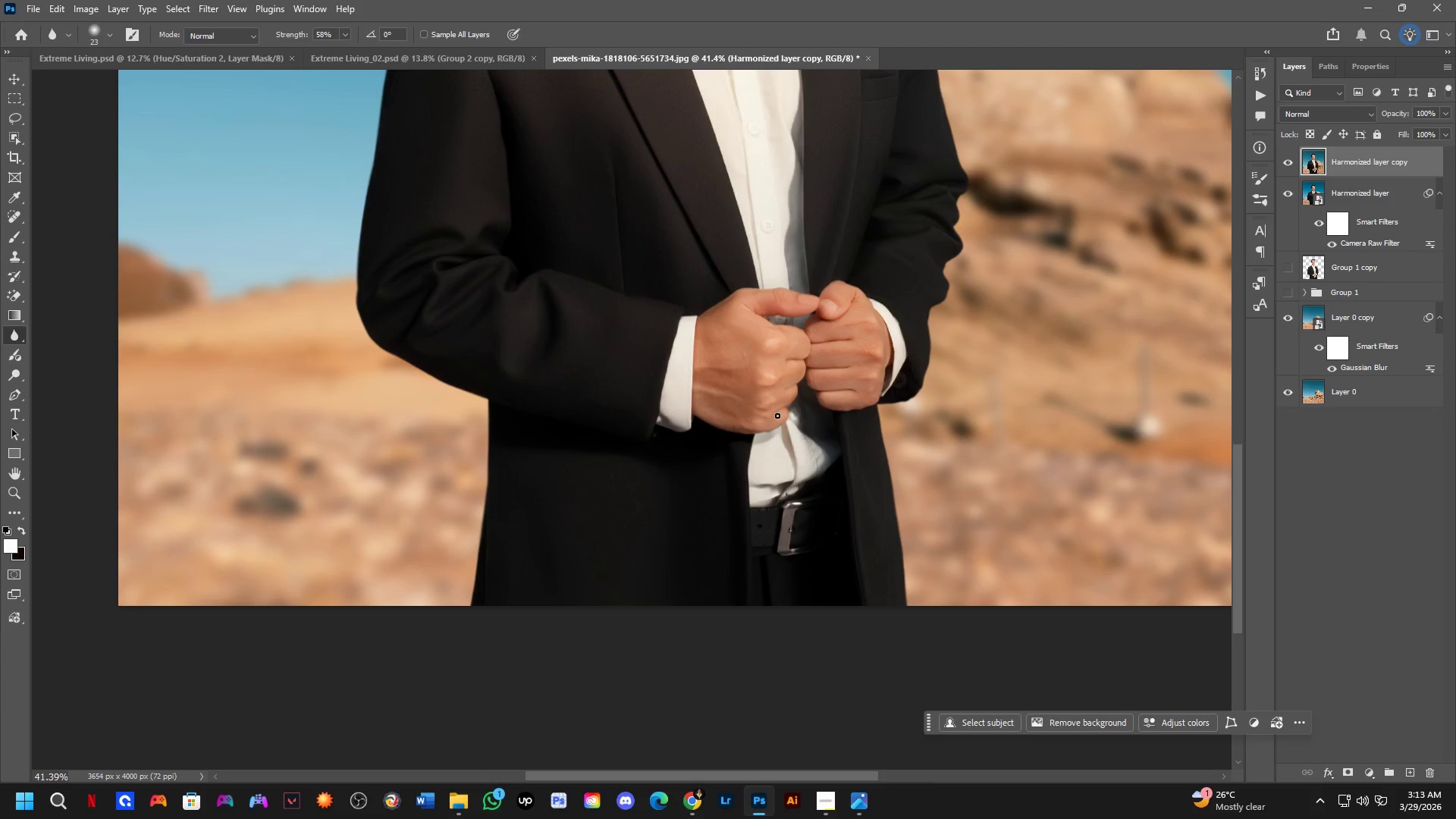 
left_click_drag(start_coordinate=[821, 485], to_coordinate=[789, 405])
 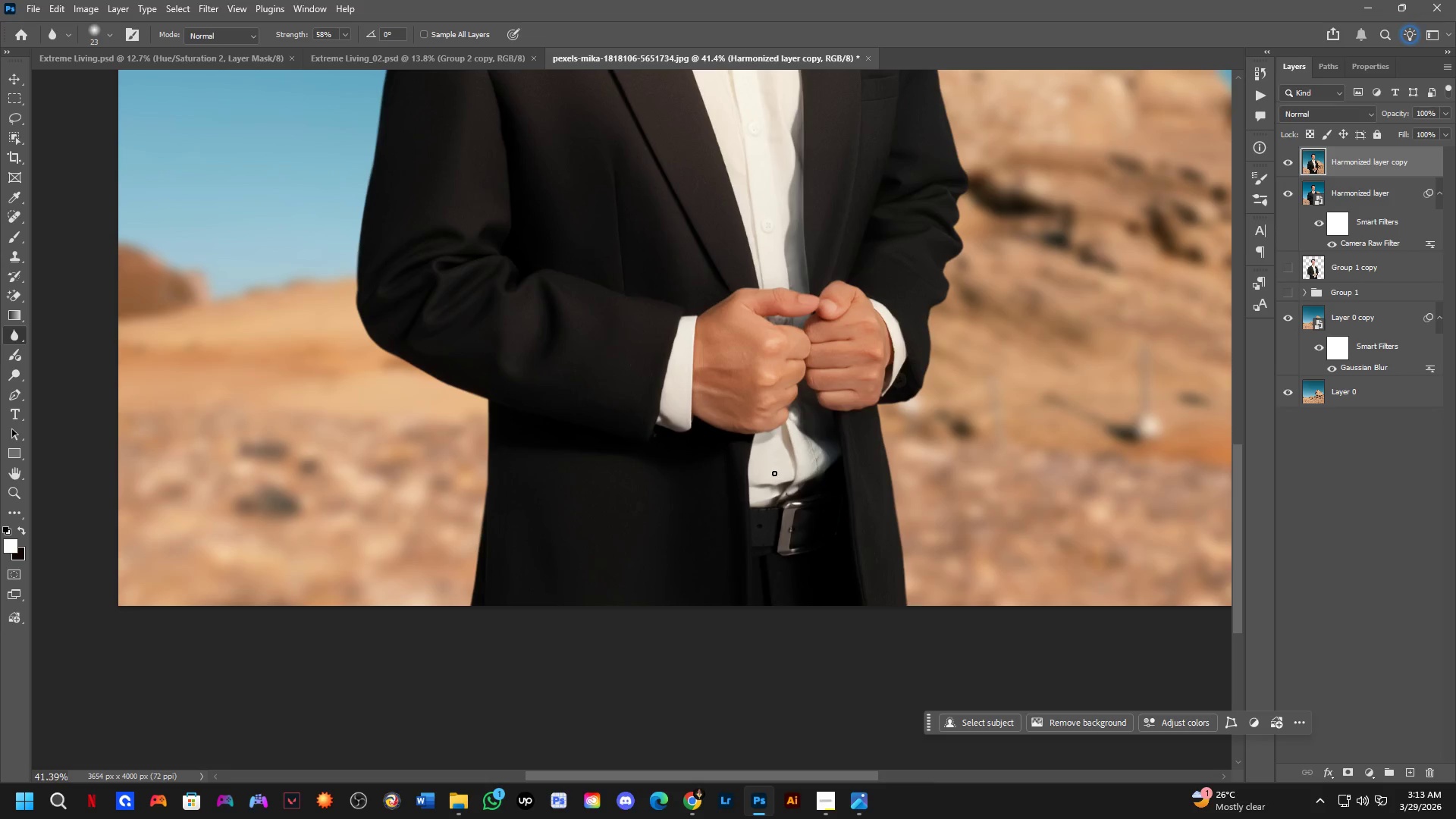 
scroll: coordinate [804, 441], scroll_direction: down, amount: 2.0
 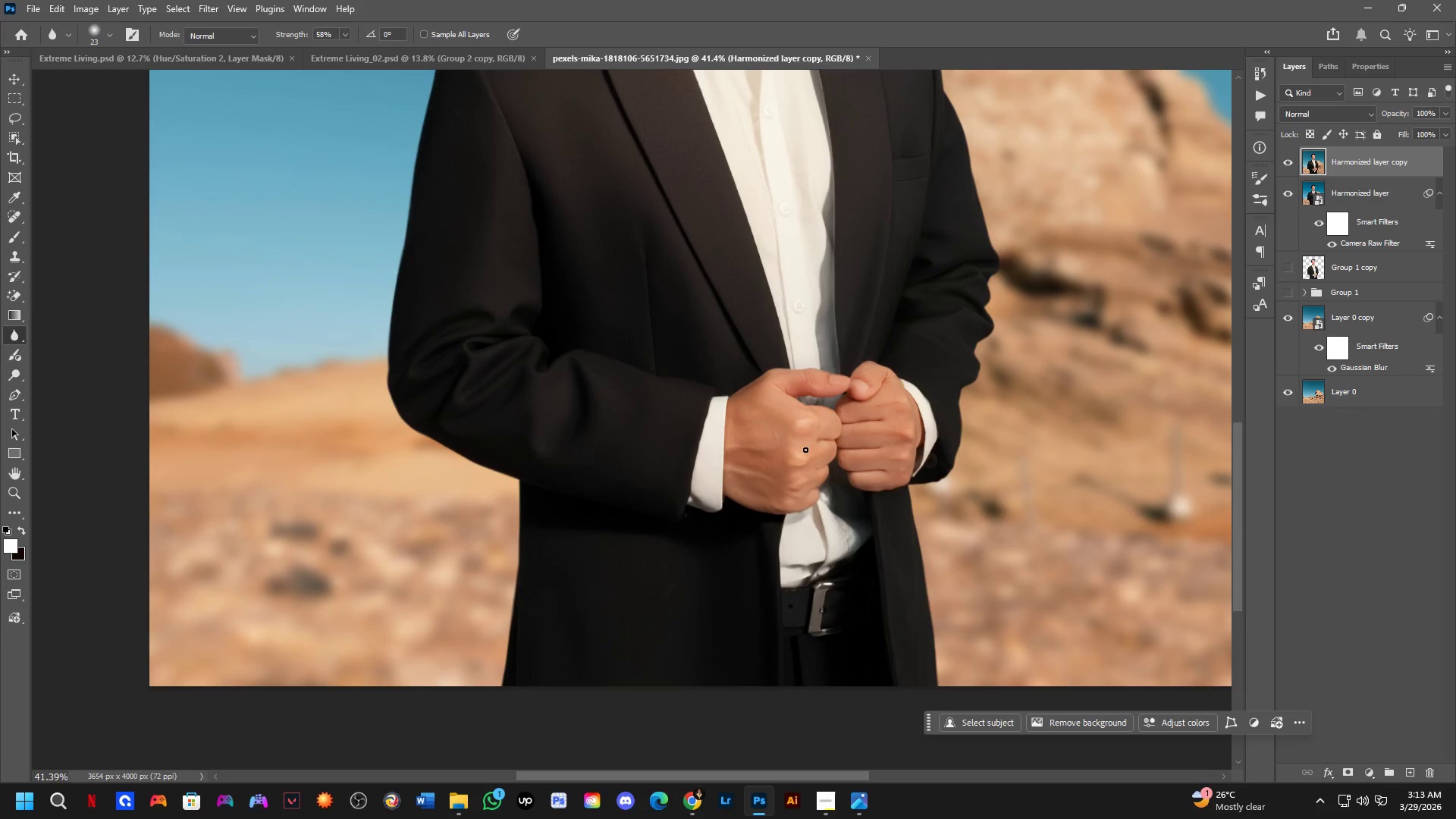 
scroll: coordinate [767, 485], scroll_direction: up, amount: 3.0
 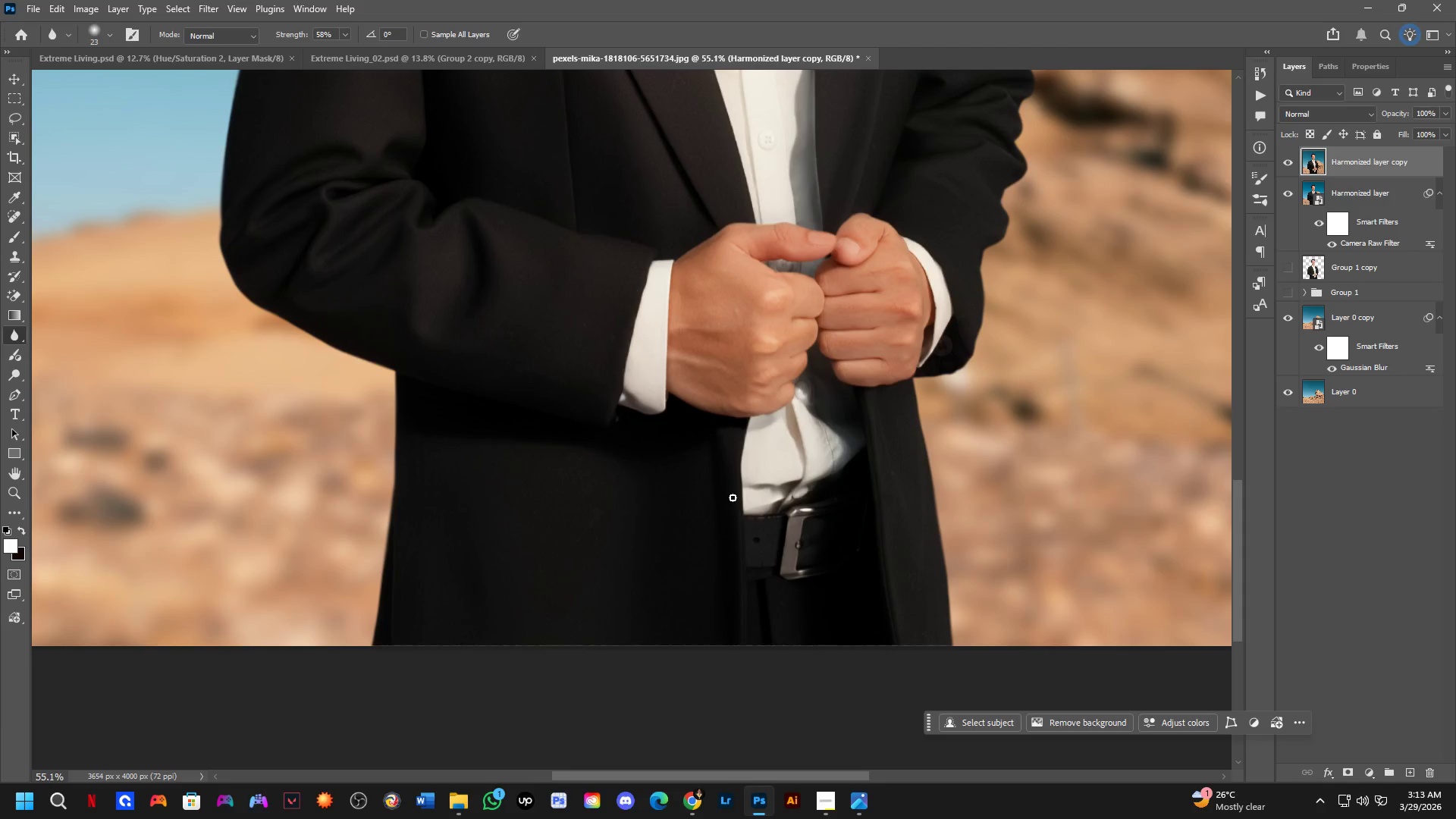 
wait(5.07)
 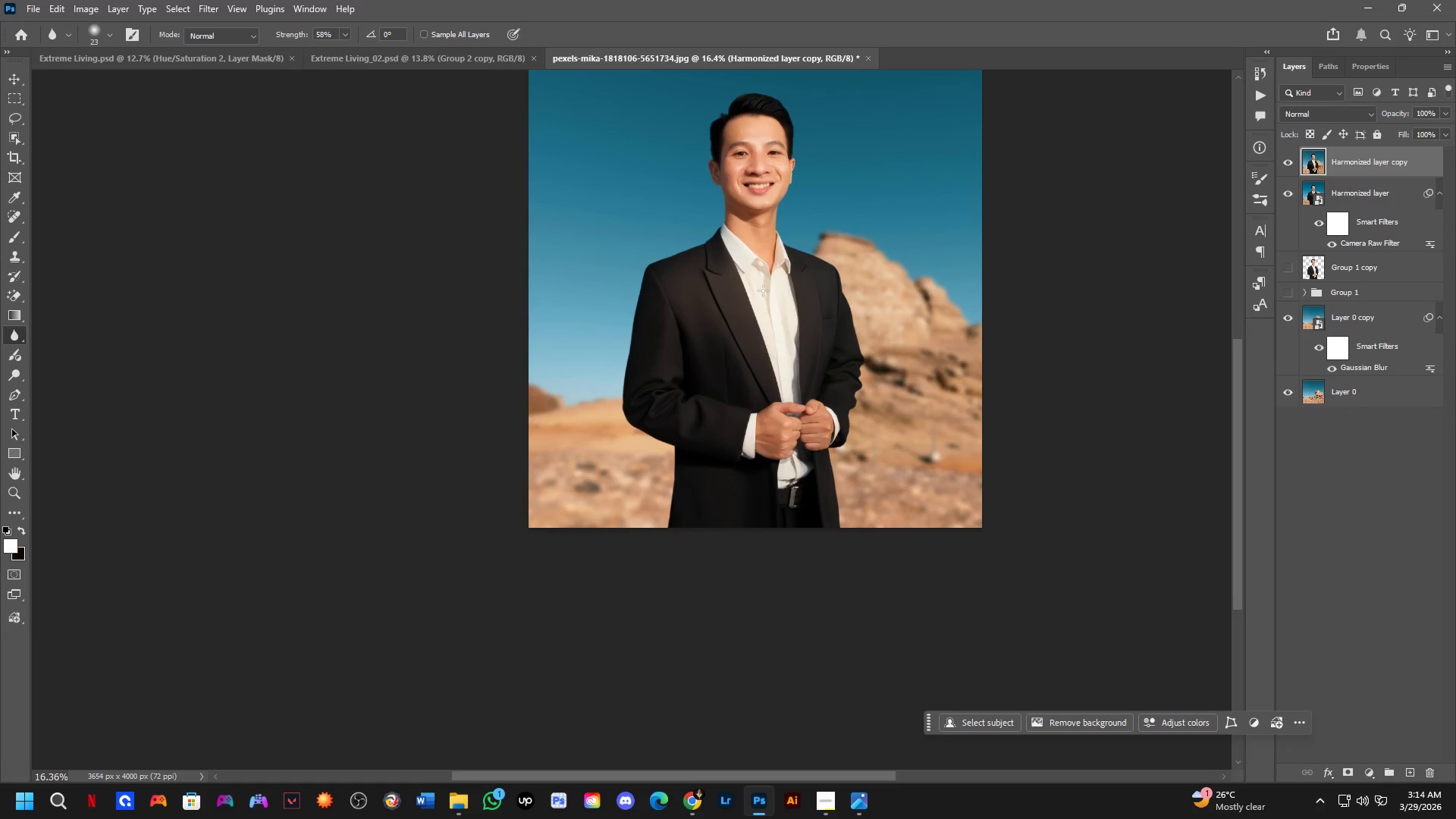 
hold_key(key=Space, duration=0.58)
 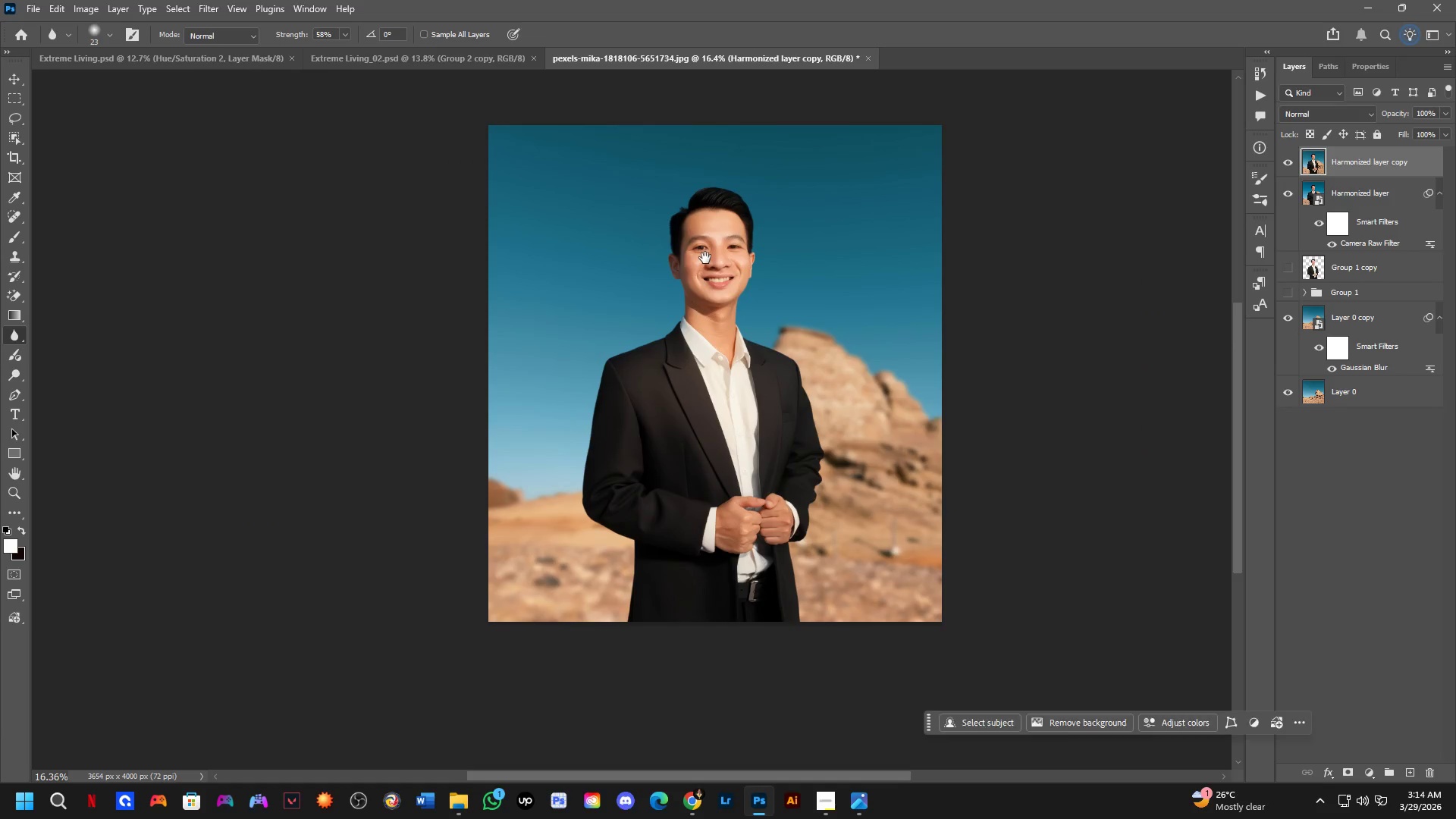 
left_click_drag(start_coordinate=[742, 249], to_coordinate=[723, 327])
 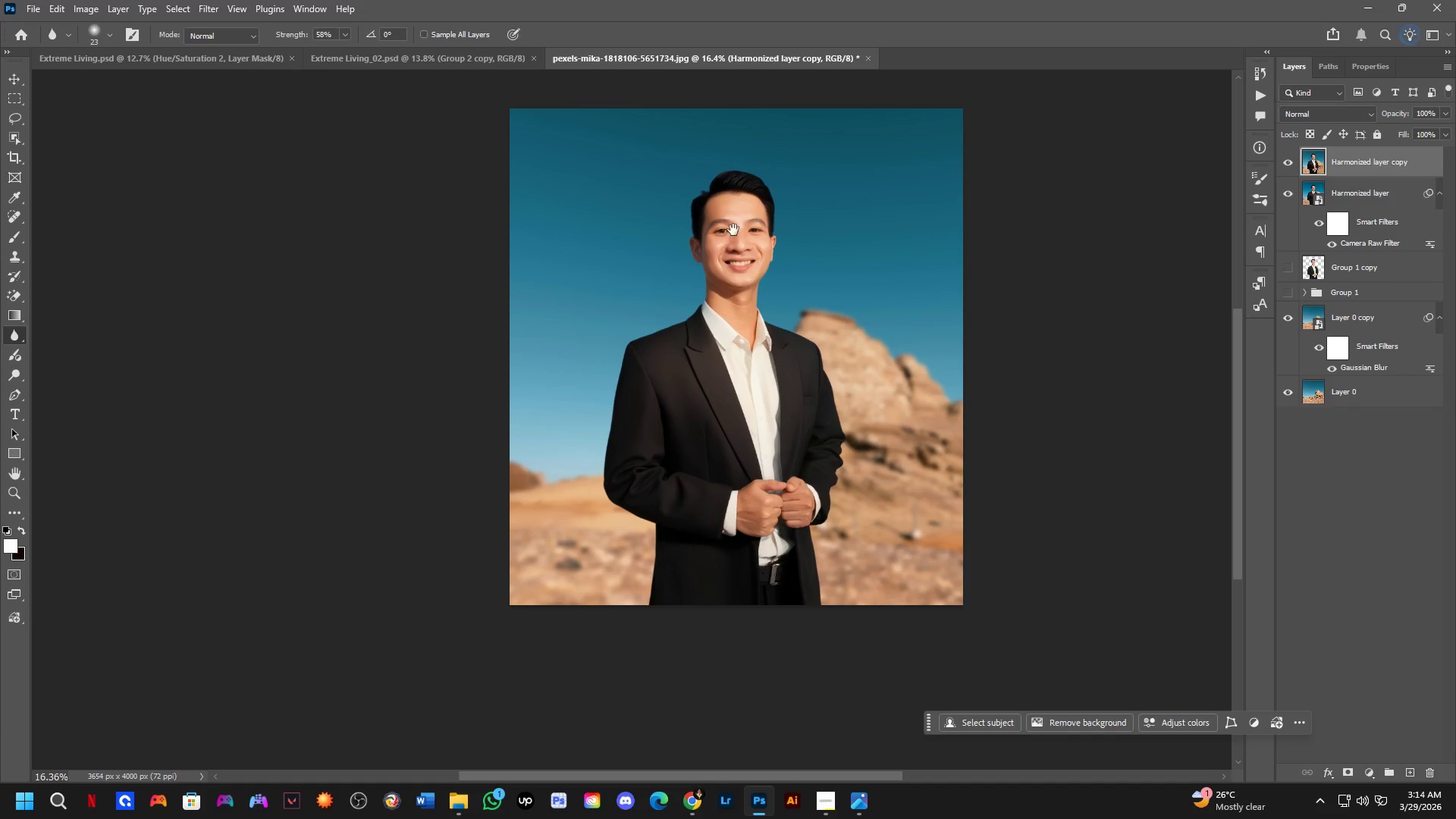 
scroll: coordinate [736, 408], scroll_direction: down, amount: 13.0
 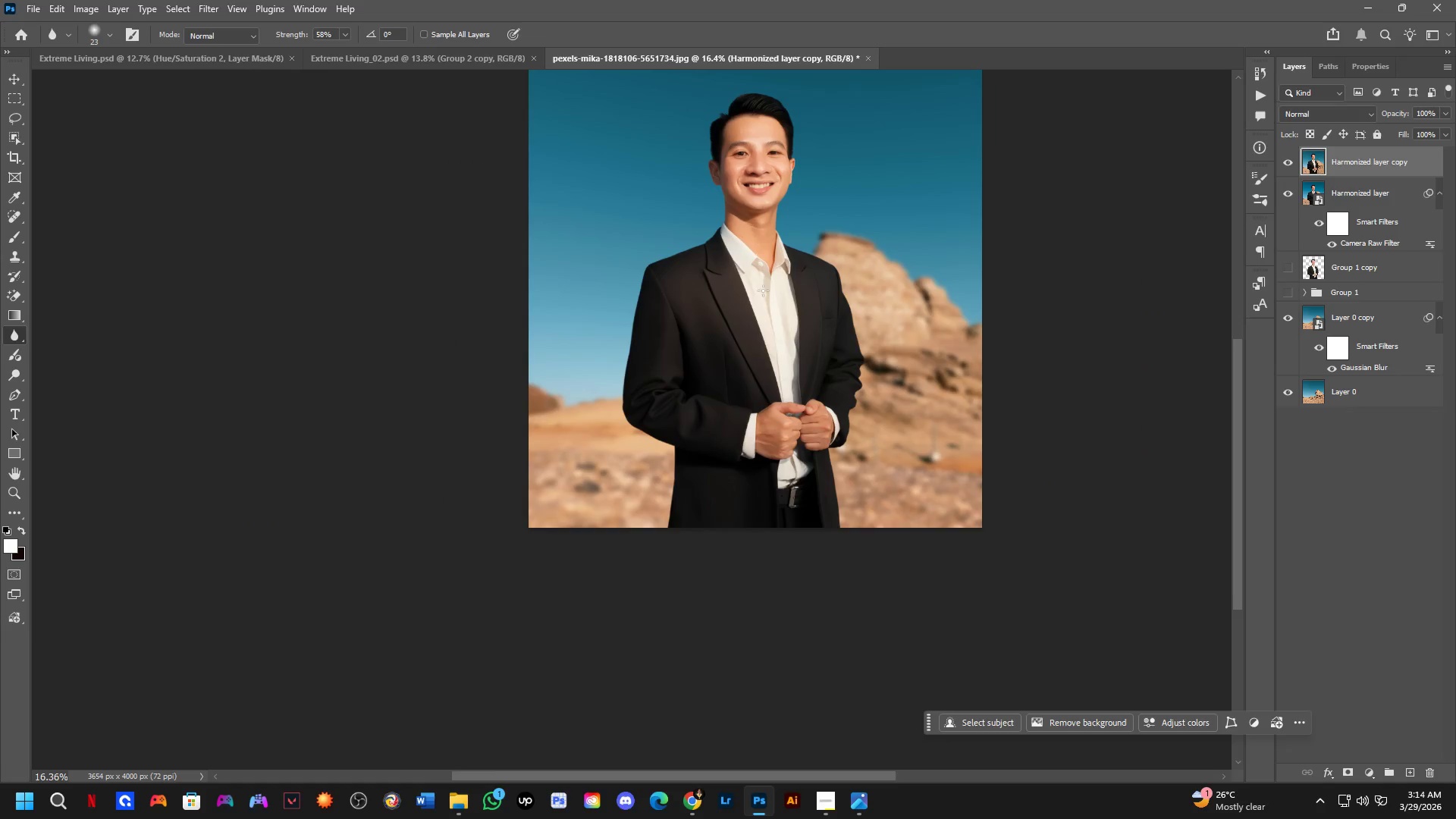 
hold_key(key=Space, duration=0.47)
 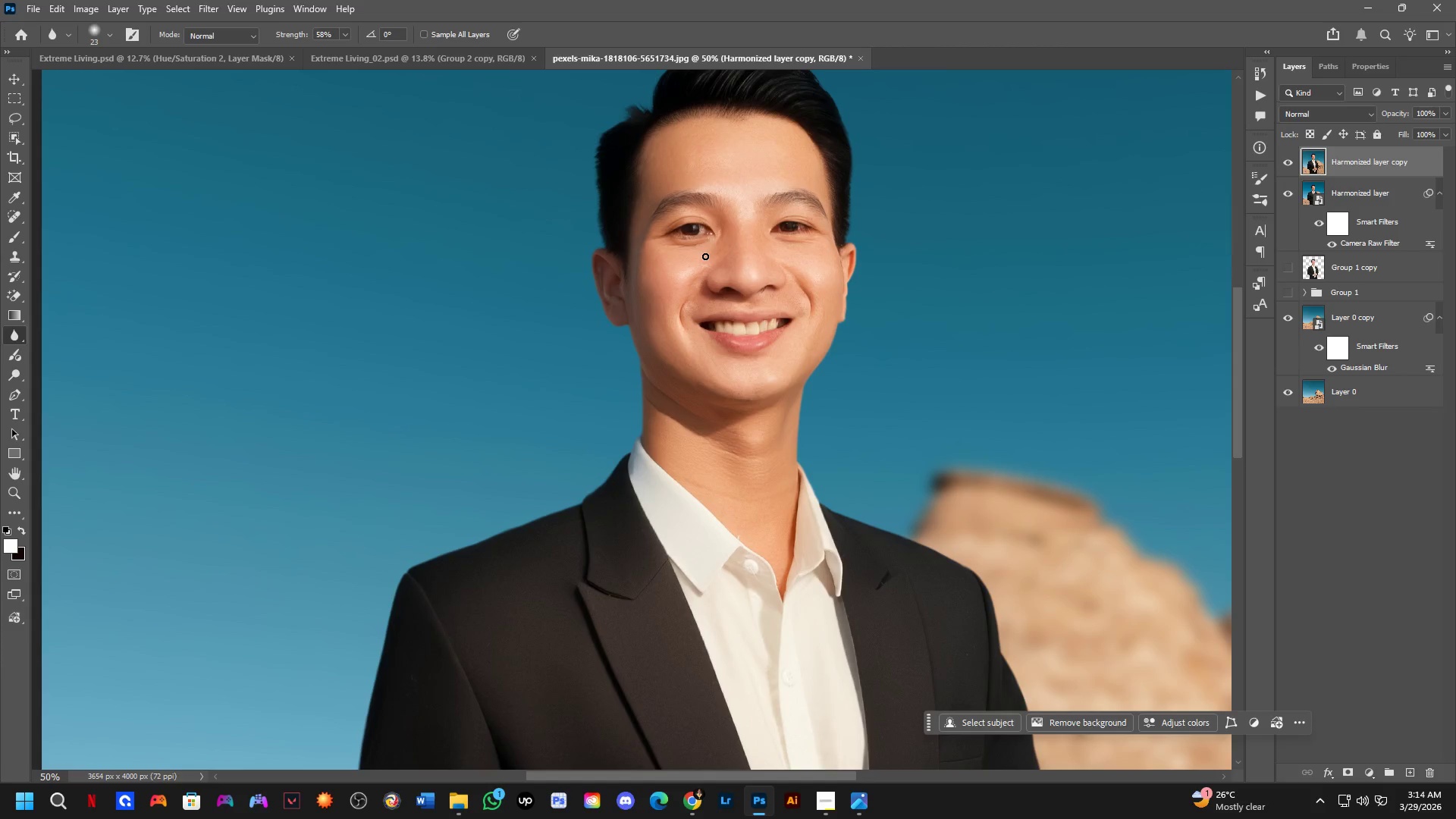 
left_click_drag(start_coordinate=[726, 240], to_coordinate=[705, 257])
 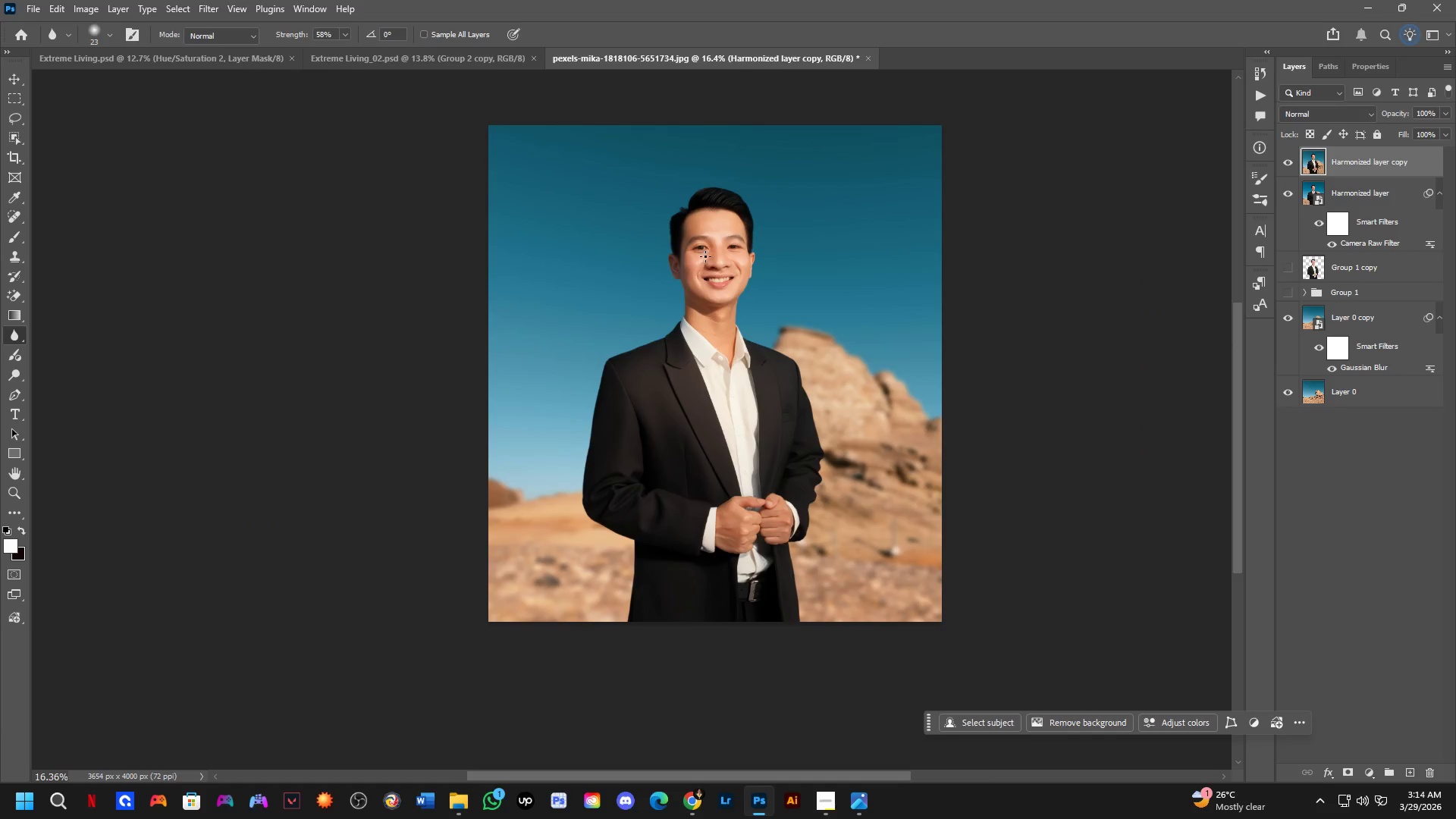 
key(Shift+ShiftLeft)
 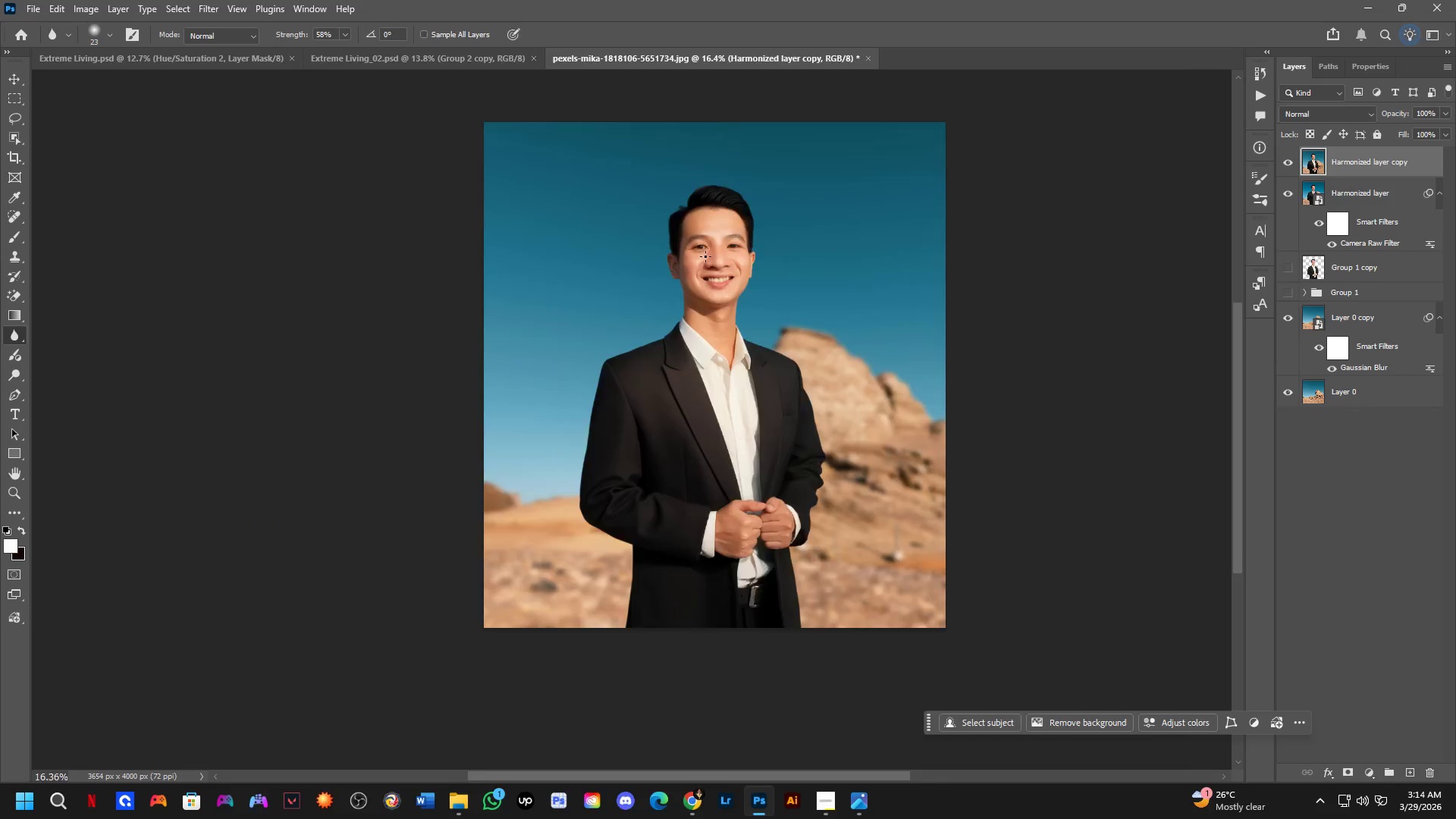 
key(Shift+ShiftLeft)
 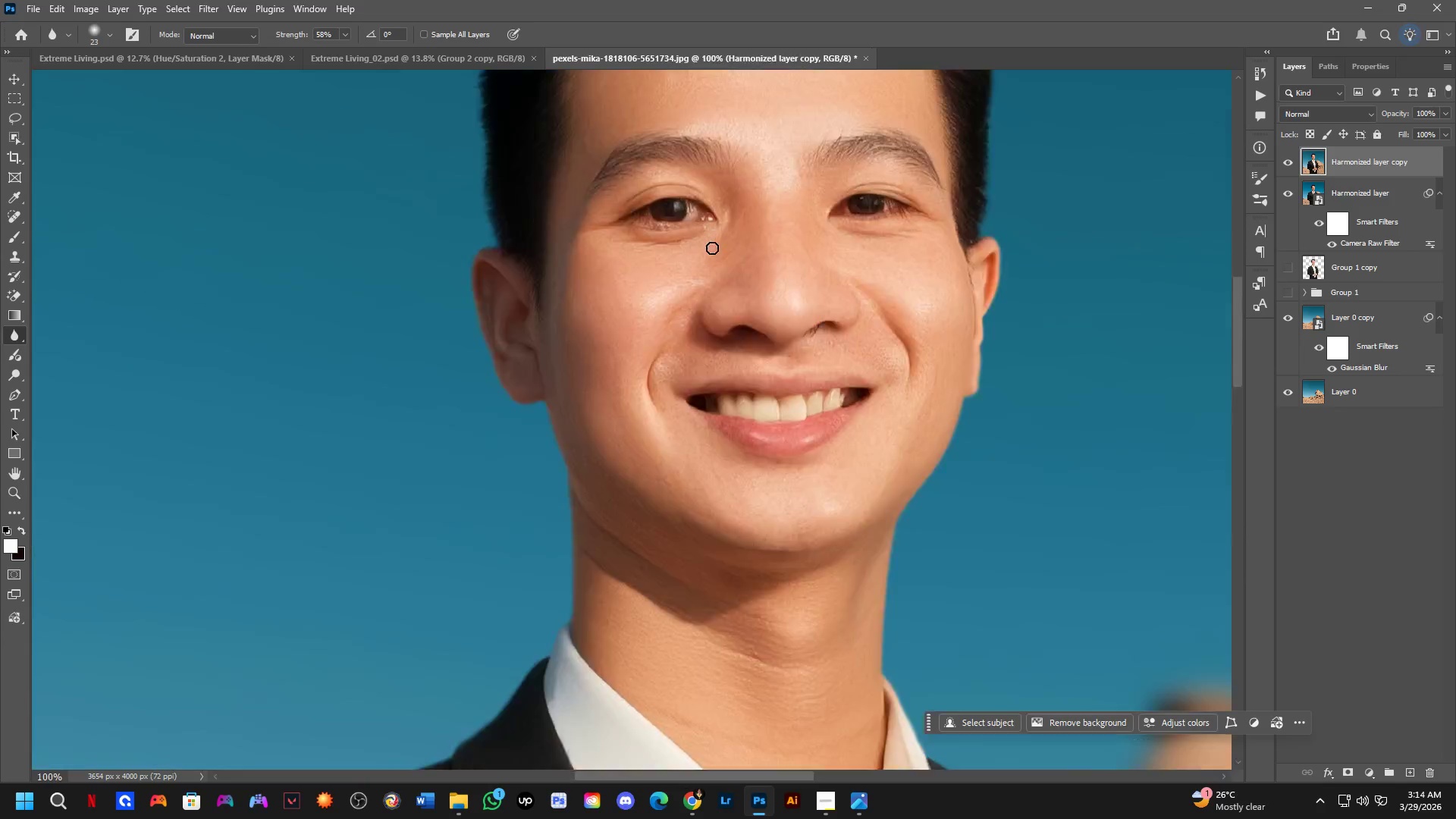 
scroll: coordinate [712, 248], scroll_direction: up, amount: 7.0
 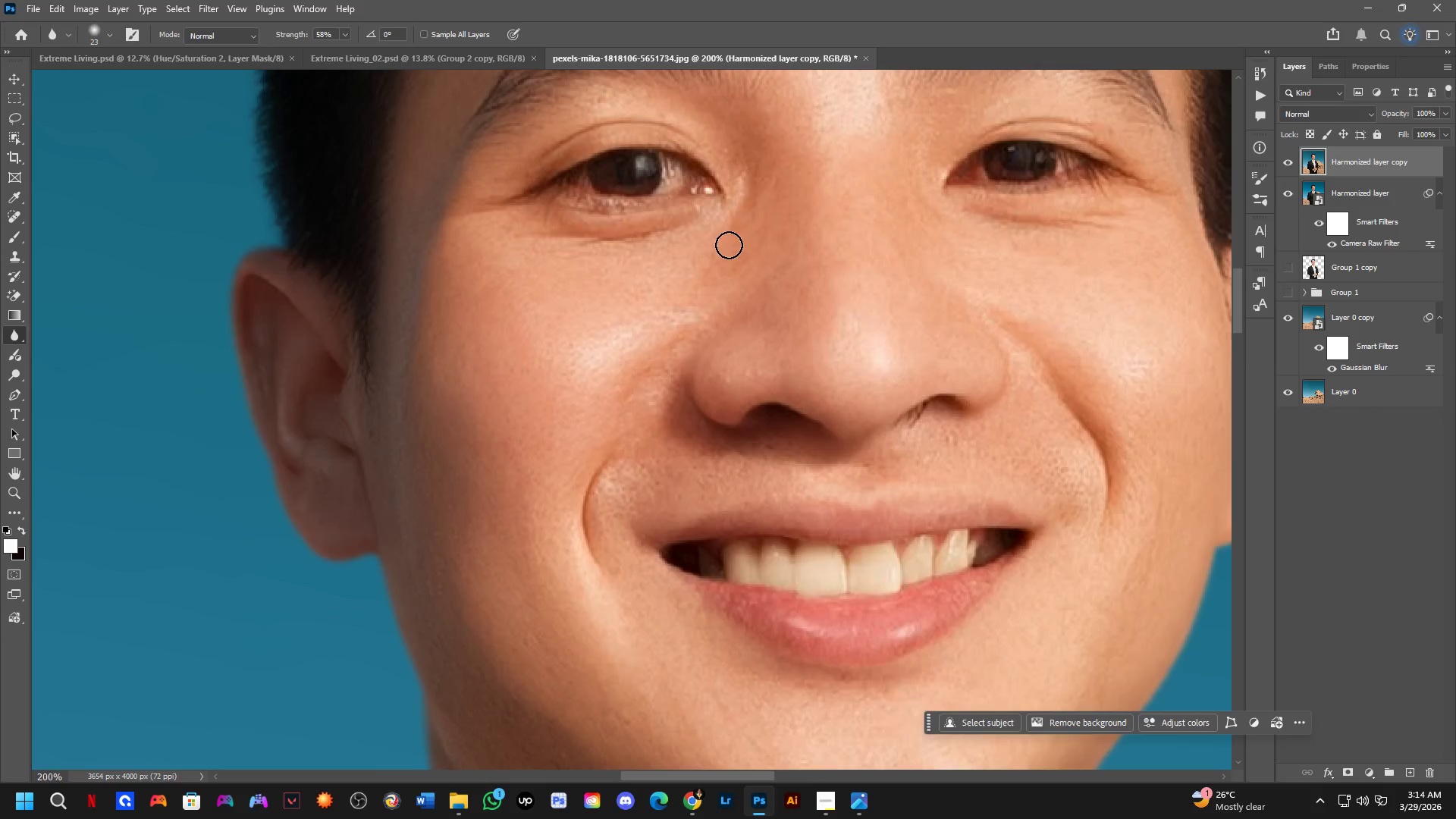 
hold_key(key=Space, duration=0.42)
 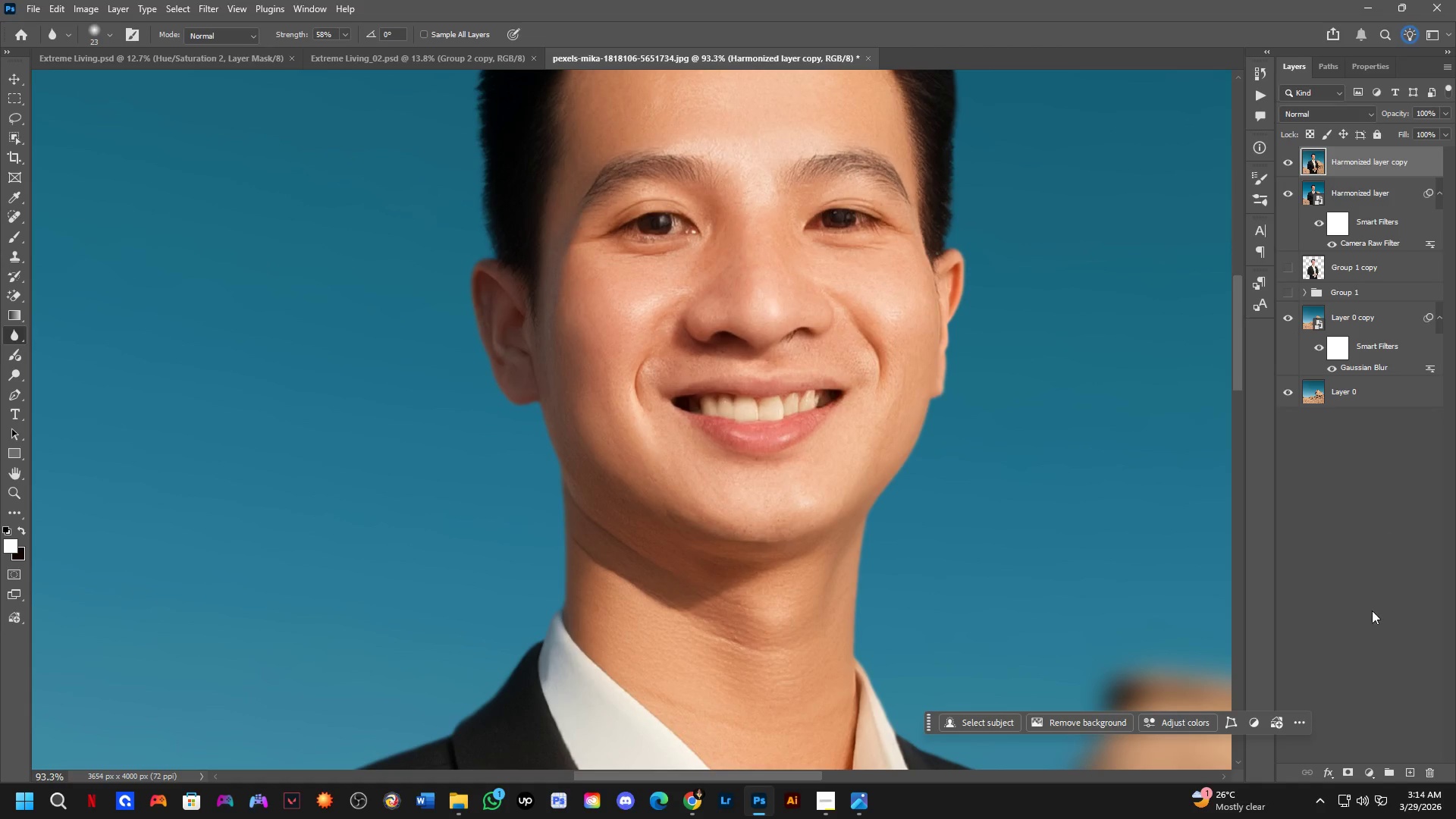 
left_click_drag(start_coordinate=[879, 235], to_coordinate=[850, 249])
 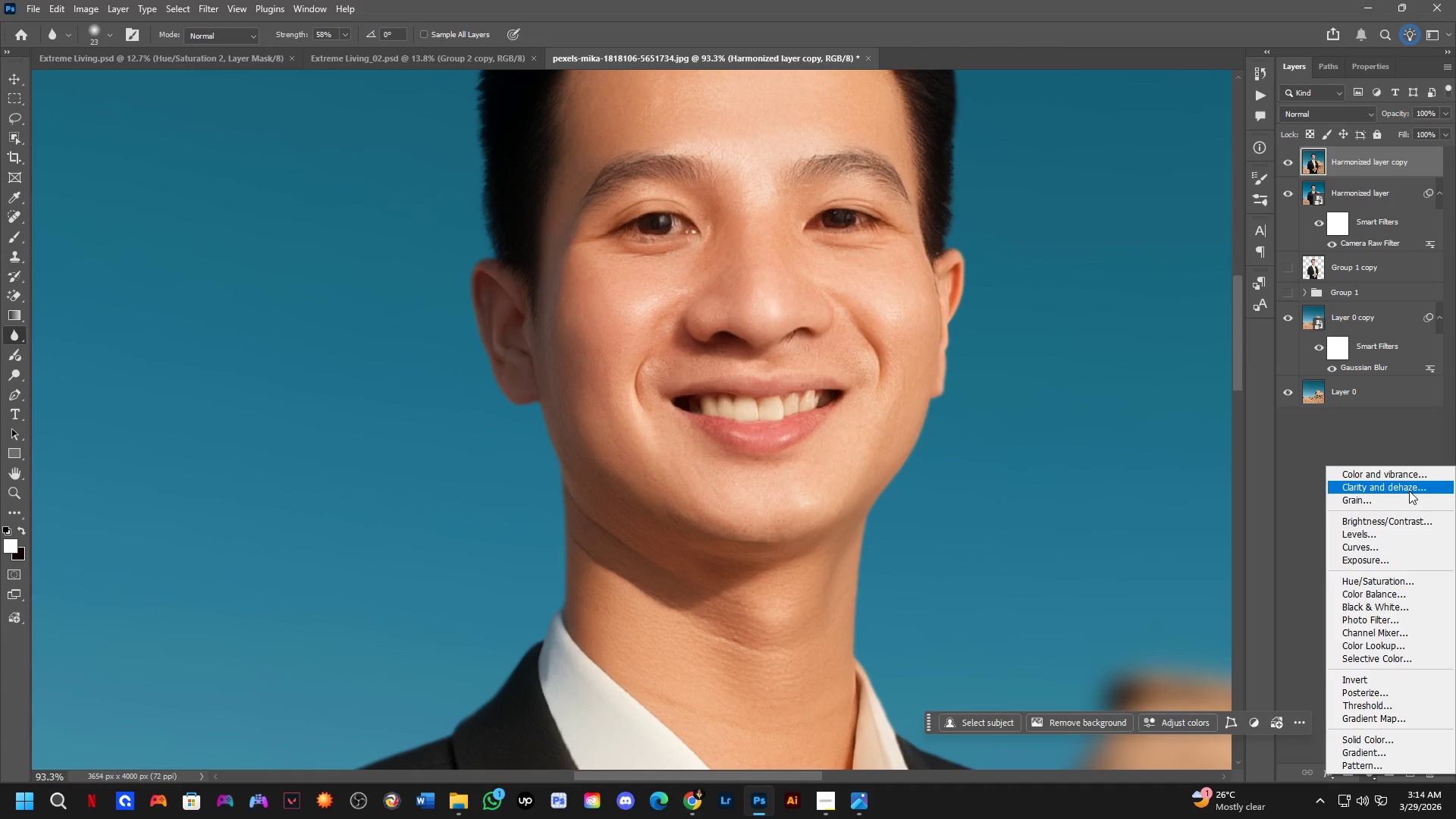 
scroll: coordinate [739, 243], scroll_direction: down, amount: 7.0
 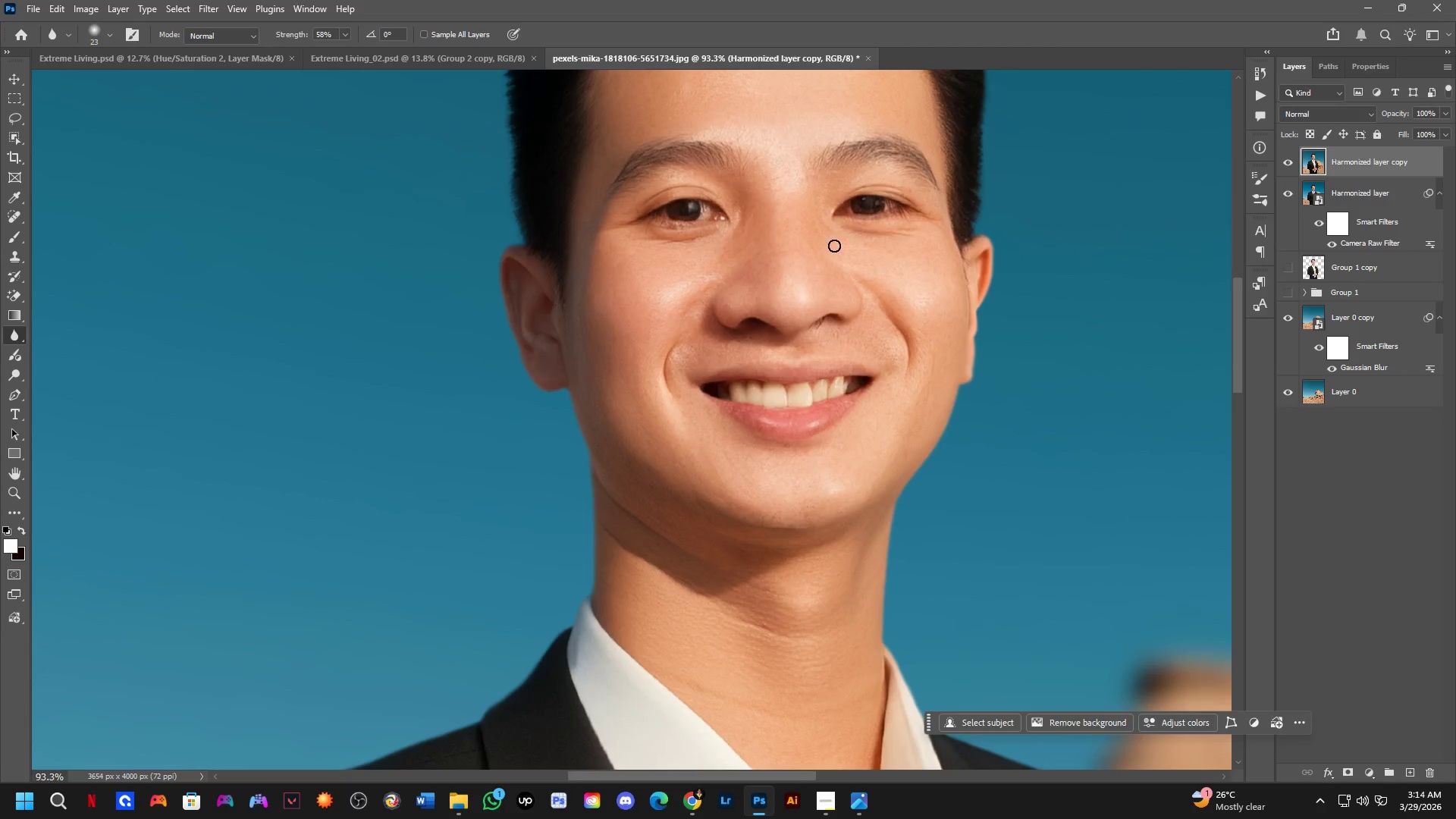 
left_click([1409, 488])
 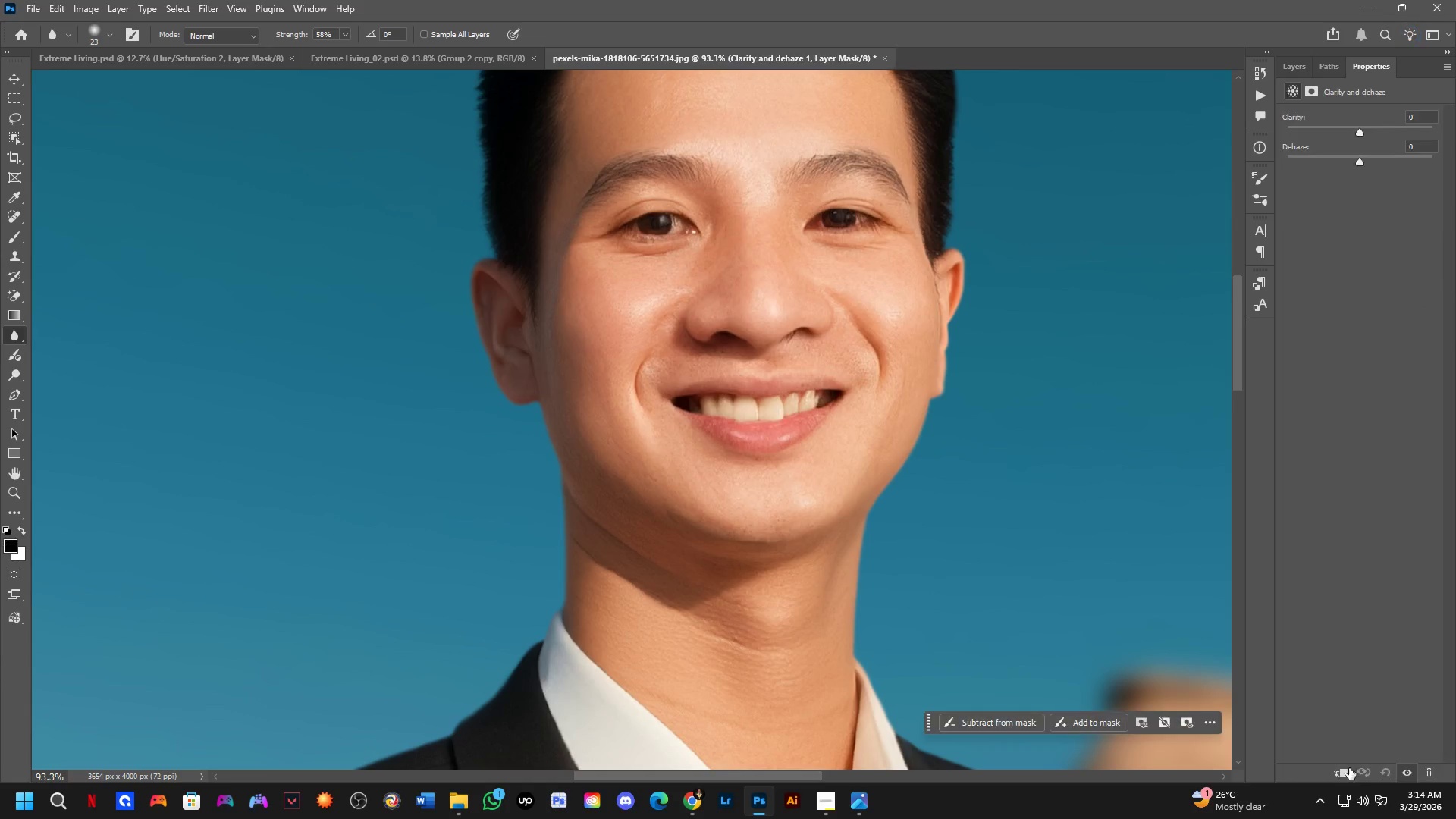 
left_click([1348, 768])
 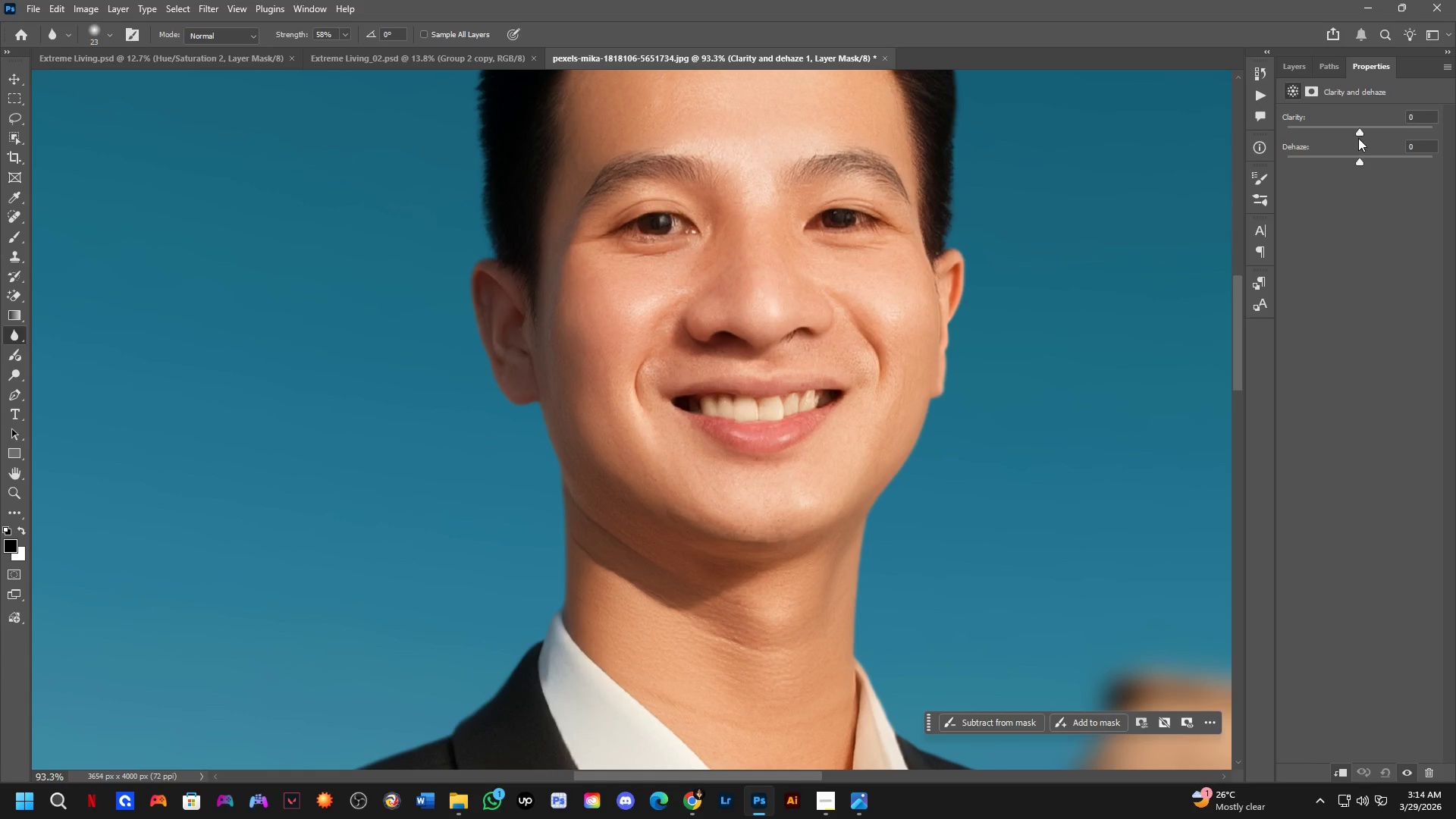 
left_click_drag(start_coordinate=[1360, 133], to_coordinate=[1387, 127])
 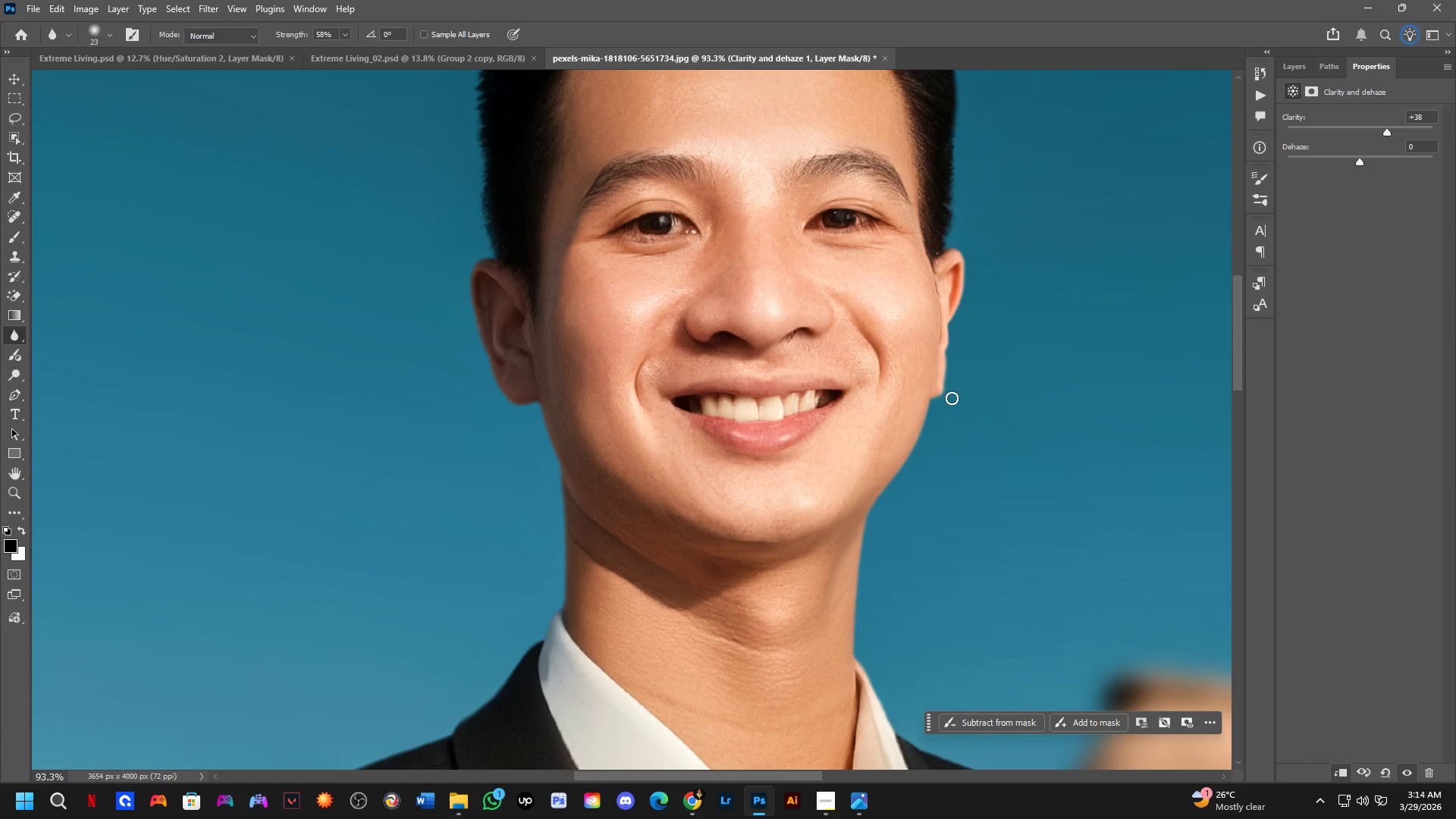 
left_click_drag(start_coordinate=[954, 398], to_coordinate=[827, 410])
 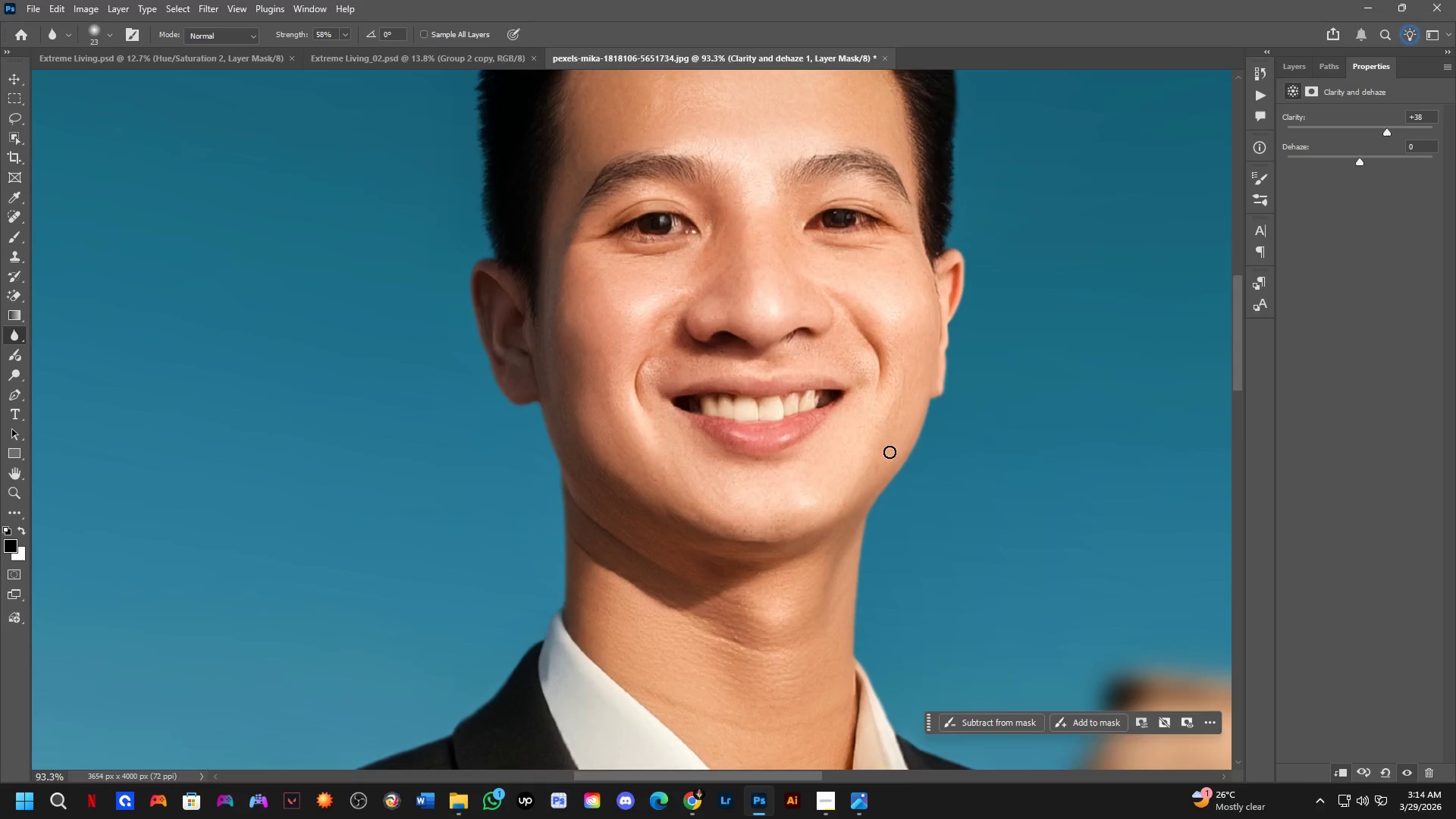 
hold_key(key=Space, duration=0.39)
 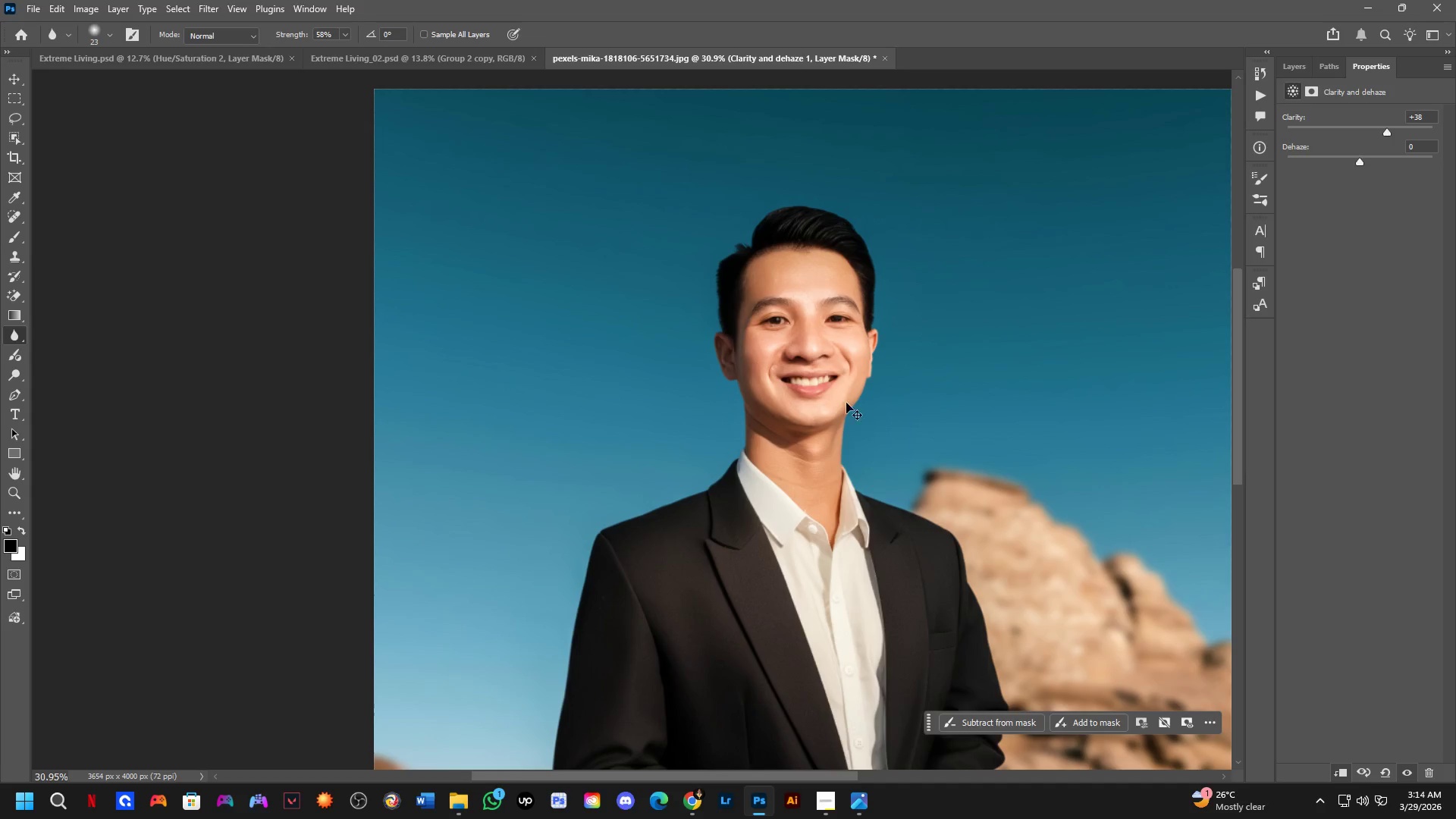 
left_click_drag(start_coordinate=[914, 495], to_coordinate=[875, 437])
 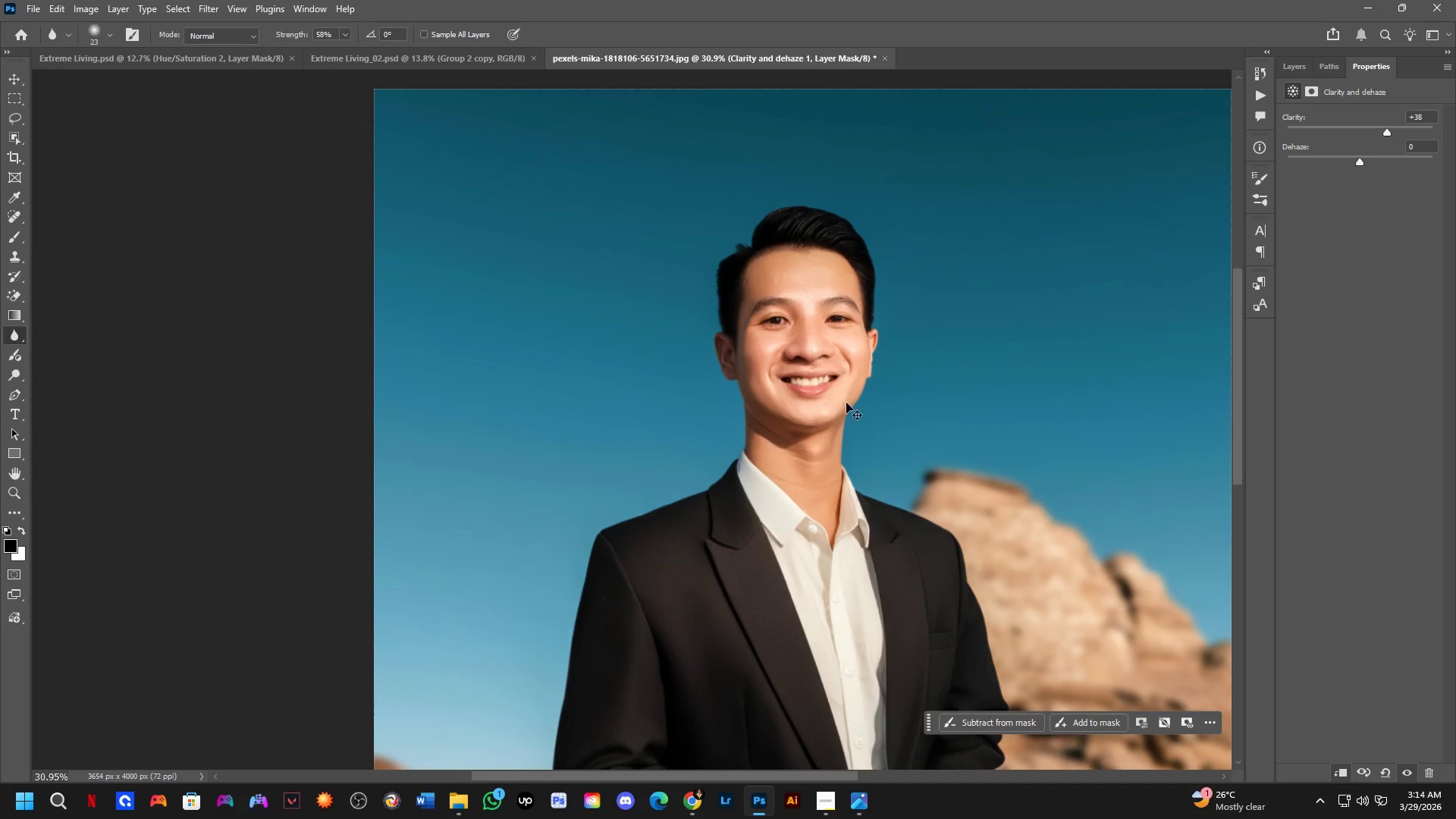 
key(Control+ControlLeft)
 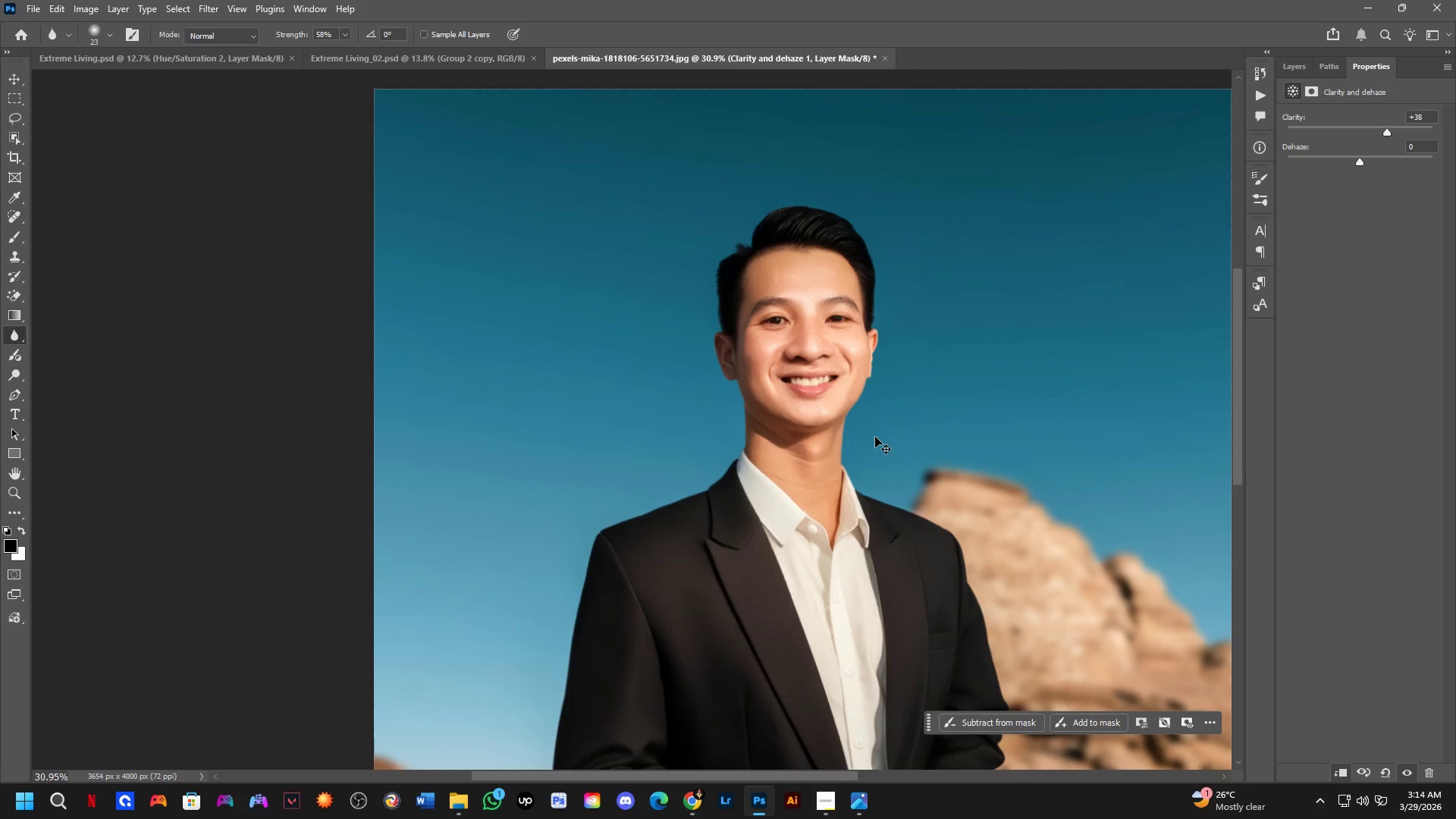 
scroll: coordinate [895, 459], scroll_direction: down, amount: 11.0
 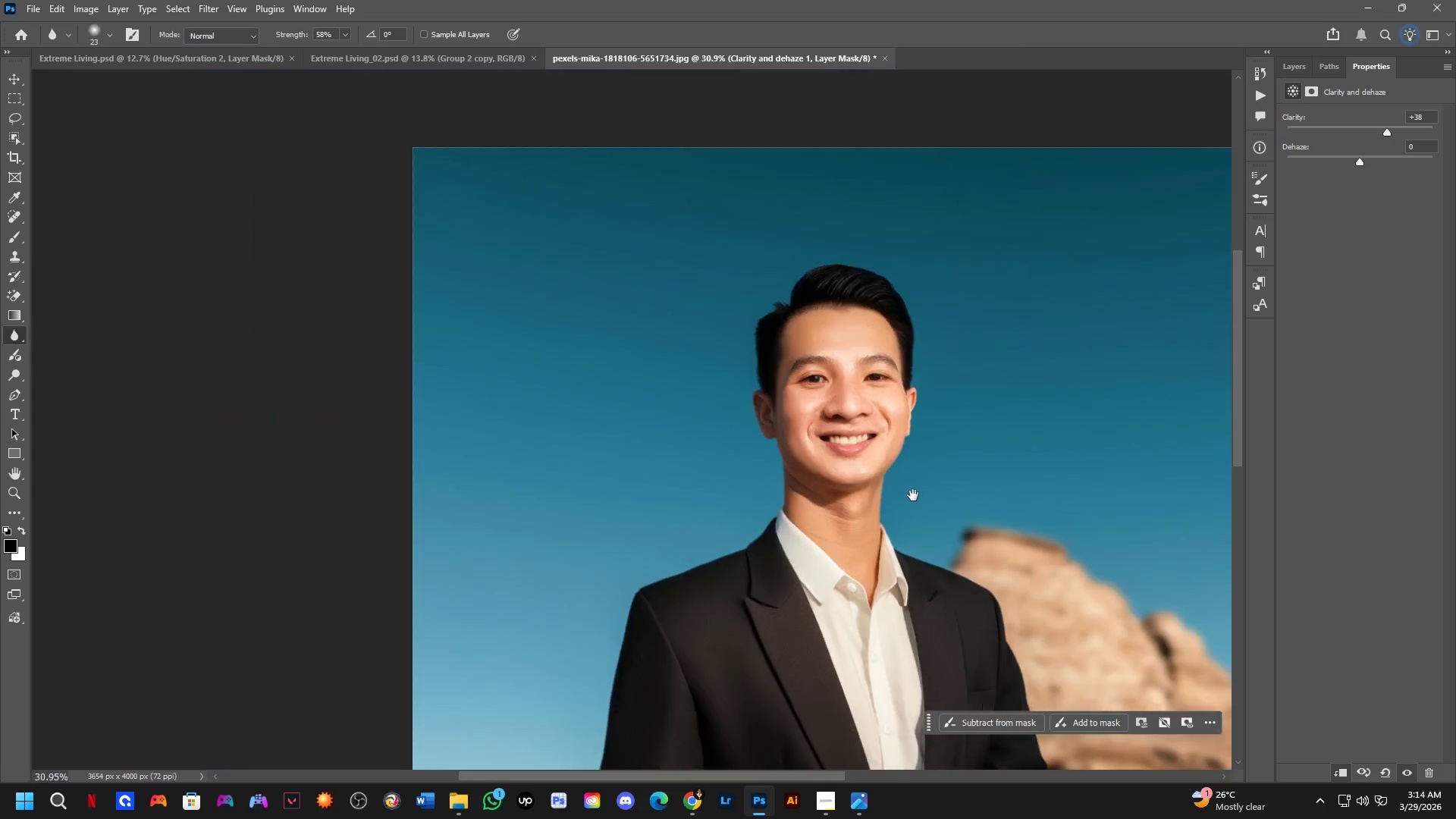 
key(Control+Z)
 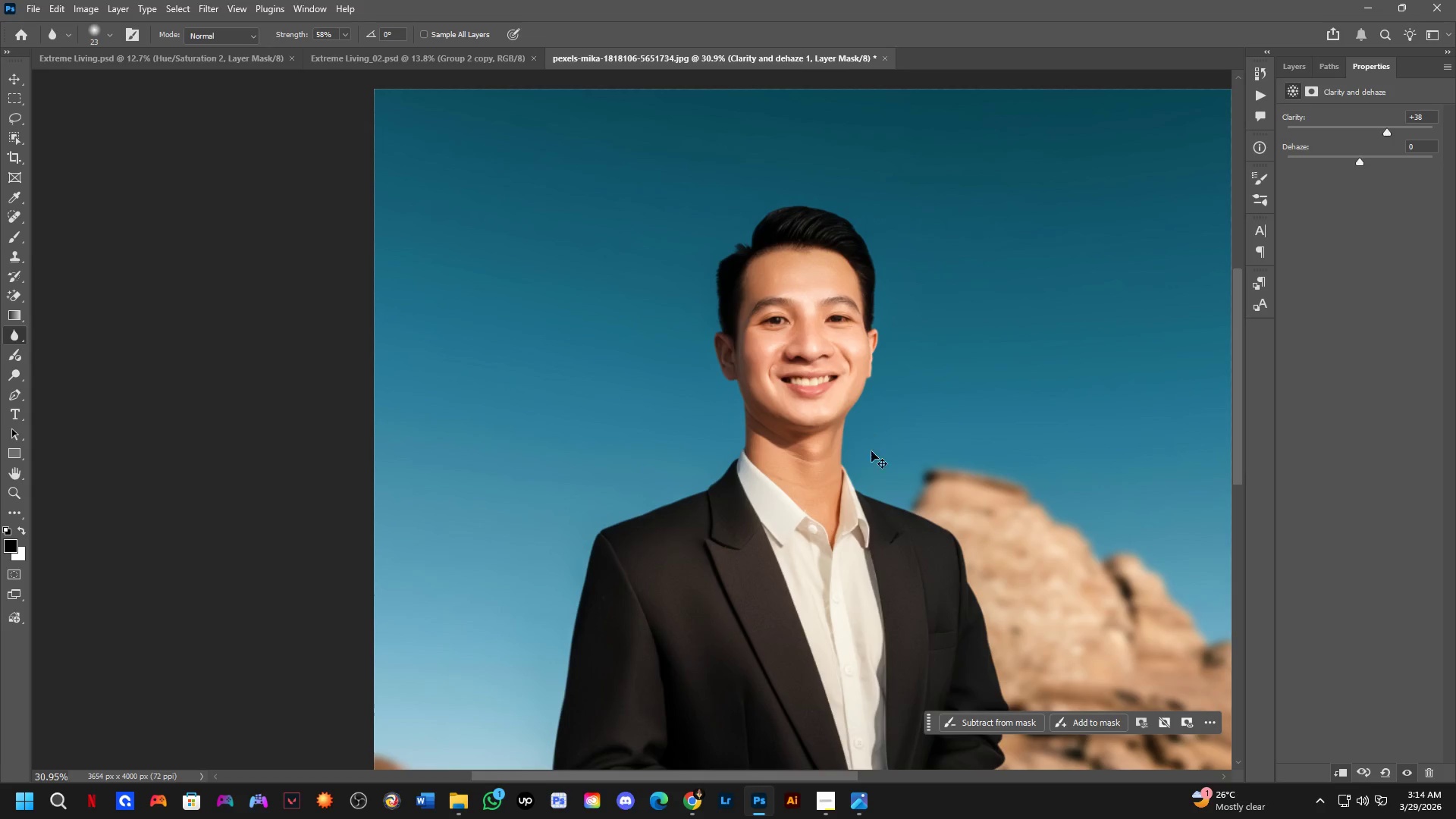 
hold_key(key=Space, duration=0.44)
 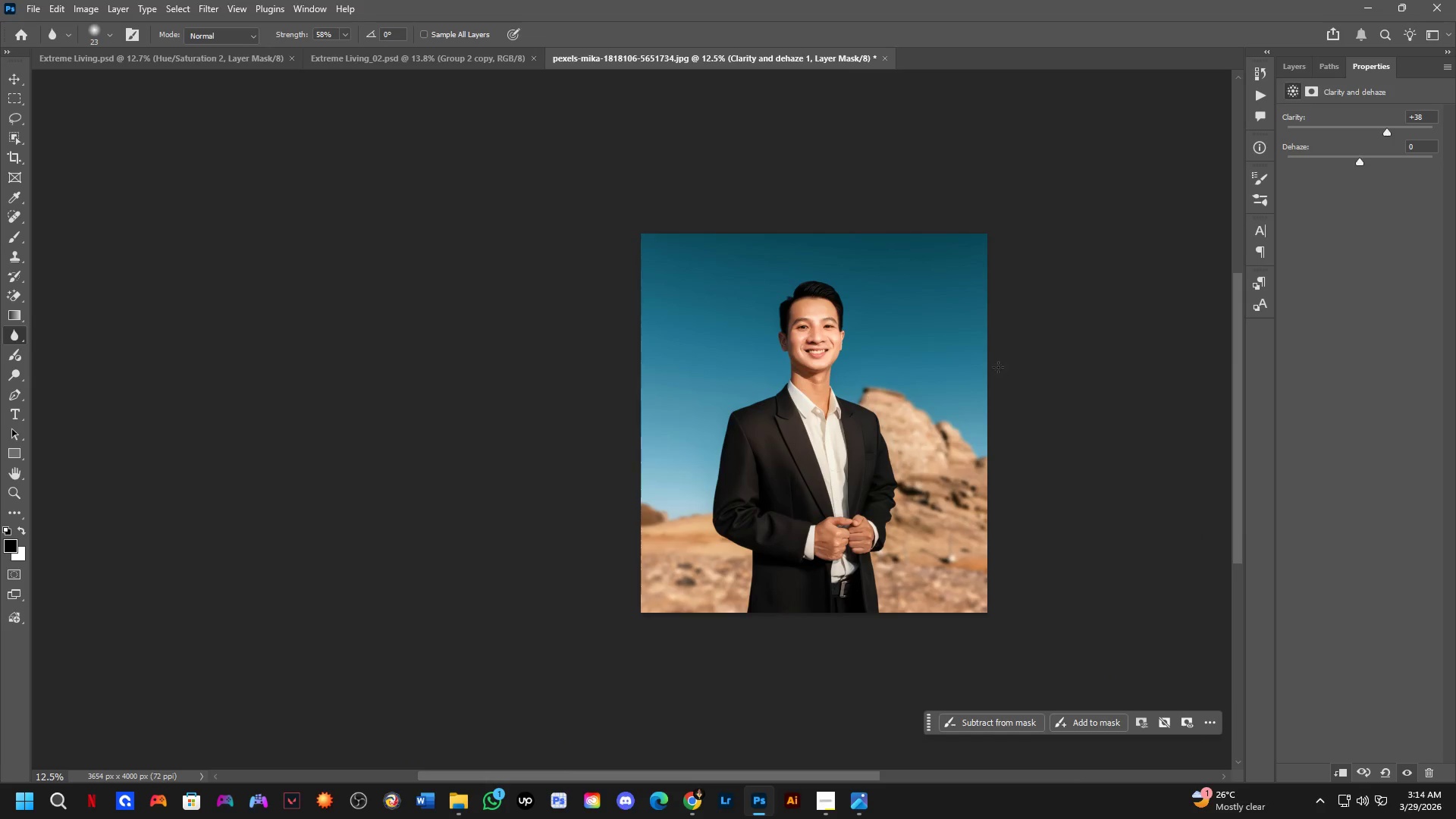 
left_click_drag(start_coordinate=[871, 475], to_coordinate=[843, 384])
 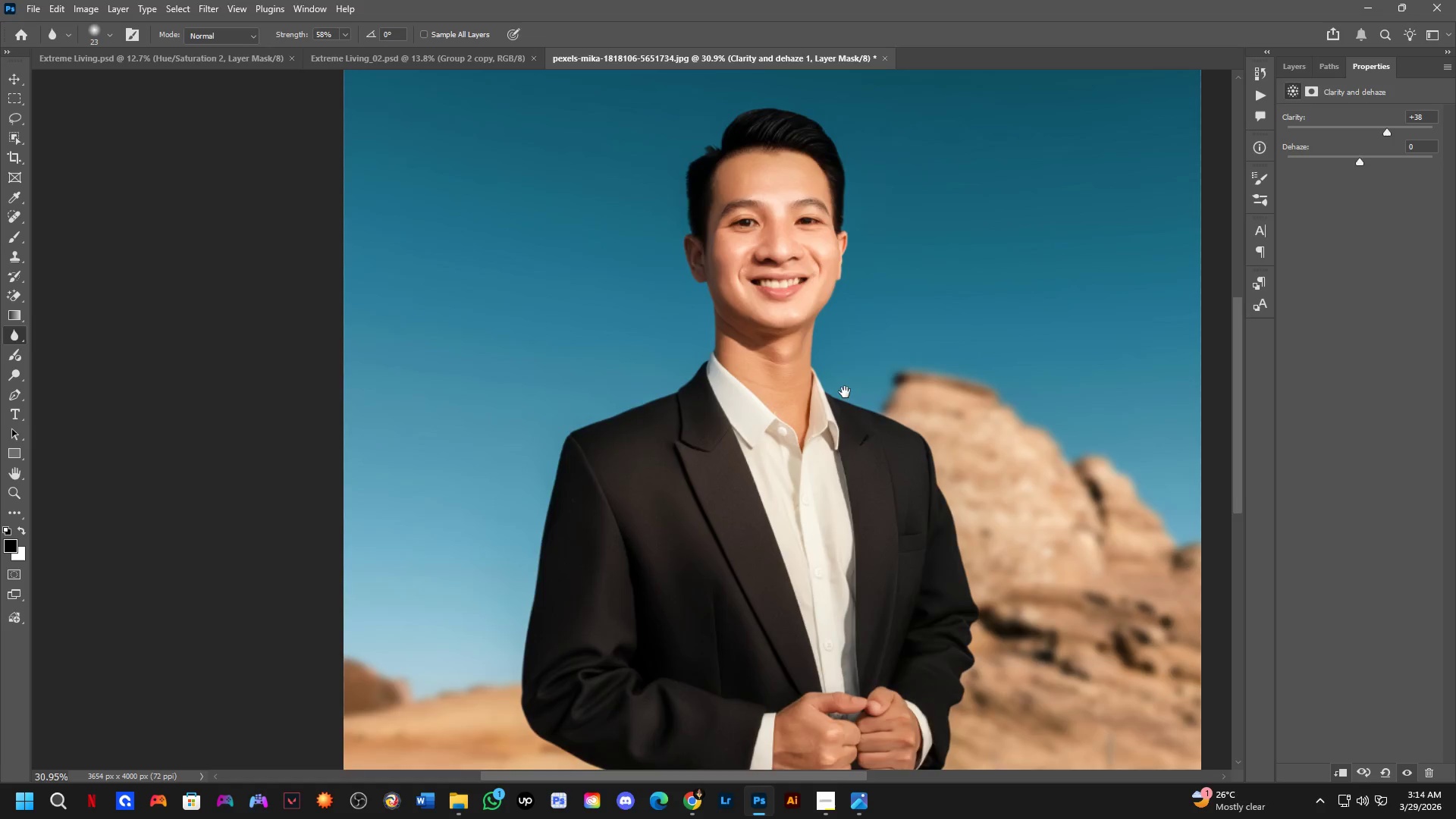 
key(Shift+ShiftLeft)
 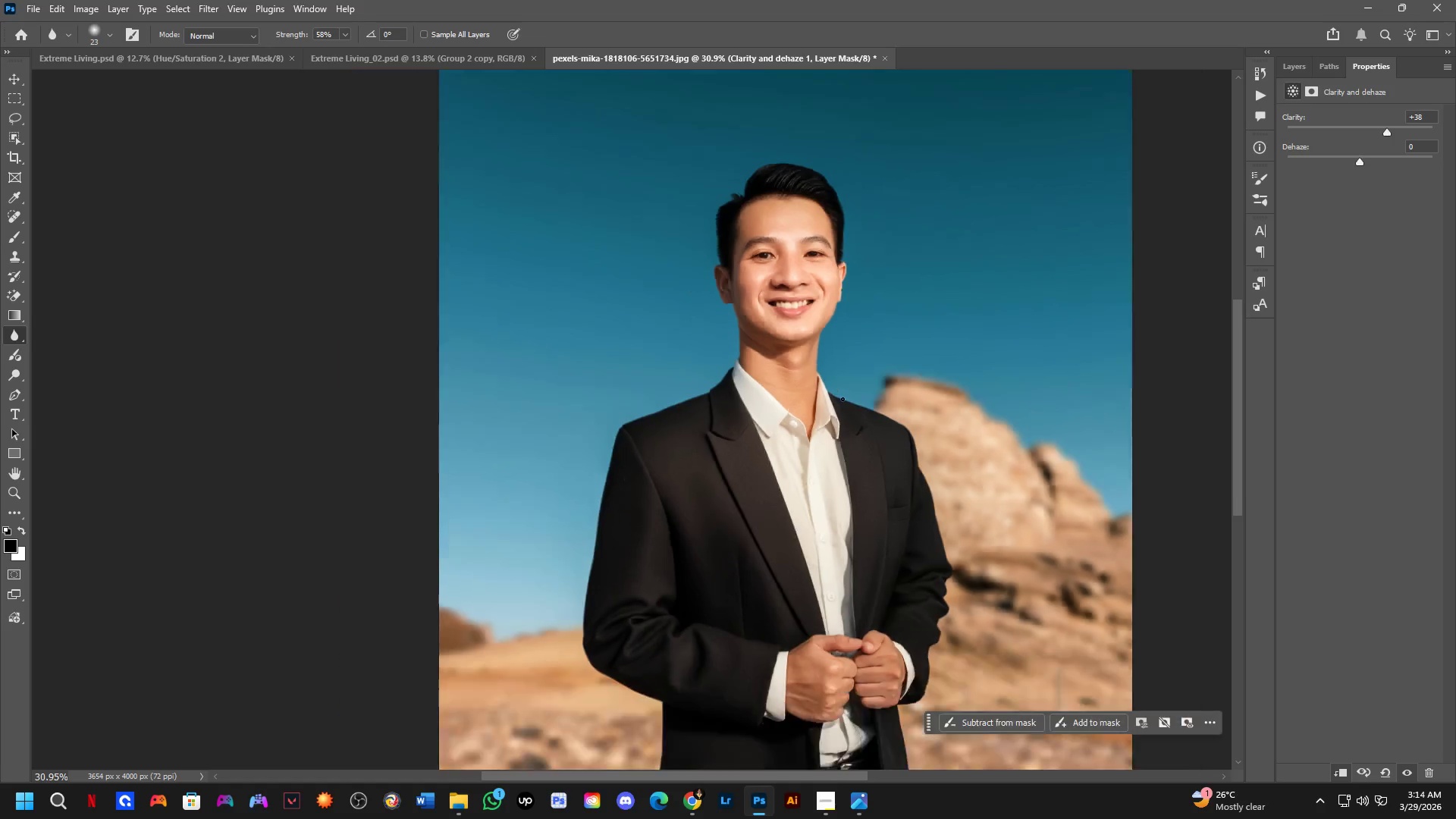 
key(Control+ControlLeft)
 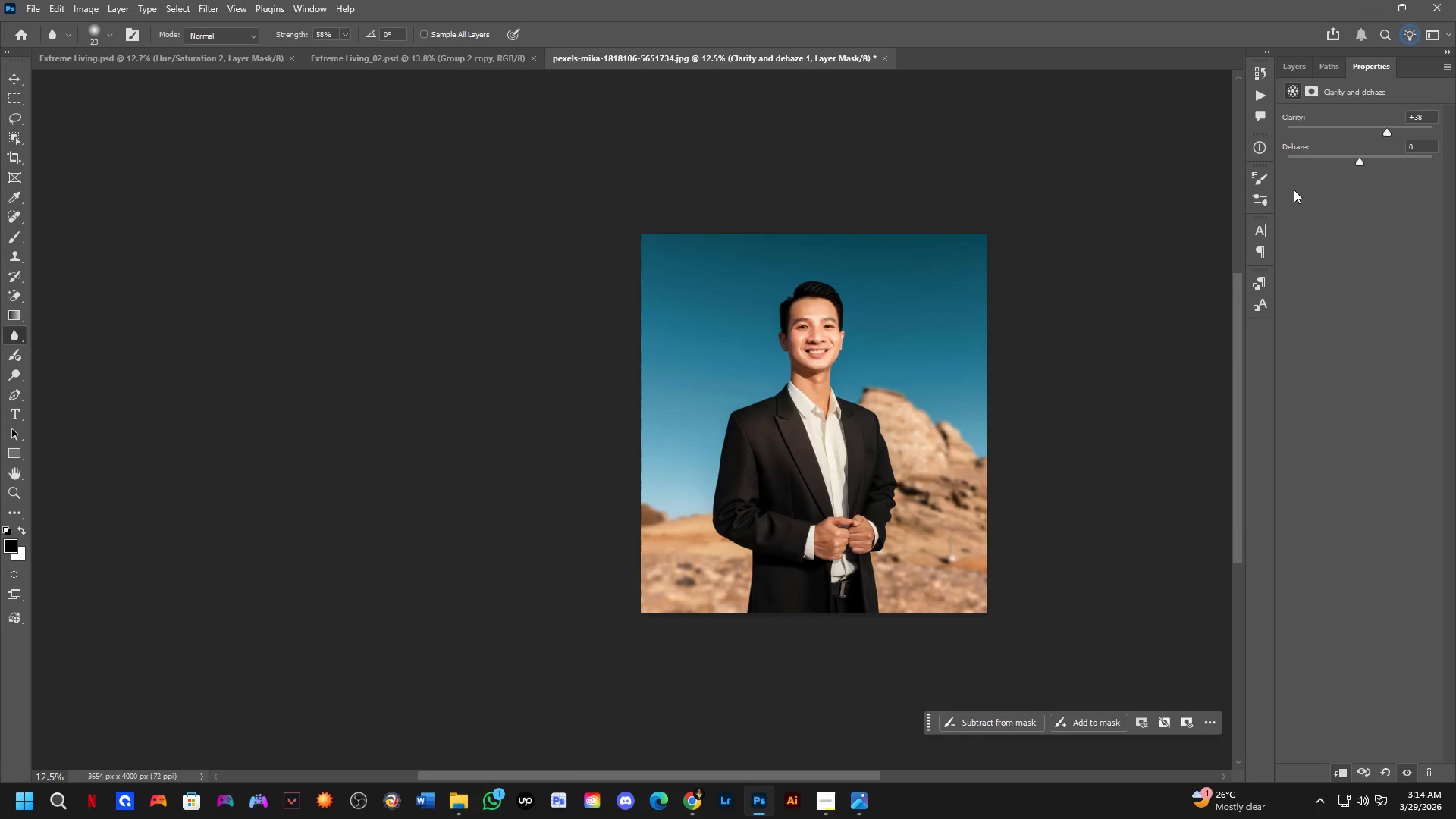 
scroll: coordinate [843, 399], scroll_direction: down, amount: 3.0
 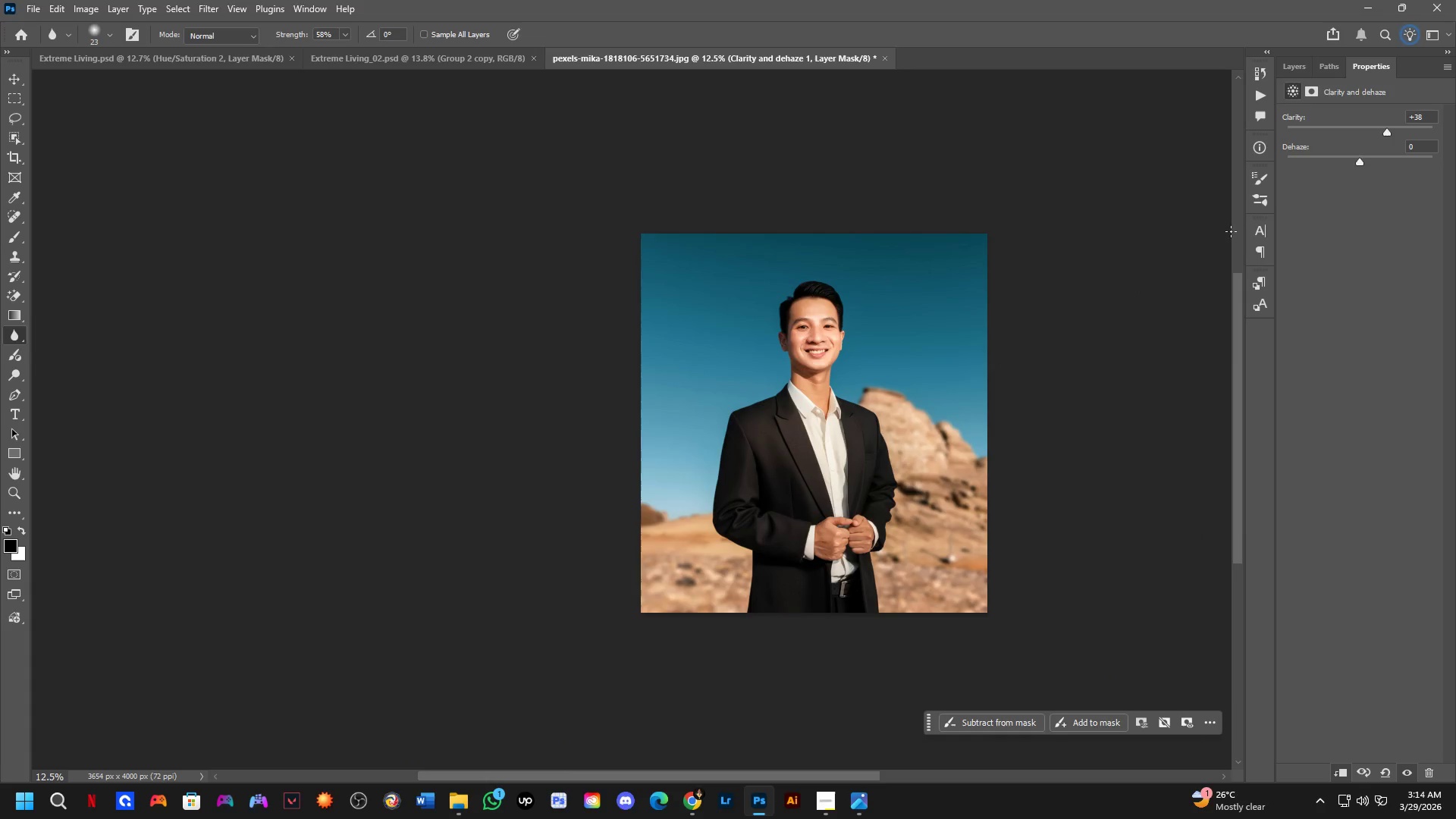 
key(Control+Z)
 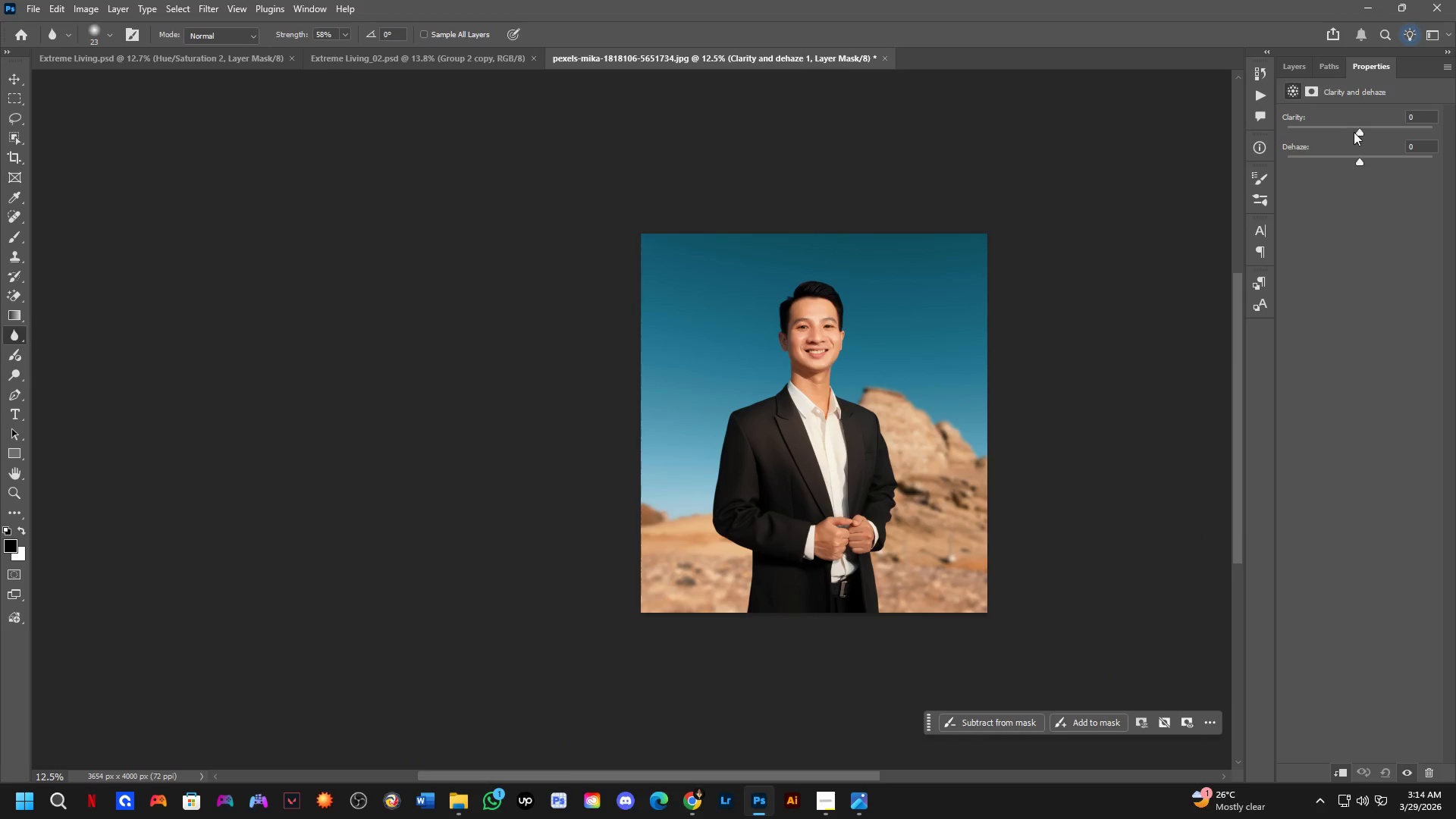 
left_click_drag(start_coordinate=[1359, 127], to_coordinate=[1363, 141])
 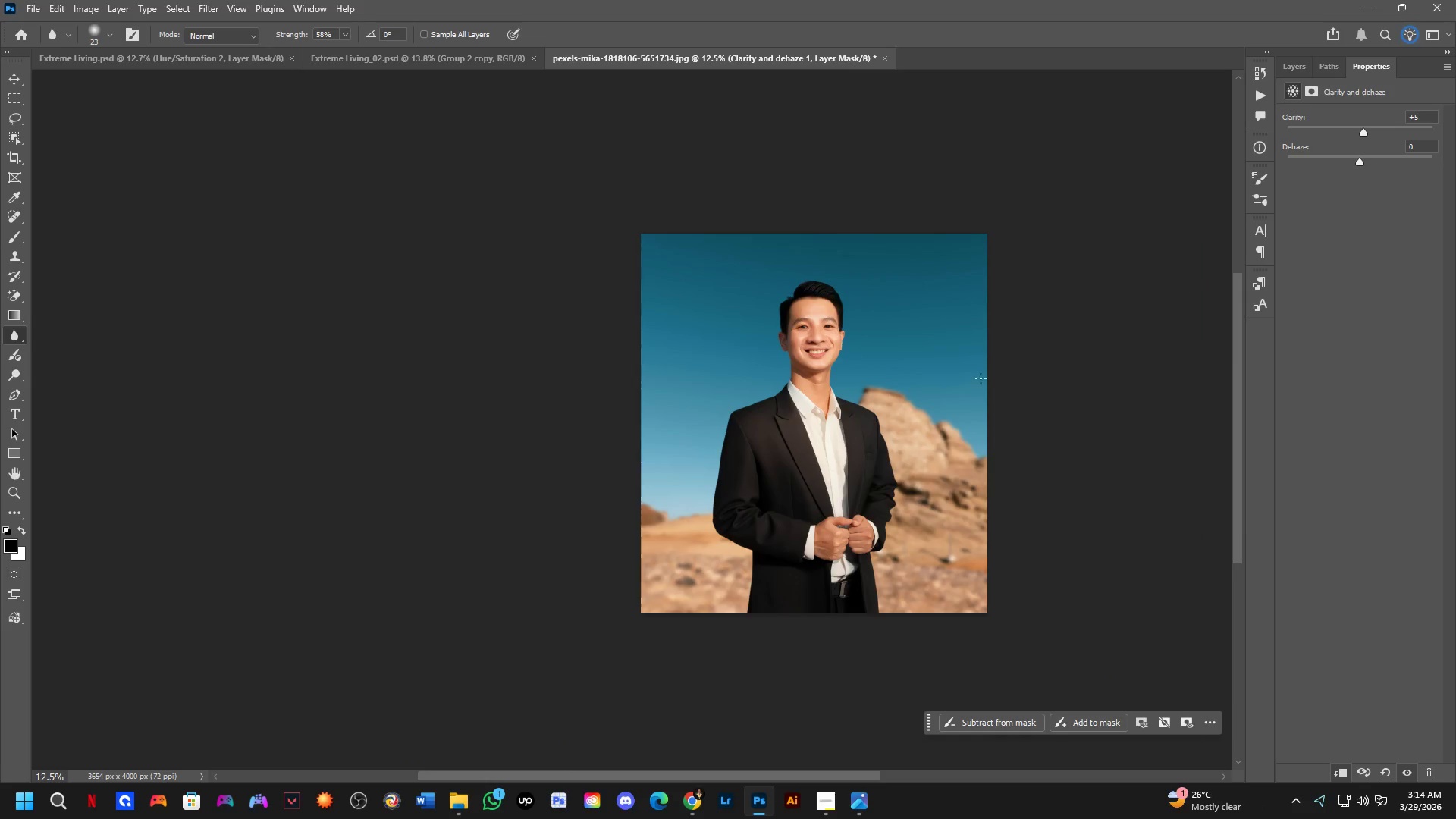 
hold_key(key=Space, duration=0.59)
 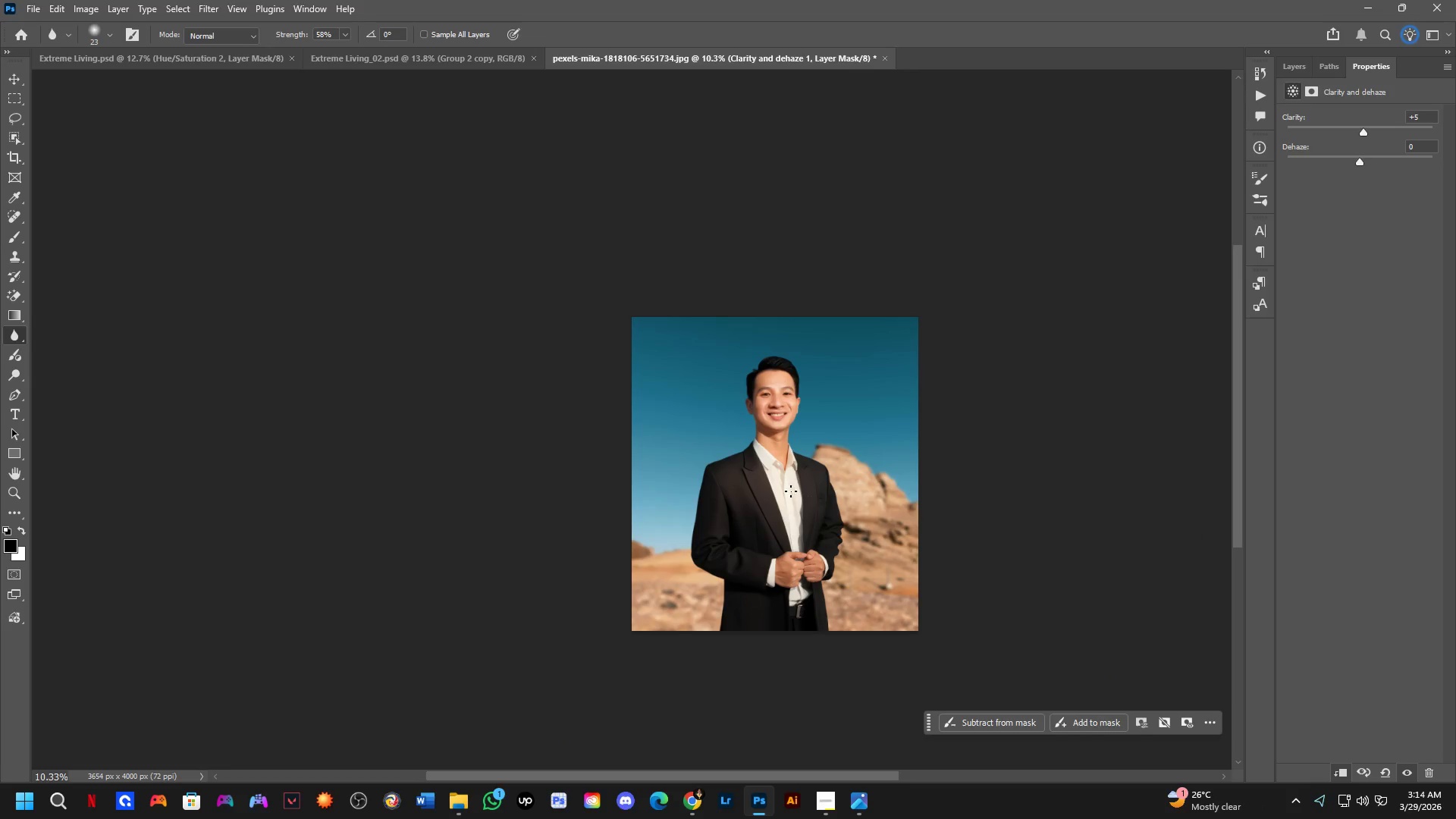 
left_click_drag(start_coordinate=[930, 396], to_coordinate=[874, 450])
 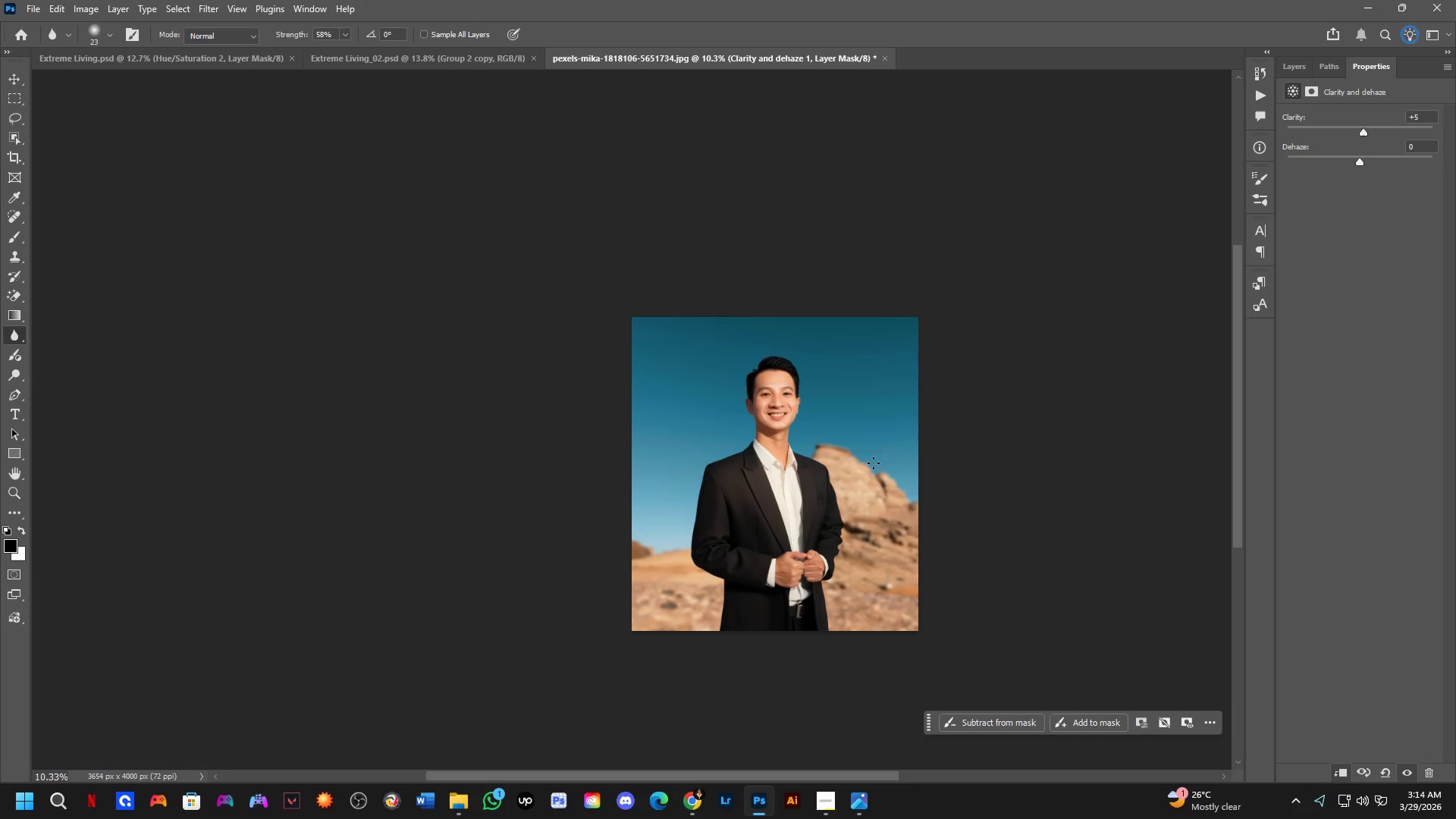 
scroll: coordinate [919, 400], scroll_direction: down, amount: 2.0
 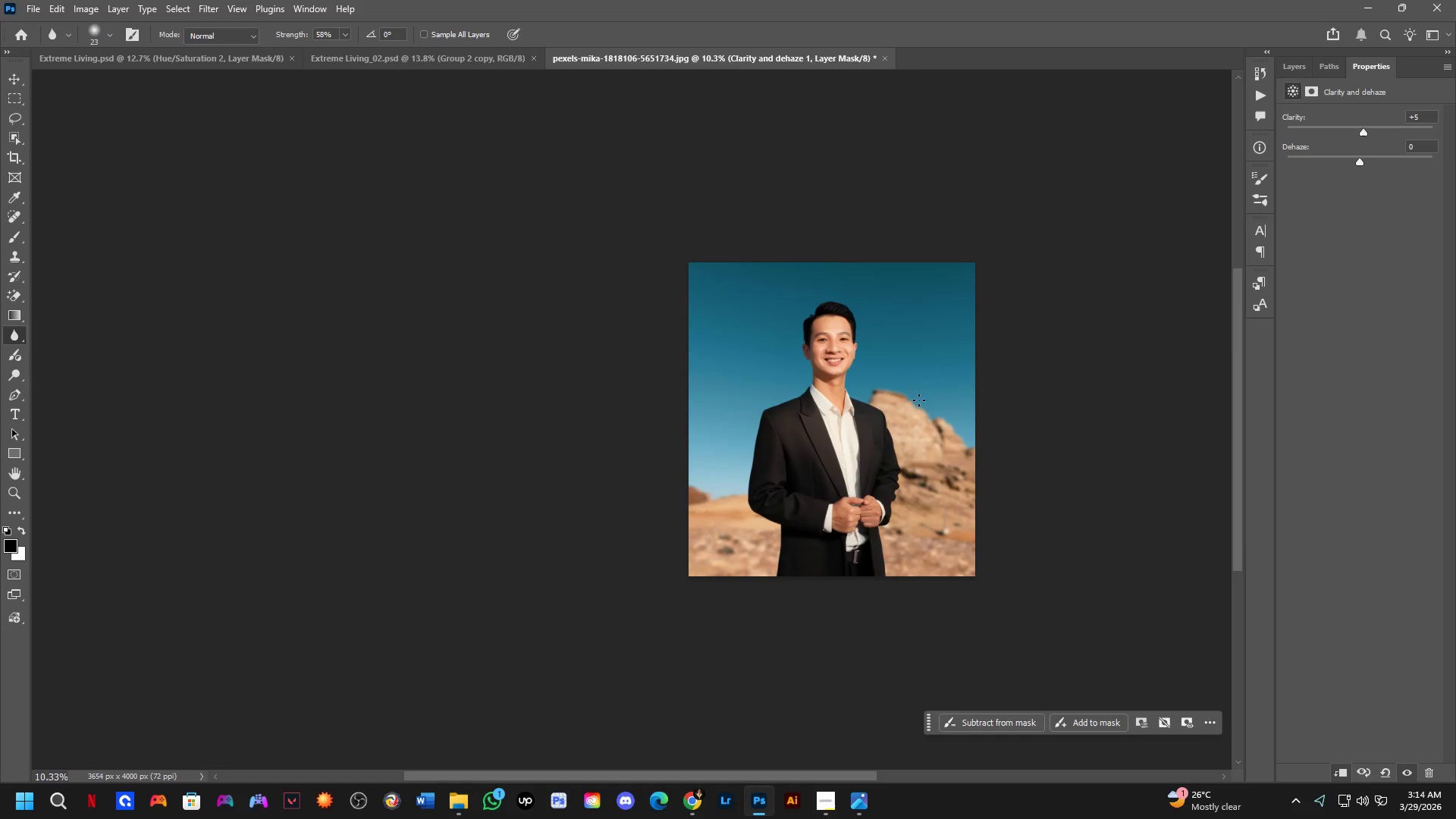 
key(Shift+ShiftLeft)
 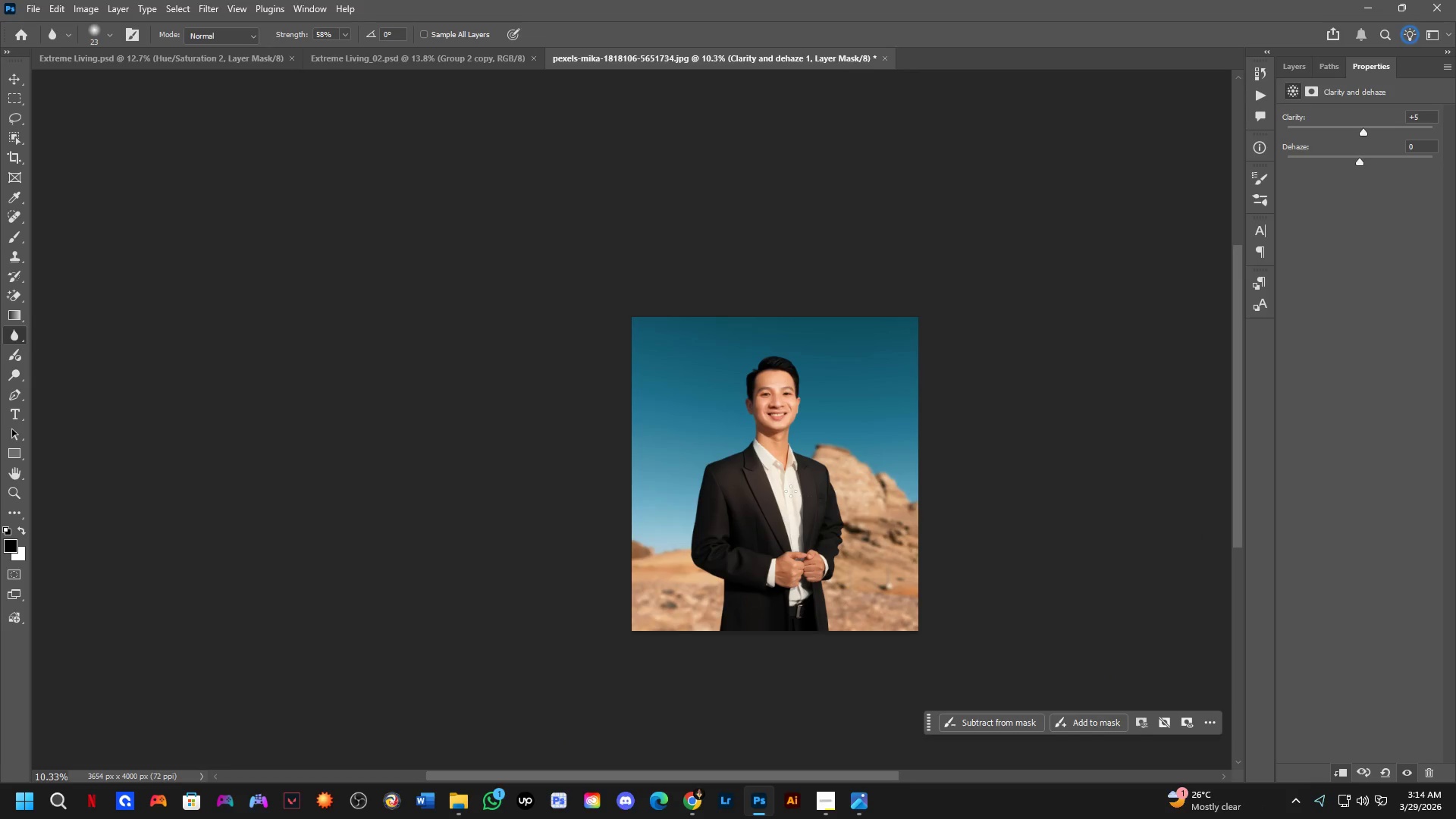 
hold_key(key=Space, duration=1.5)
 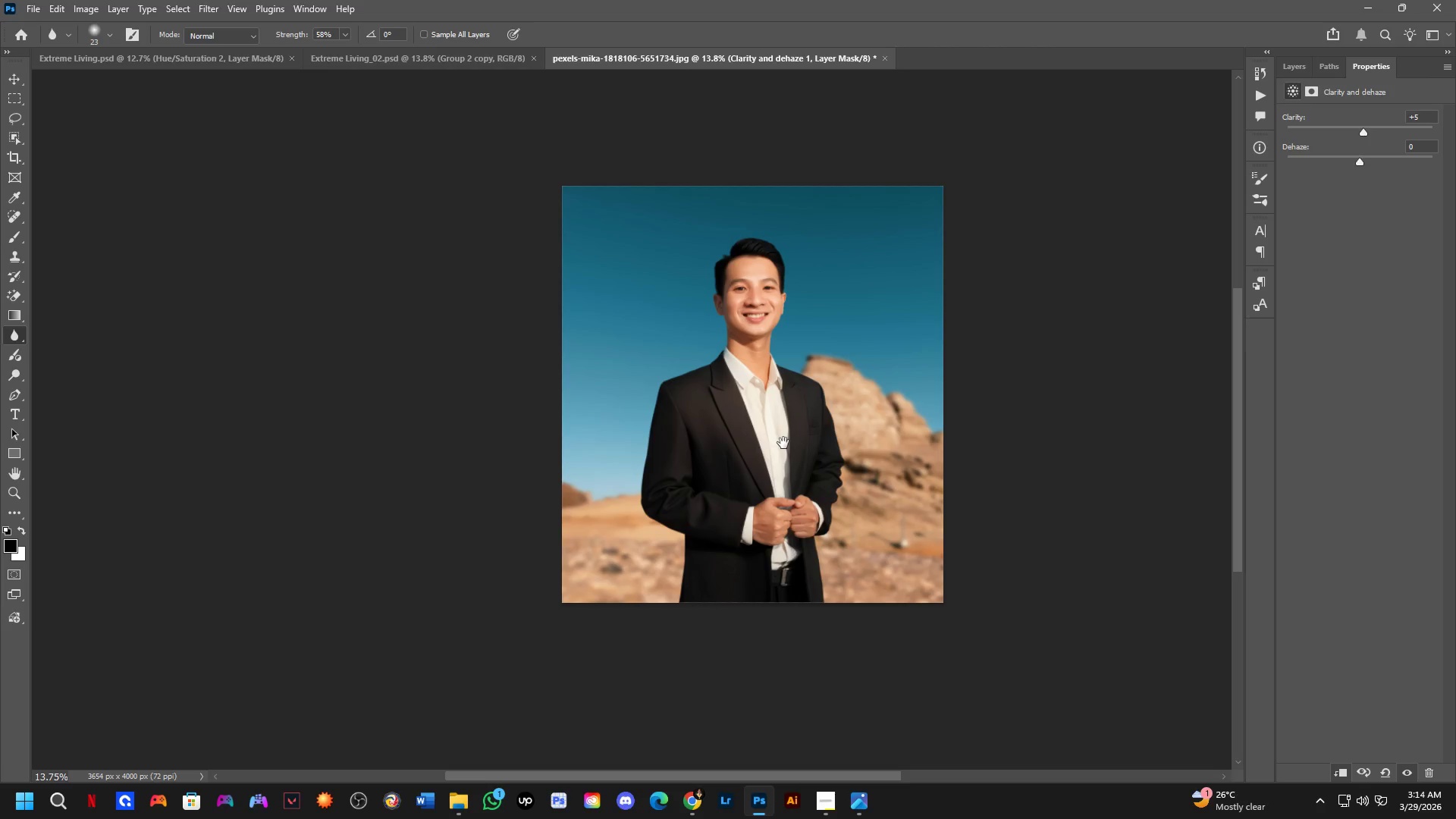 
left_click_drag(start_coordinate=[801, 517], to_coordinate=[783, 442])
 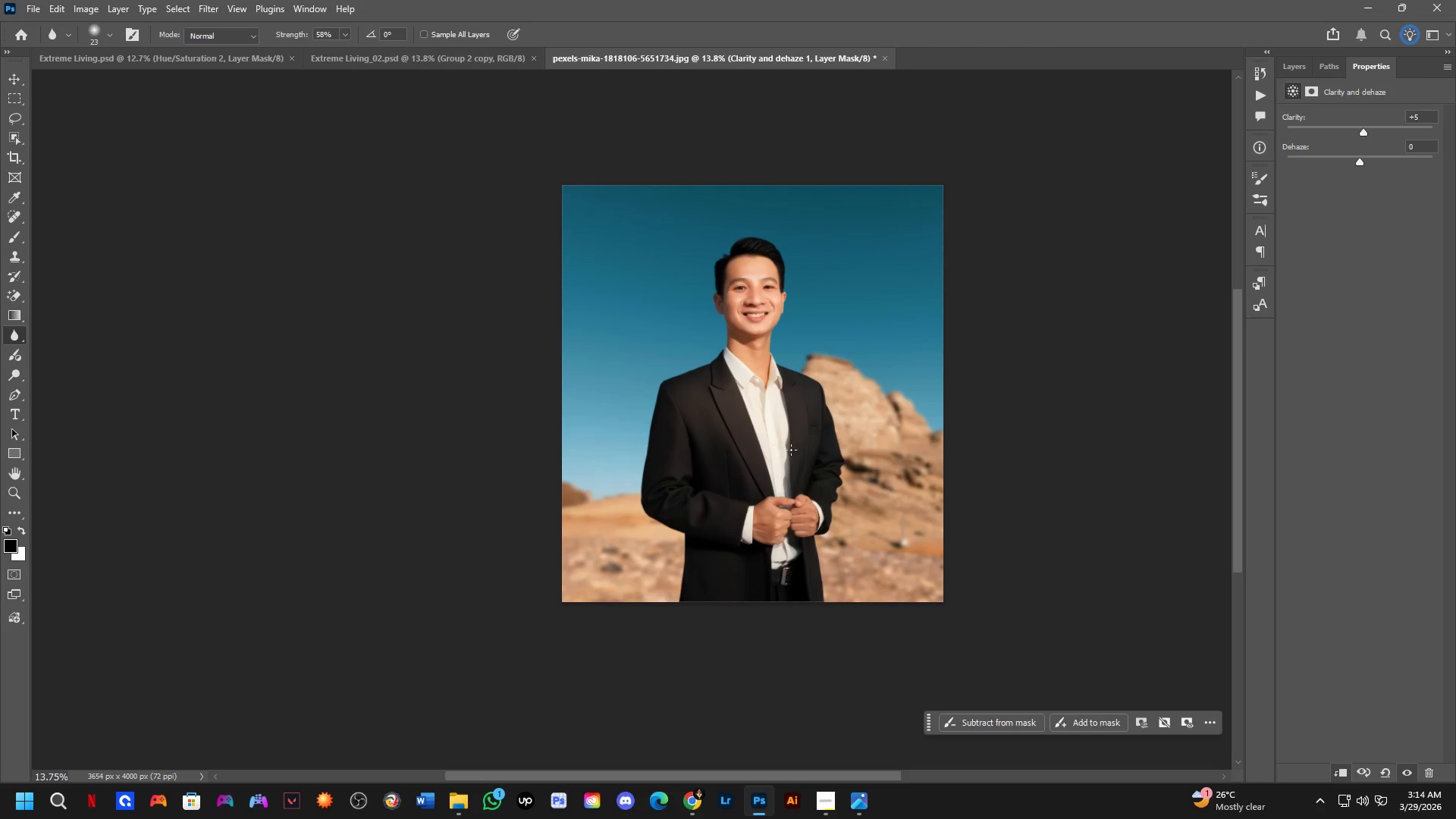 
scroll: coordinate [790, 489], scroll_direction: up, amount: 3.0
 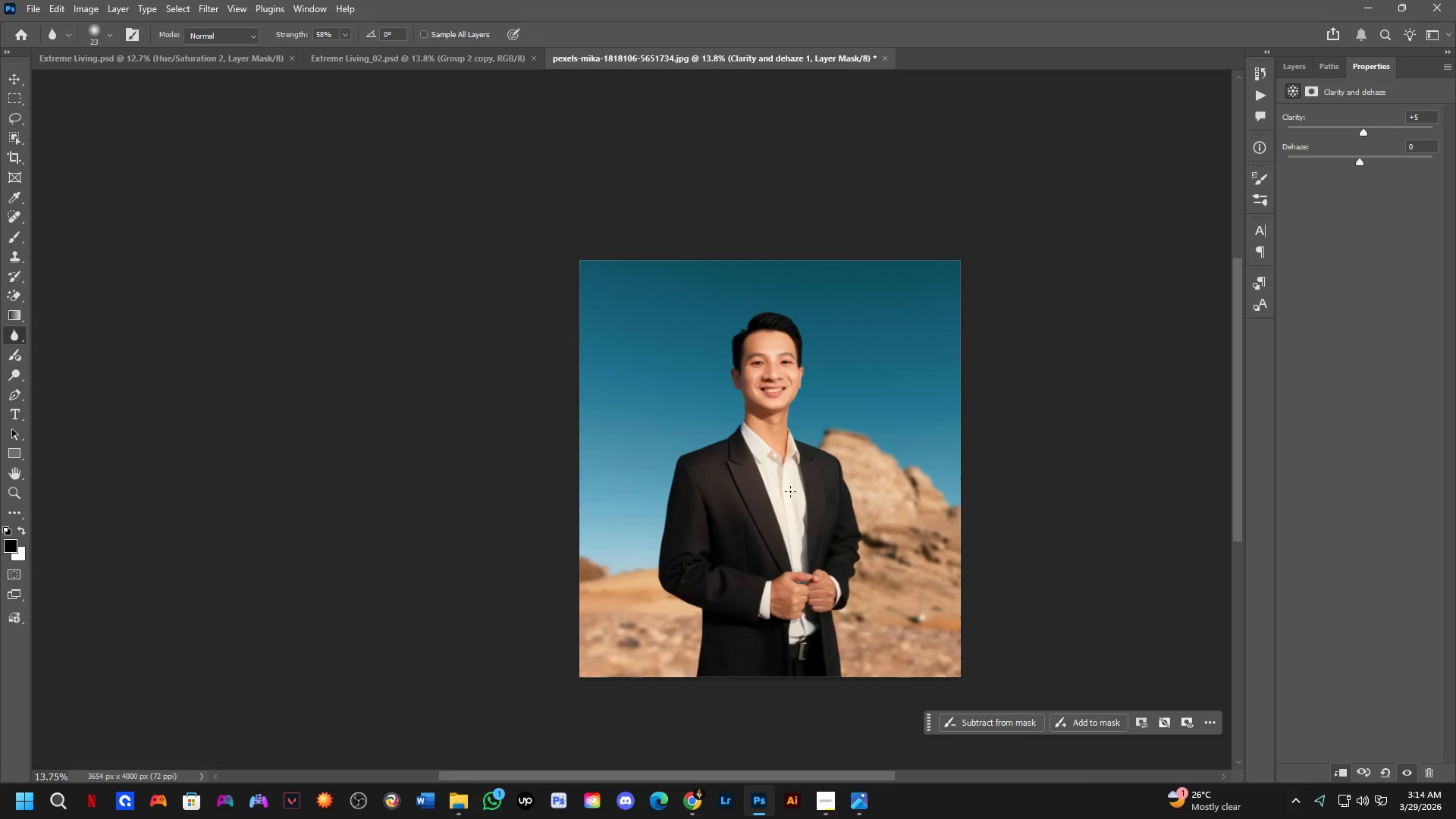 
hold_key(key=Space, duration=1.03)
 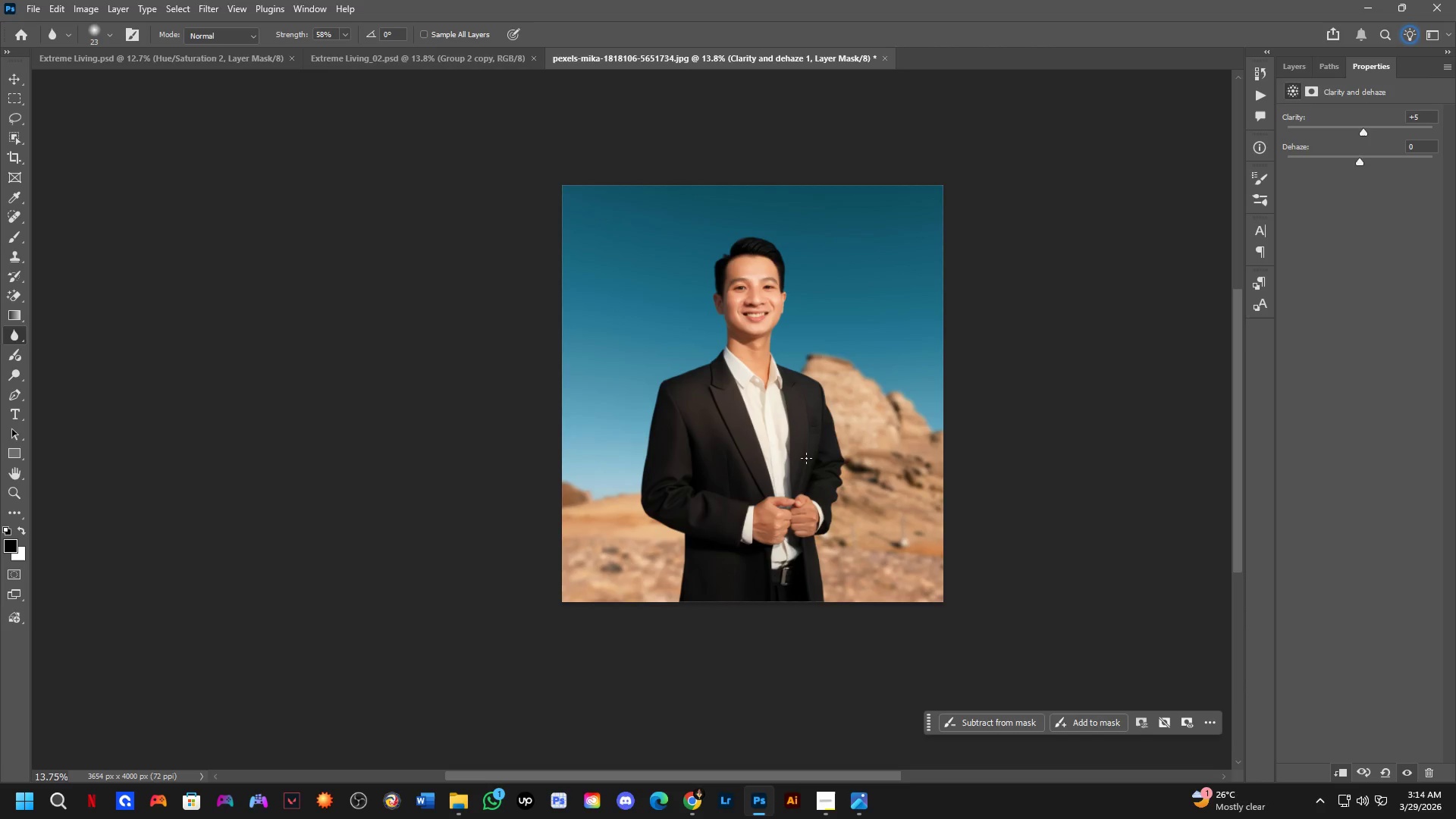 
scroll: coordinate [798, 480], scroll_direction: up, amount: 15.0
 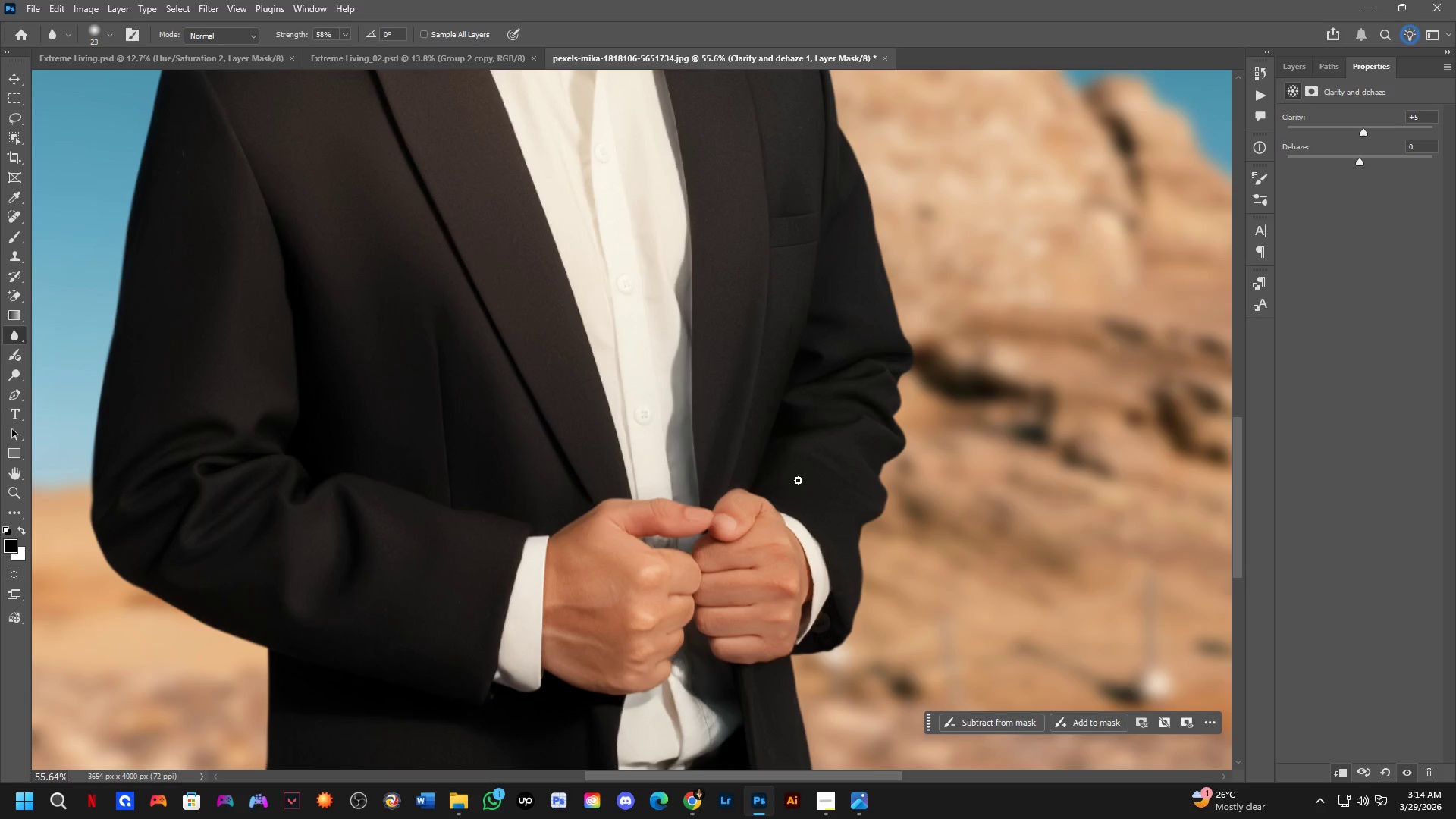 
scroll: coordinate [798, 480], scroll_direction: down, amount: 4.0
 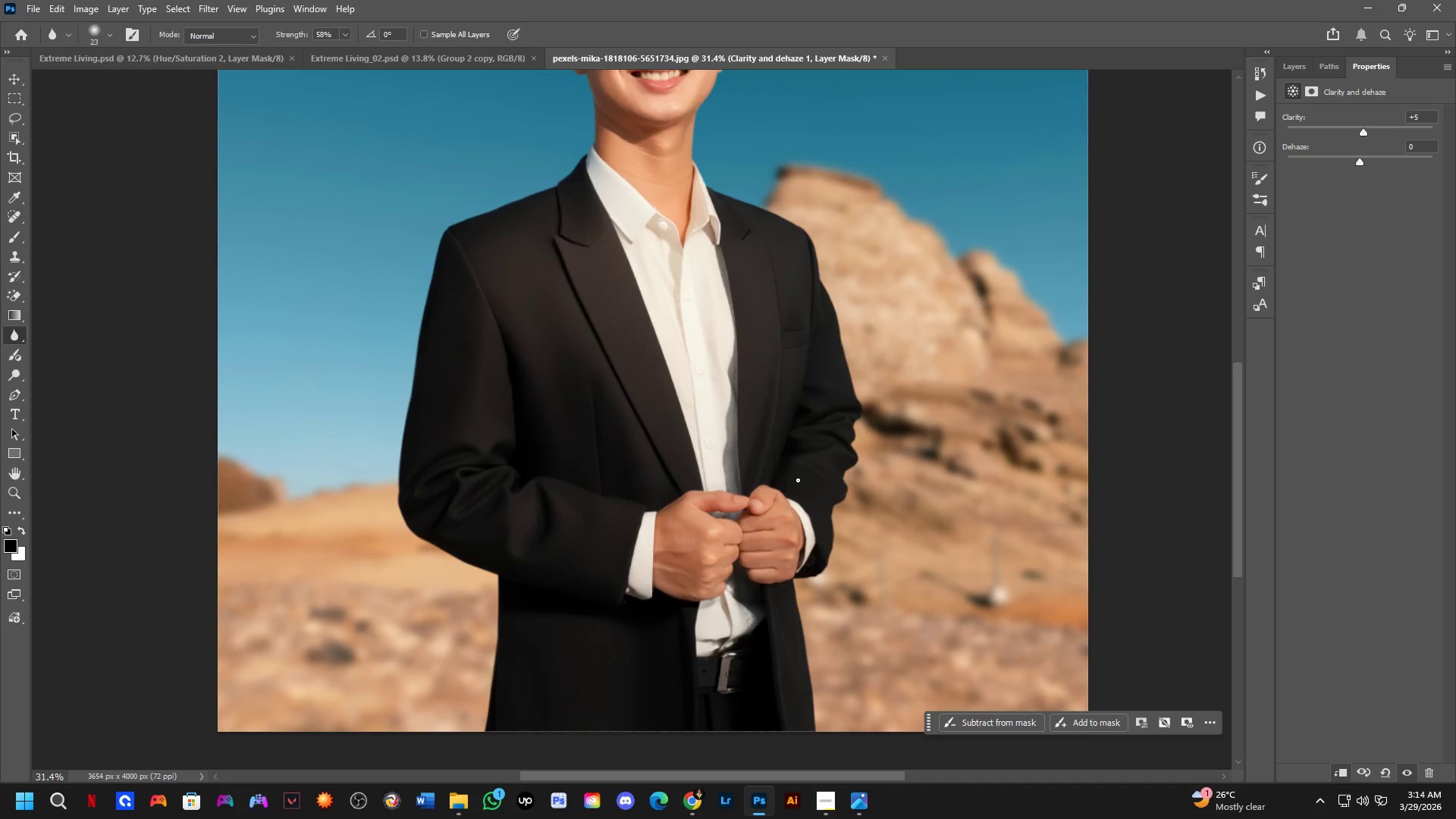 
hold_key(key=Space, duration=0.91)
 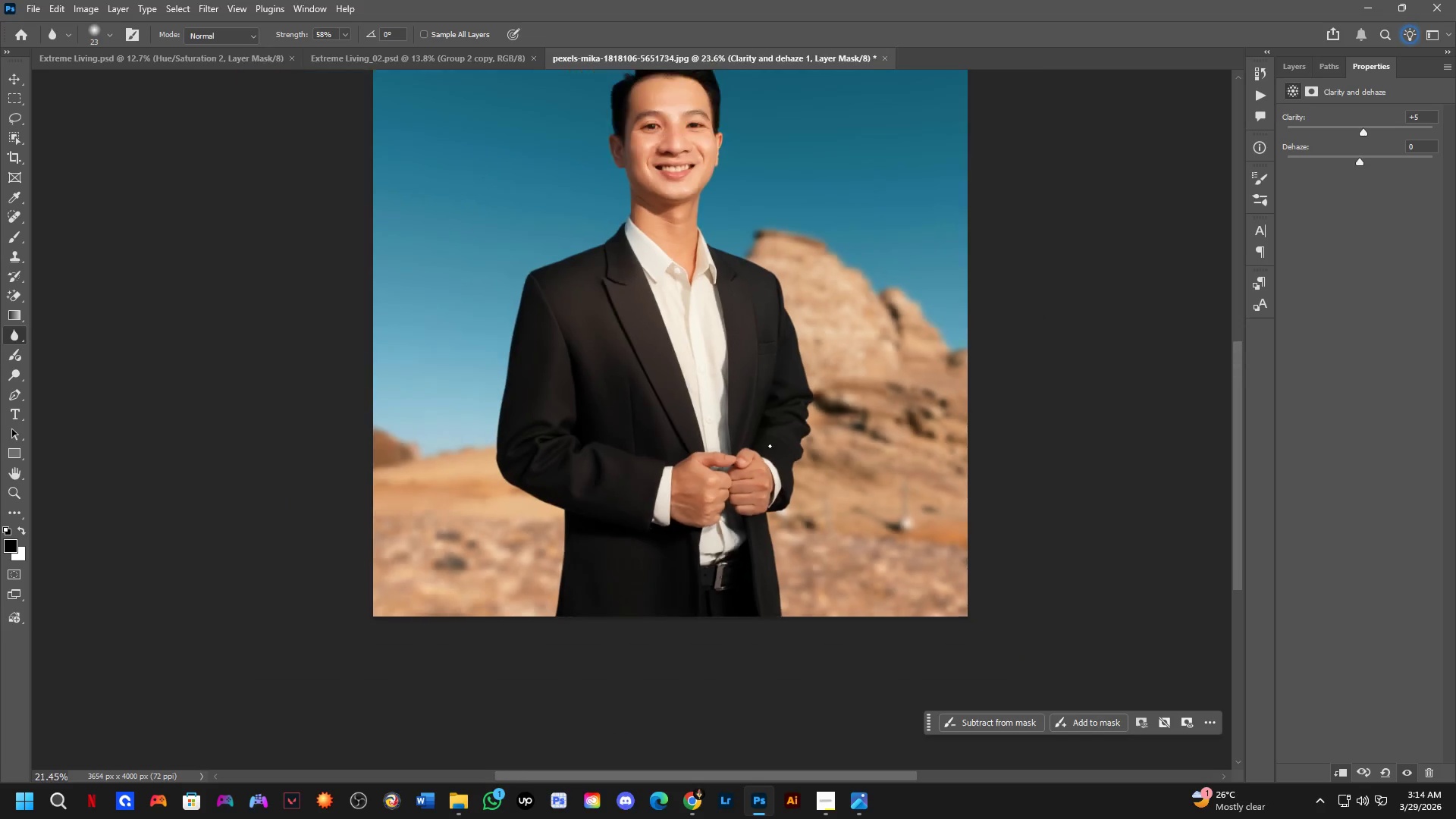 
left_click_drag(start_coordinate=[802, 479], to_coordinate=[773, 443])
 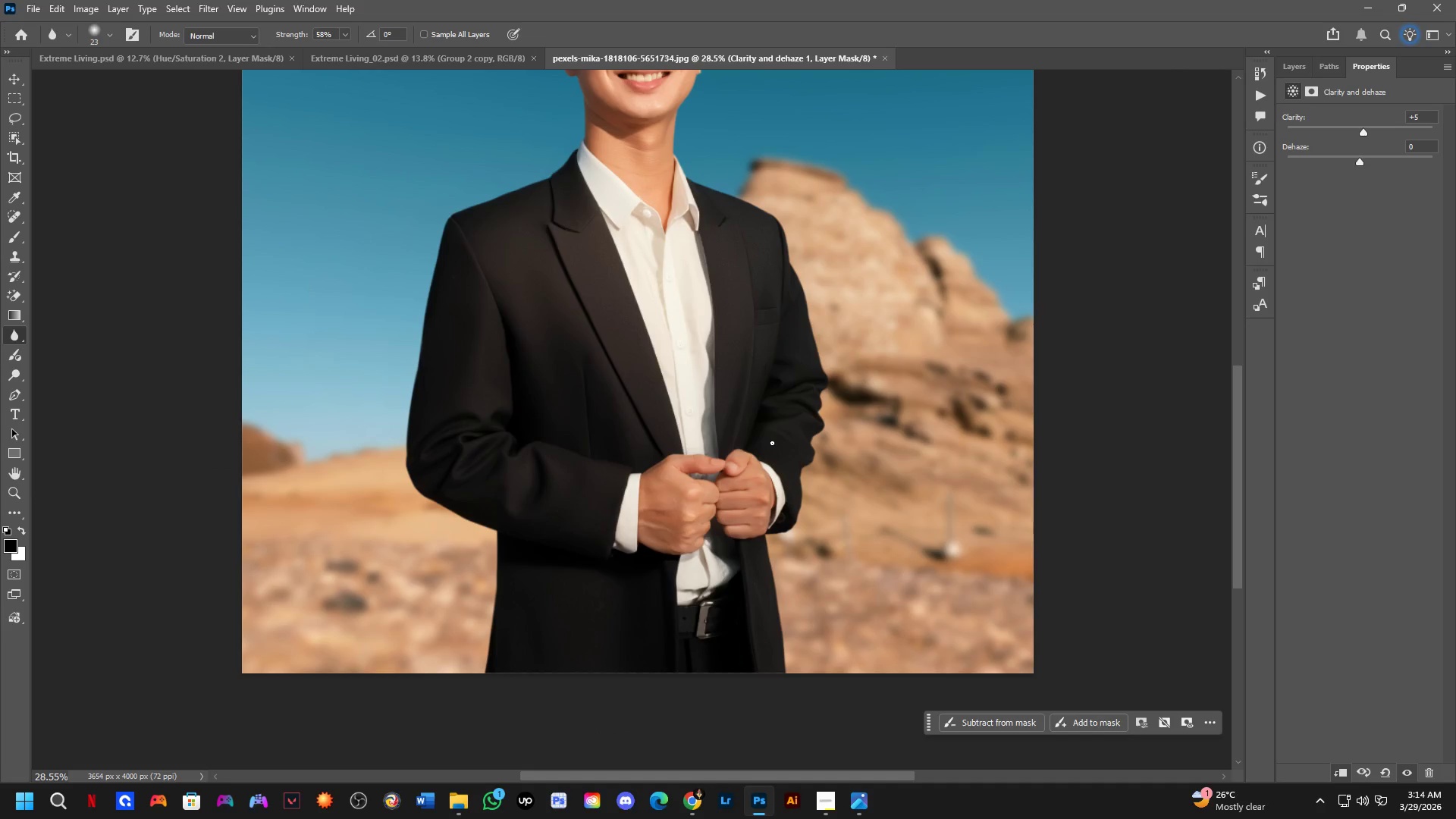 
hold_key(key=Space, duration=0.95)
 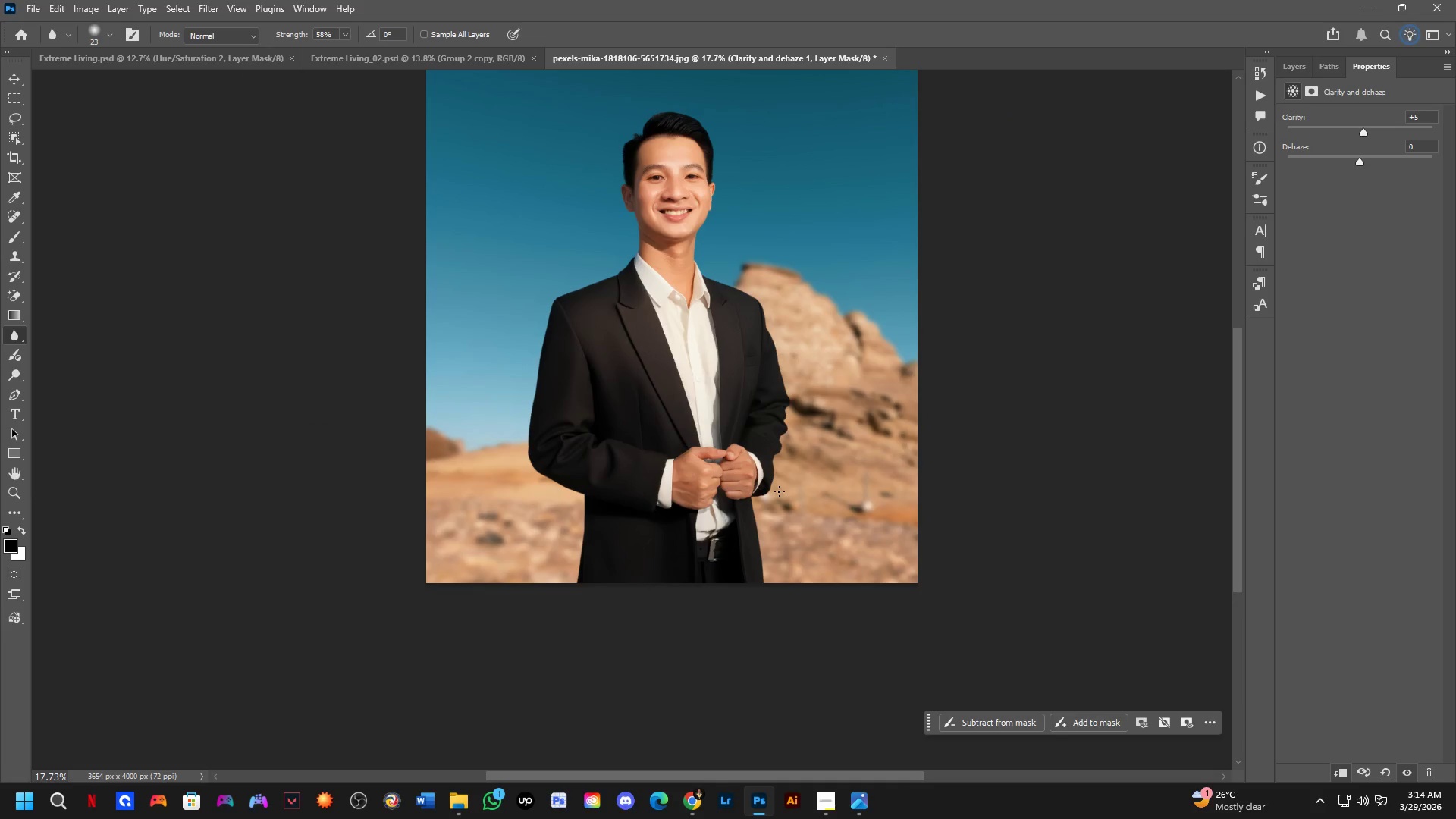 
scroll: coordinate [770, 452], scroll_direction: down, amount: 5.0
 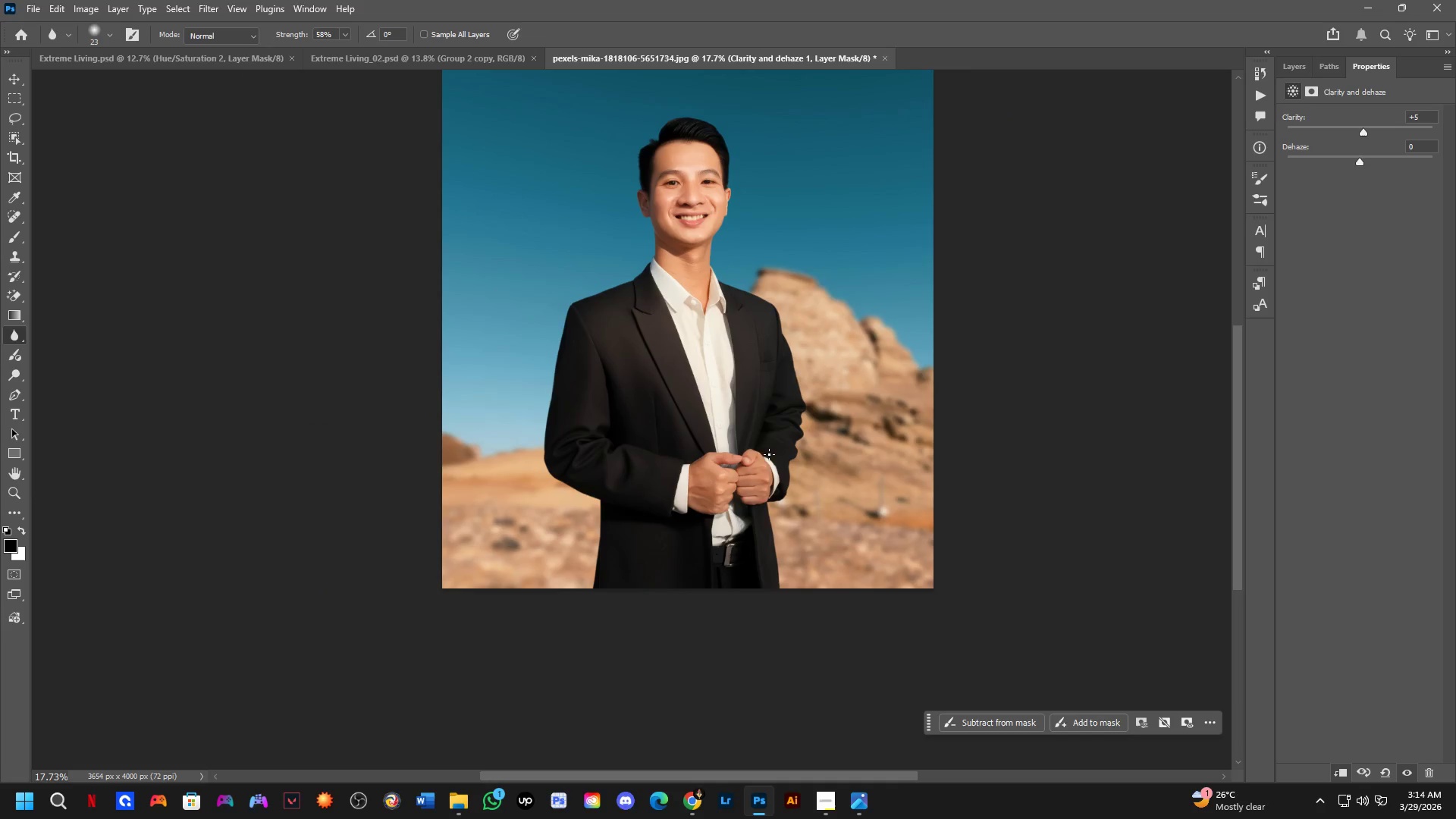 
left_click_drag(start_coordinate=[795, 497], to_coordinate=[779, 491])
 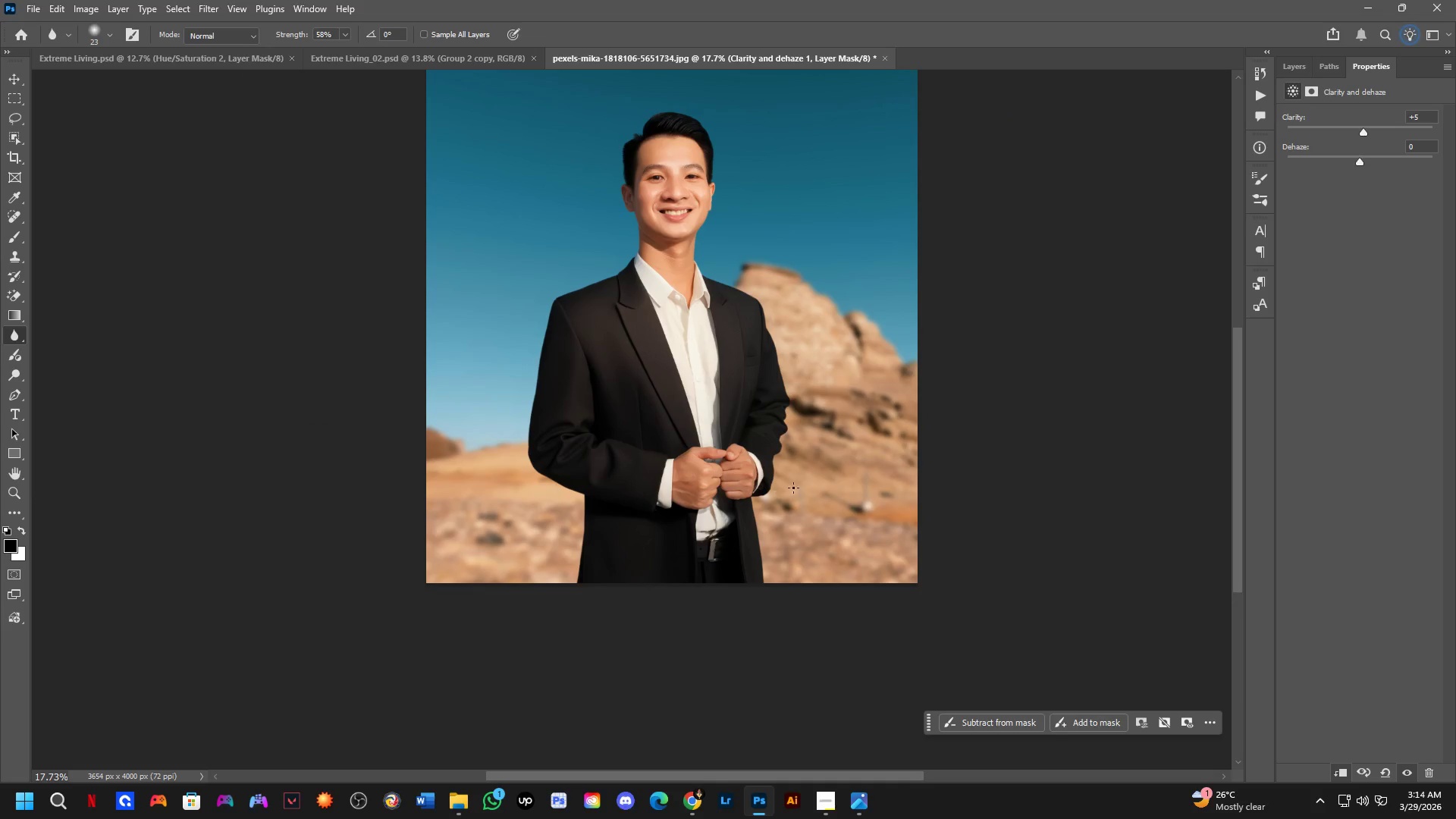 
scroll: coordinate [824, 485], scroll_direction: up, amount: 5.0
 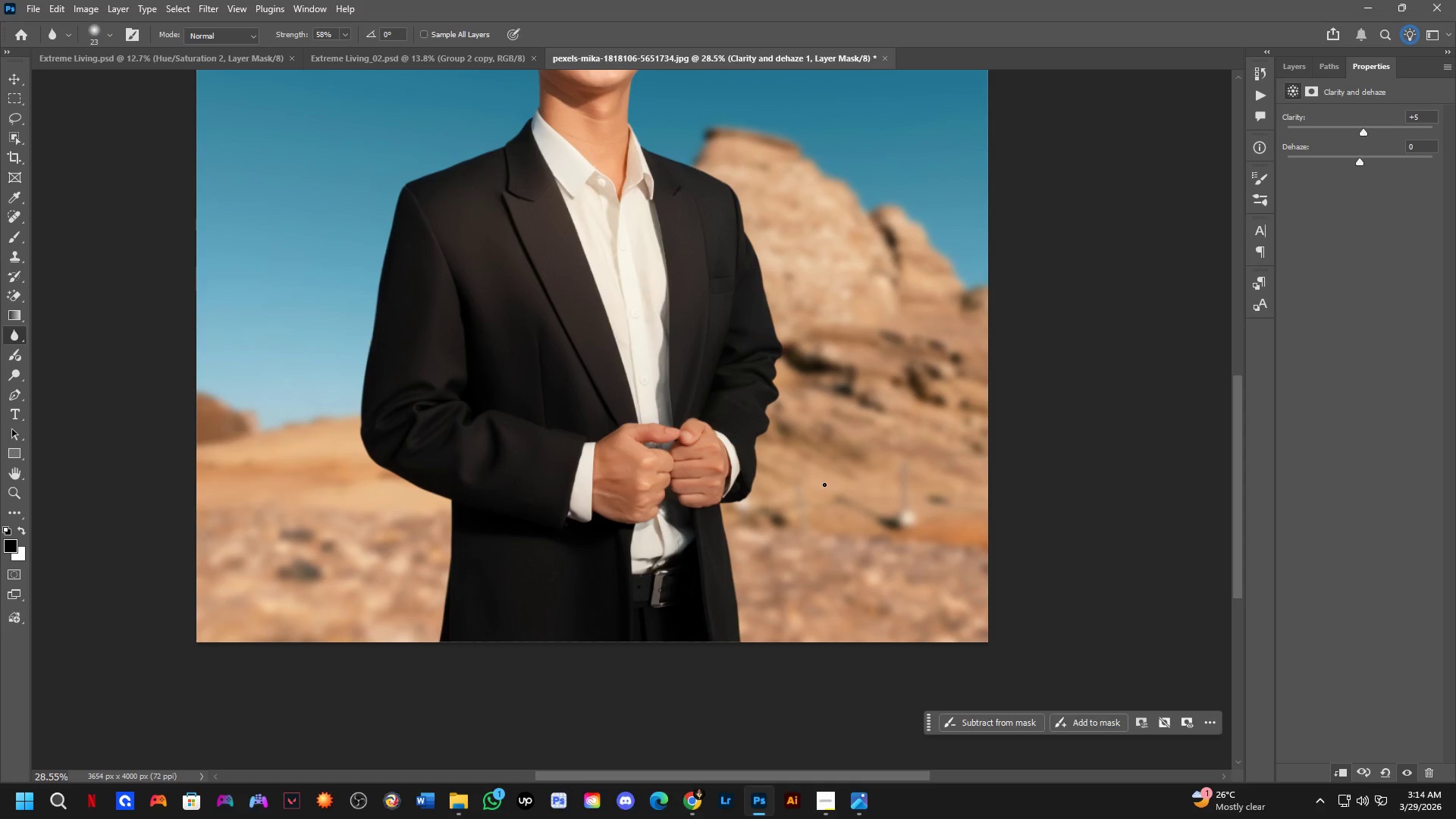 
hold_key(key=Space, duration=1.5)
 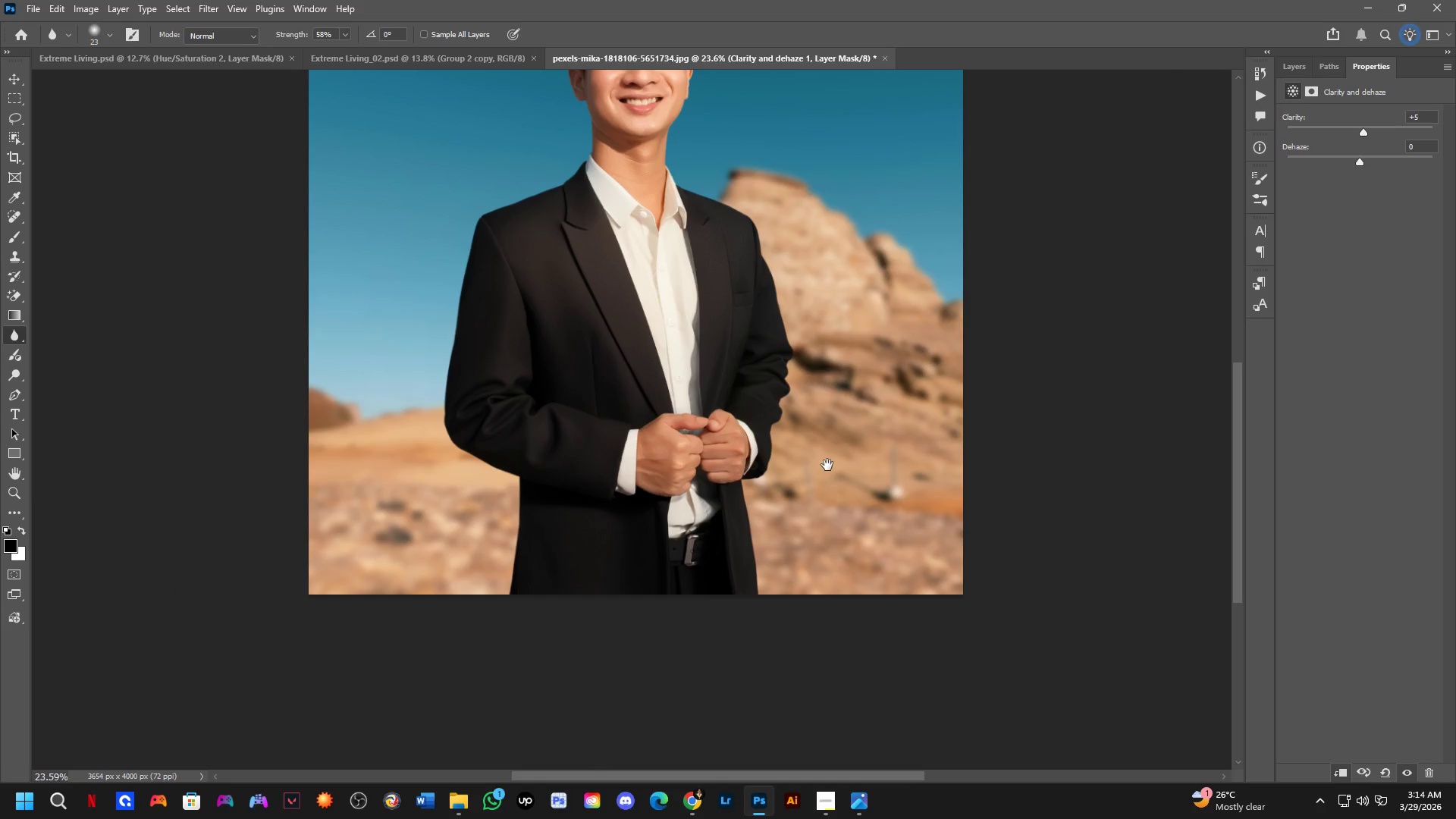 
left_click_drag(start_coordinate=[824, 485], to_coordinate=[825, 515])
 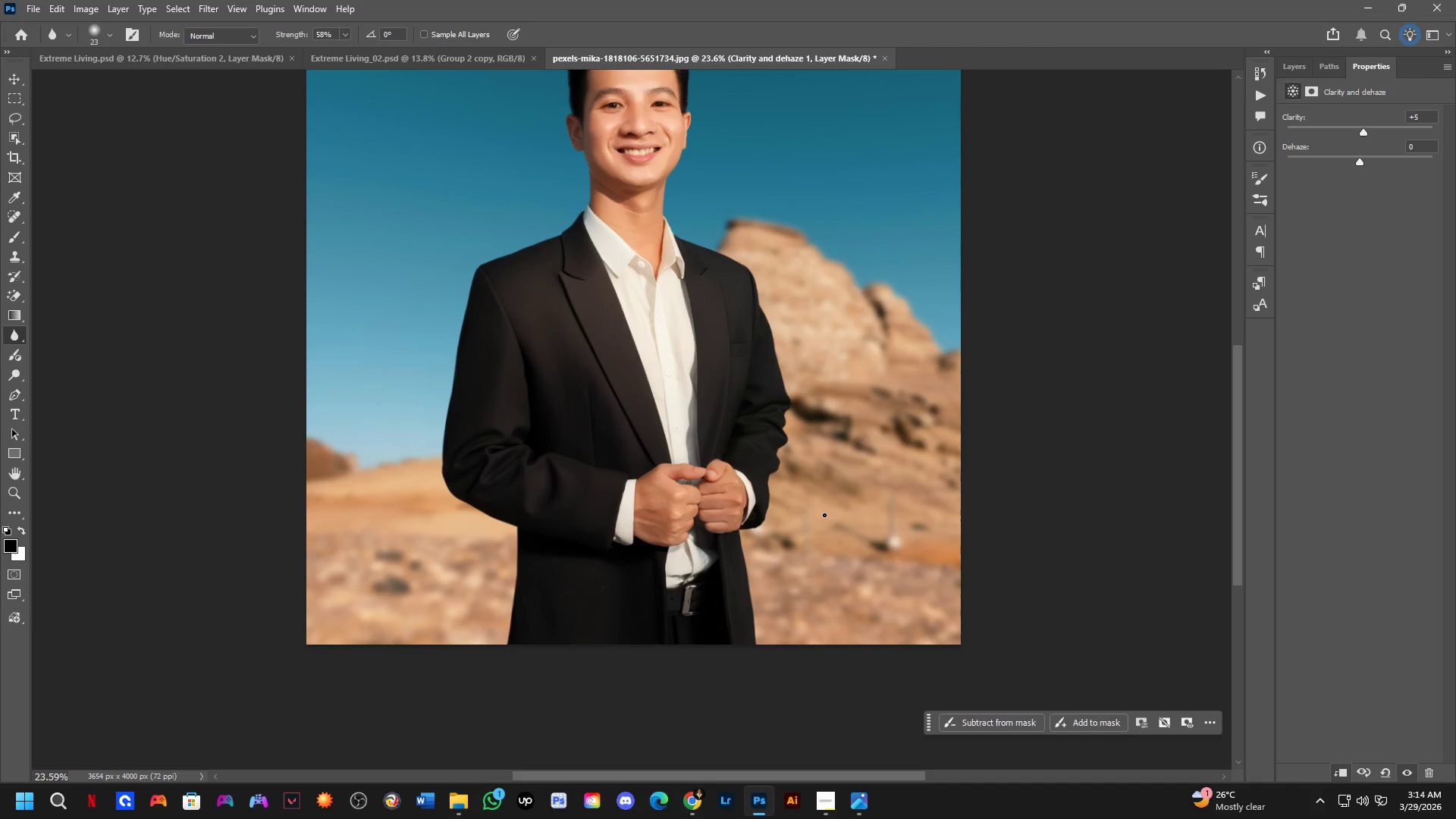 
scroll: coordinate [824, 485], scroll_direction: down, amount: 2.0
 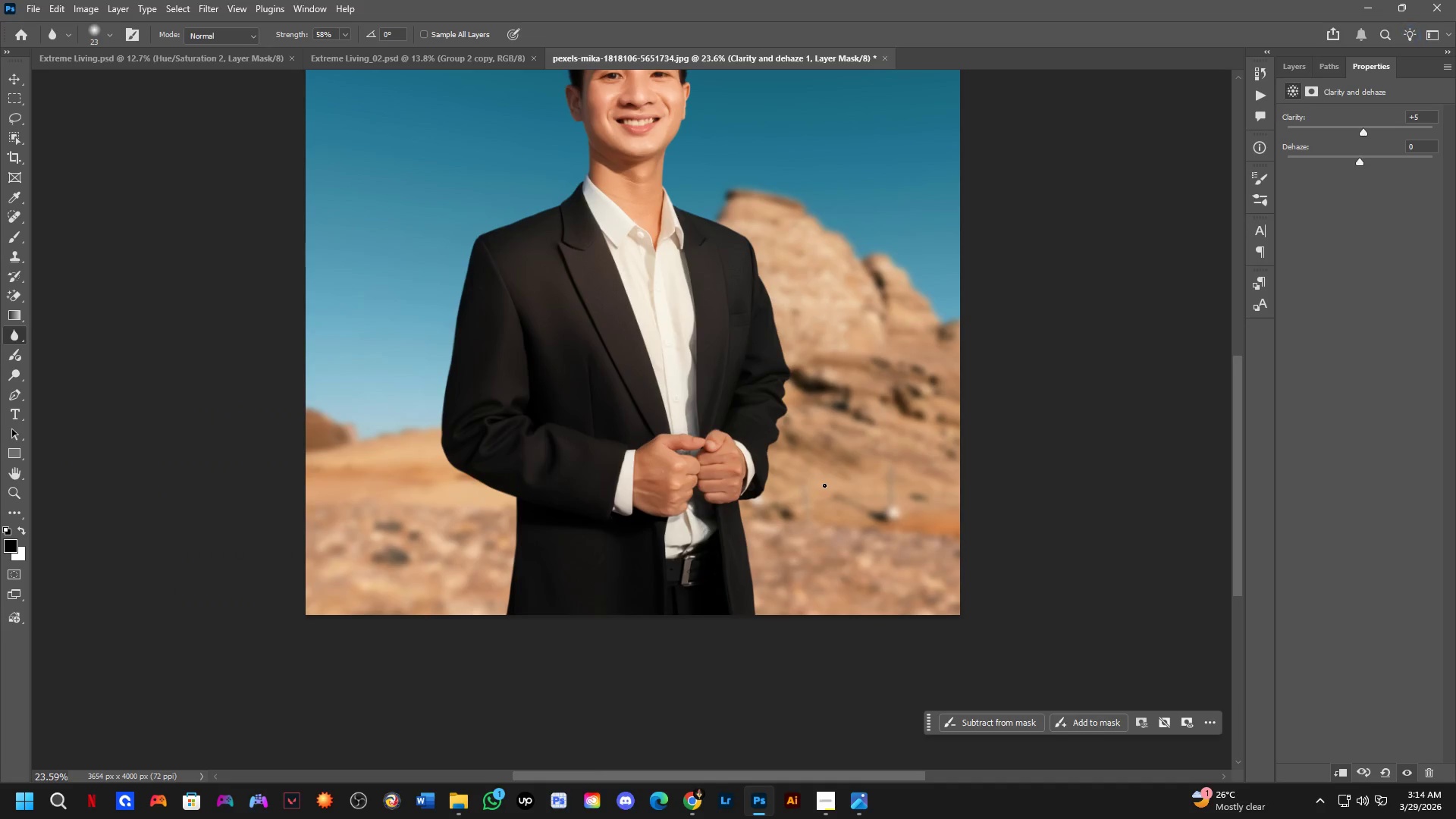 
hold_key(key=Space, duration=1.51)
 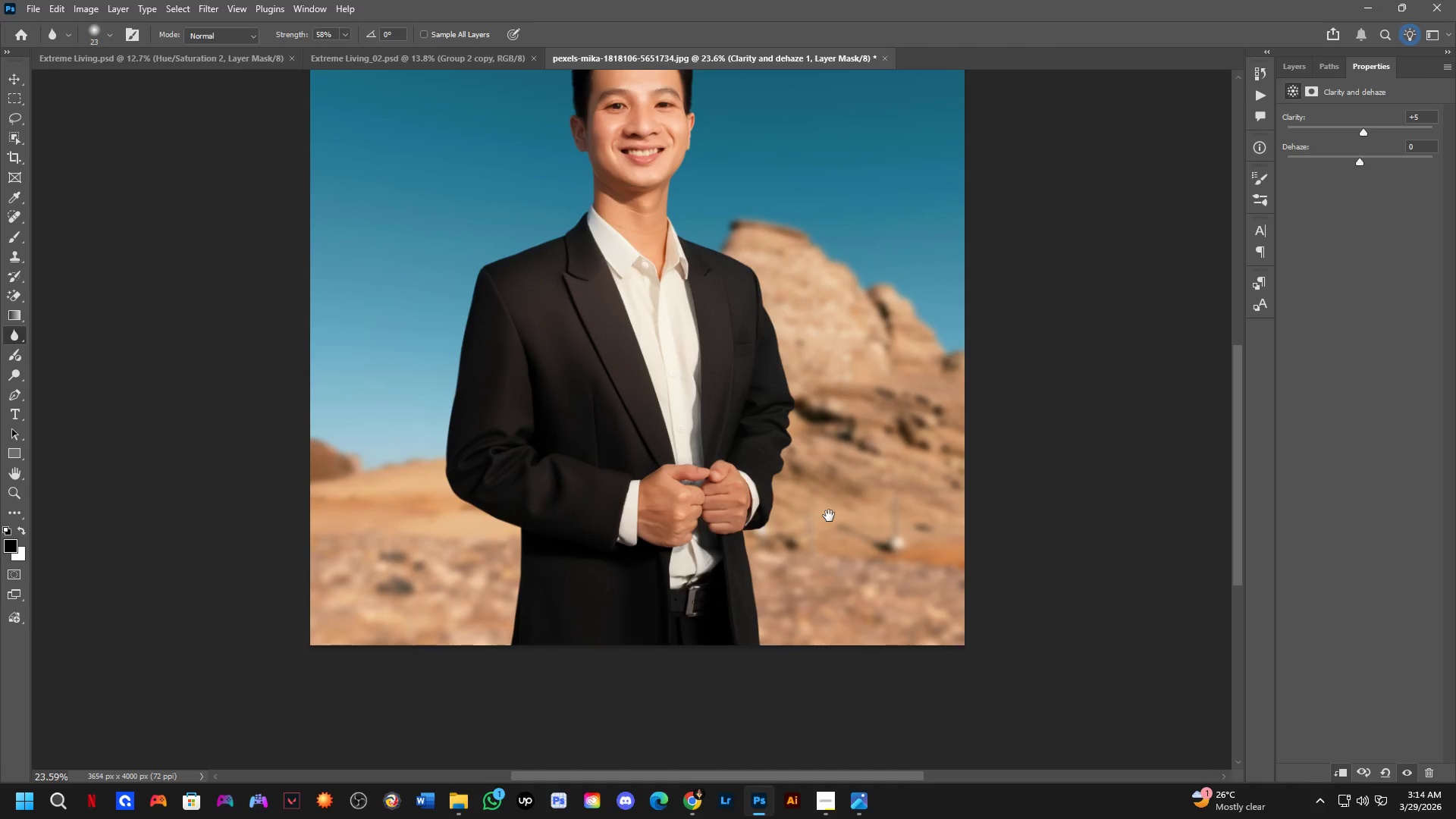 
hold_key(key=Space, duration=1.52)
 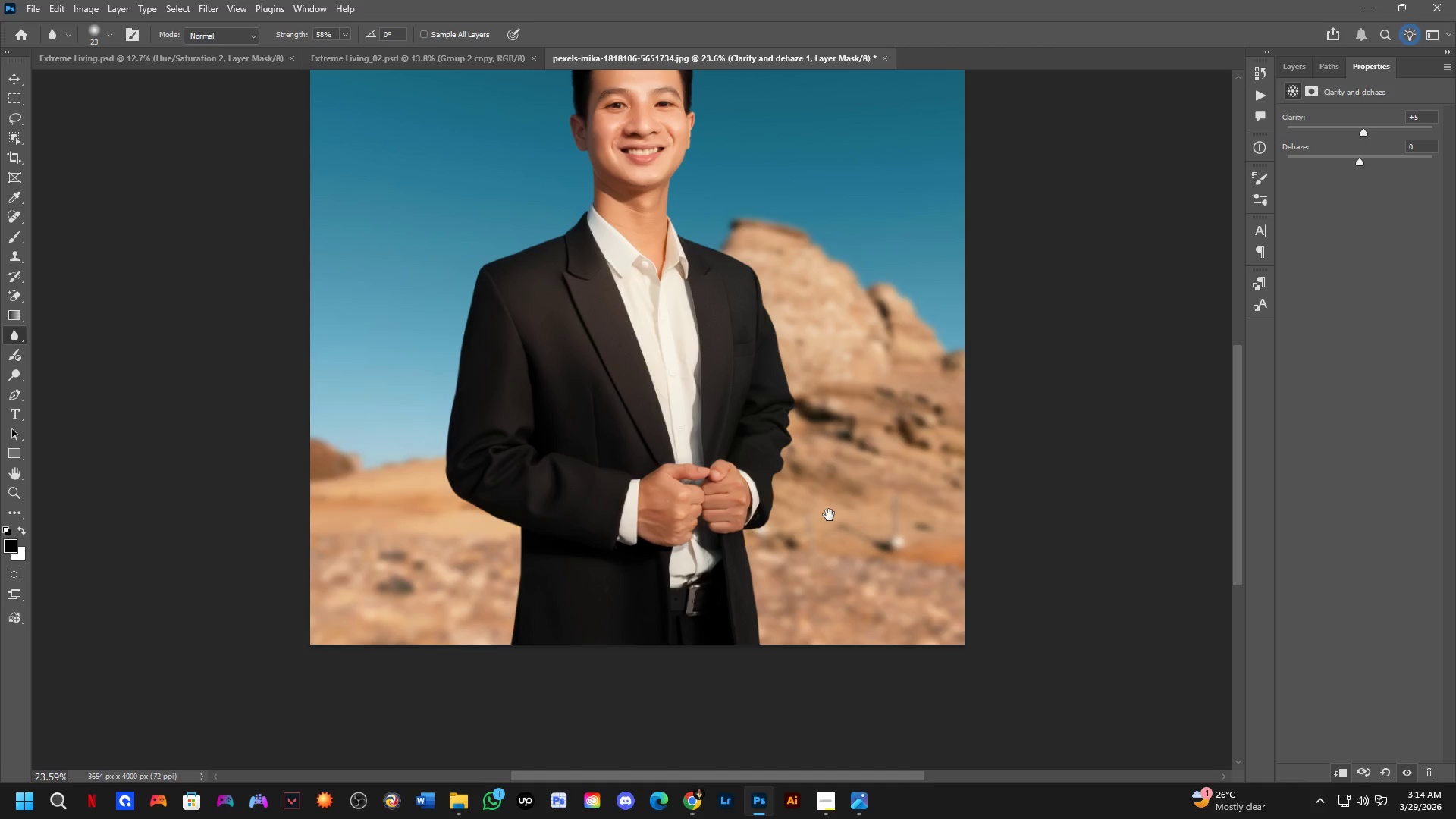 
hold_key(key=Space, duration=1.52)
 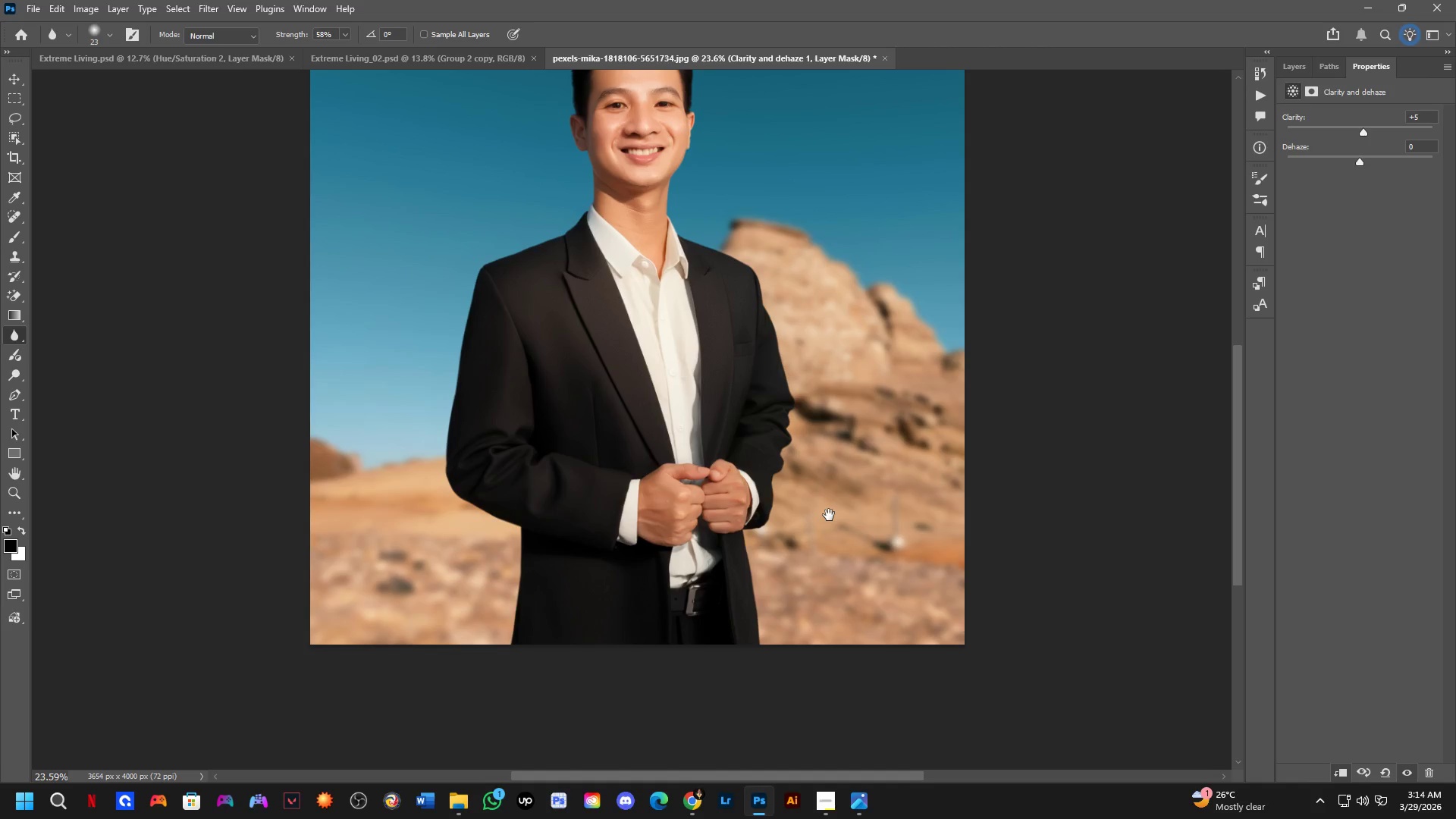 
hold_key(key=Space, duration=1.51)
 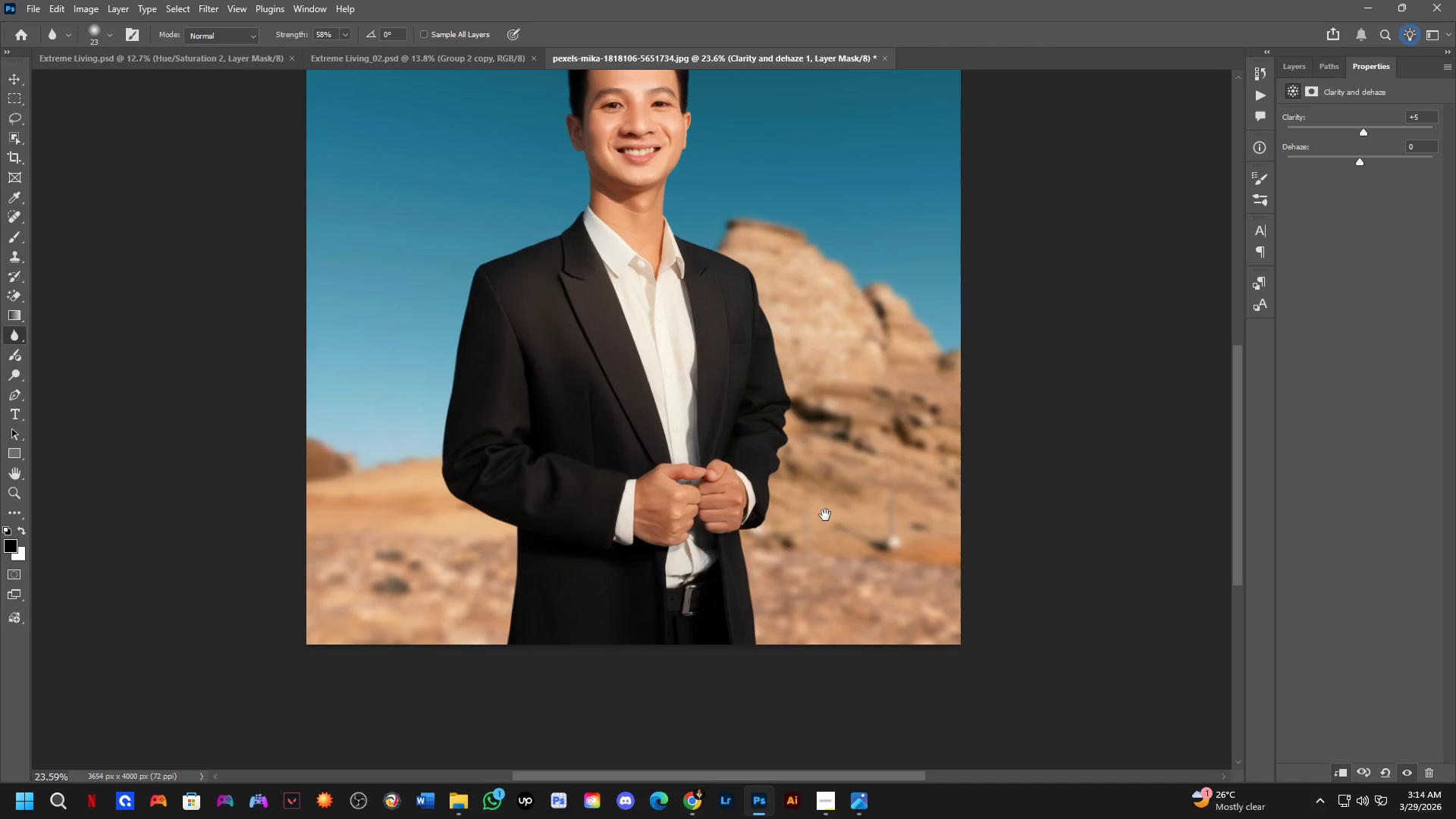 
hold_key(key=Space, duration=1.5)
 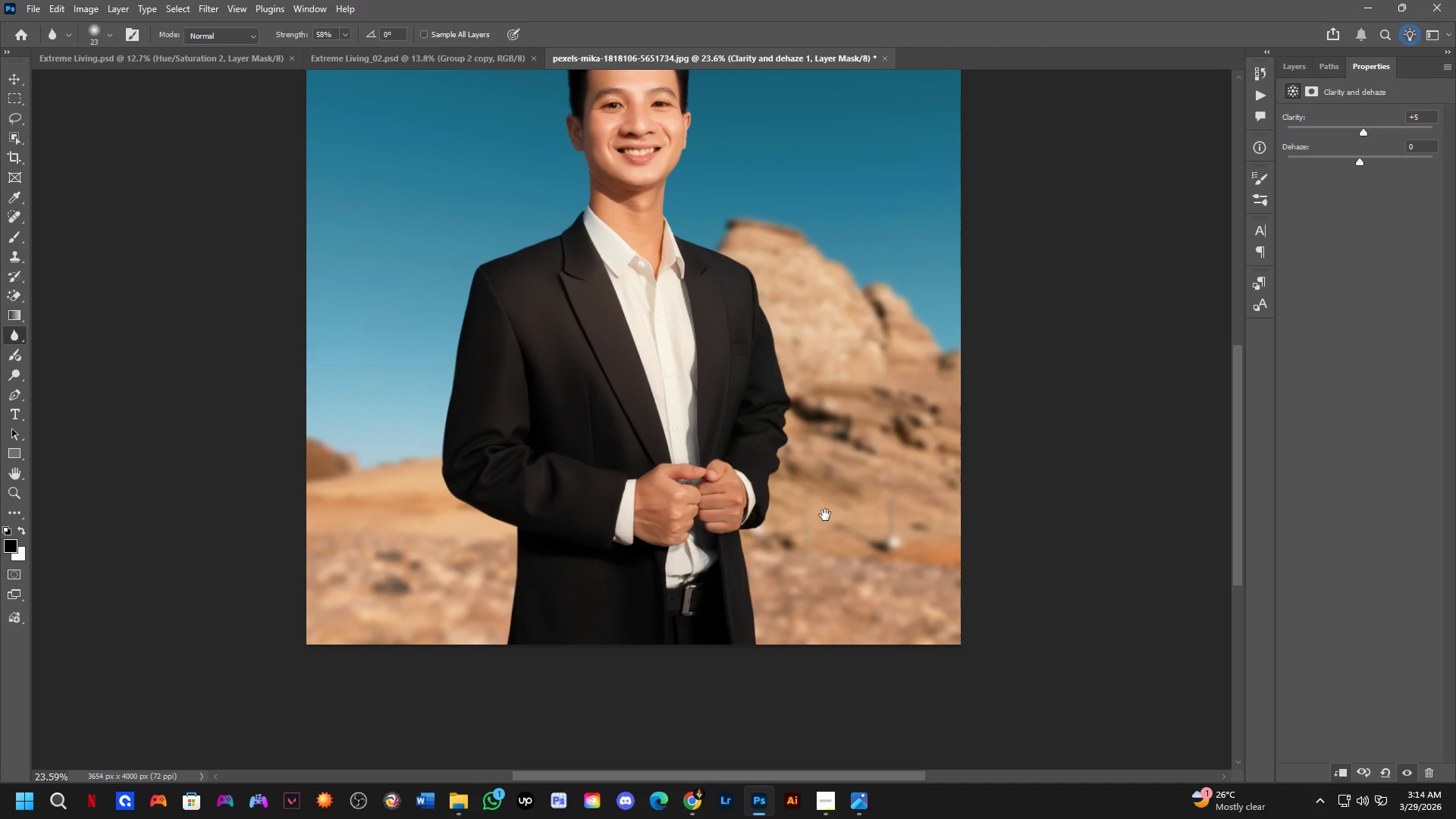 
hold_key(key=Space, duration=0.94)
 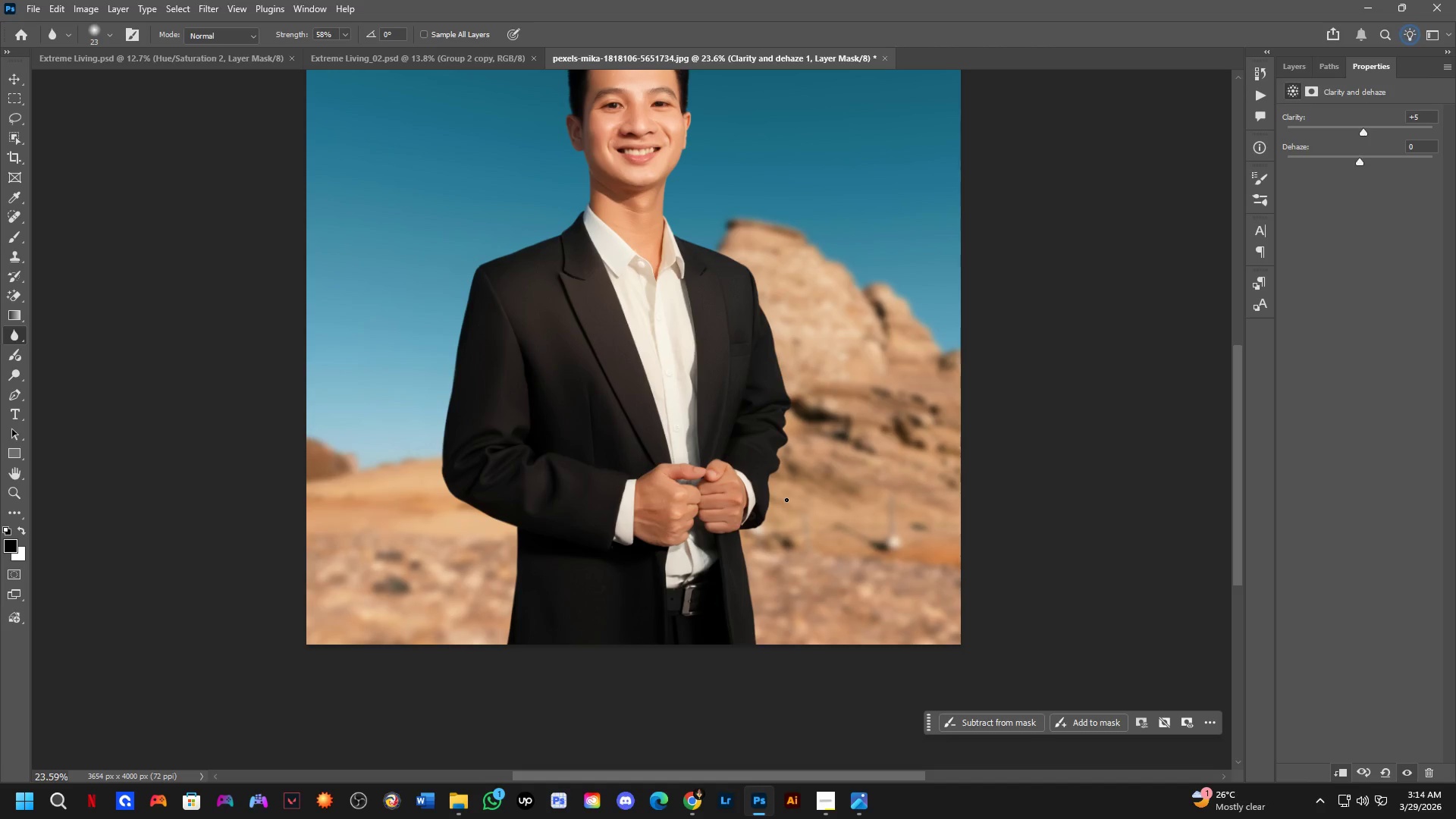 
wait(11.59)
 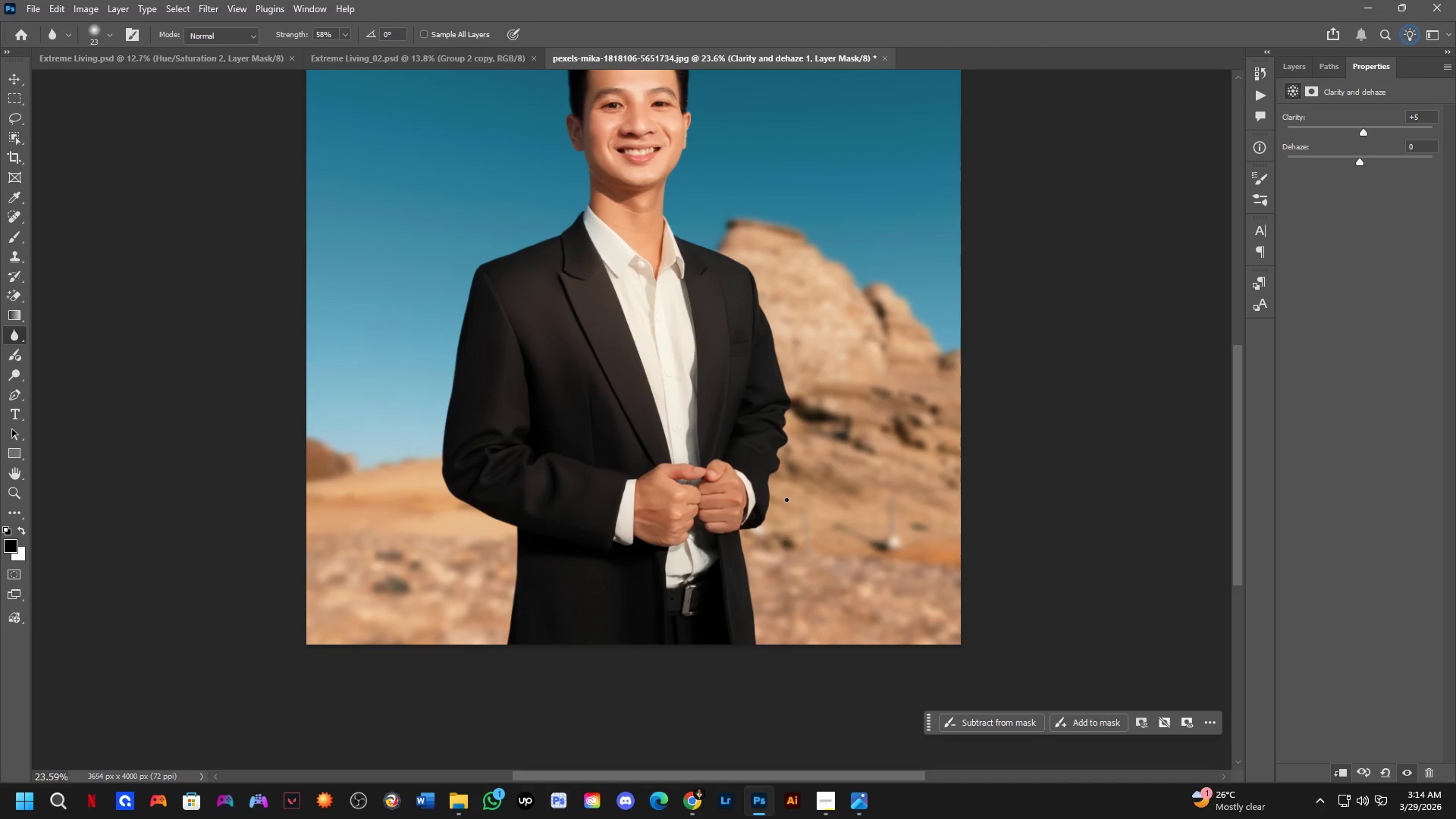 
scroll: coordinate [788, 488], scroll_direction: up, amount: 1.0
 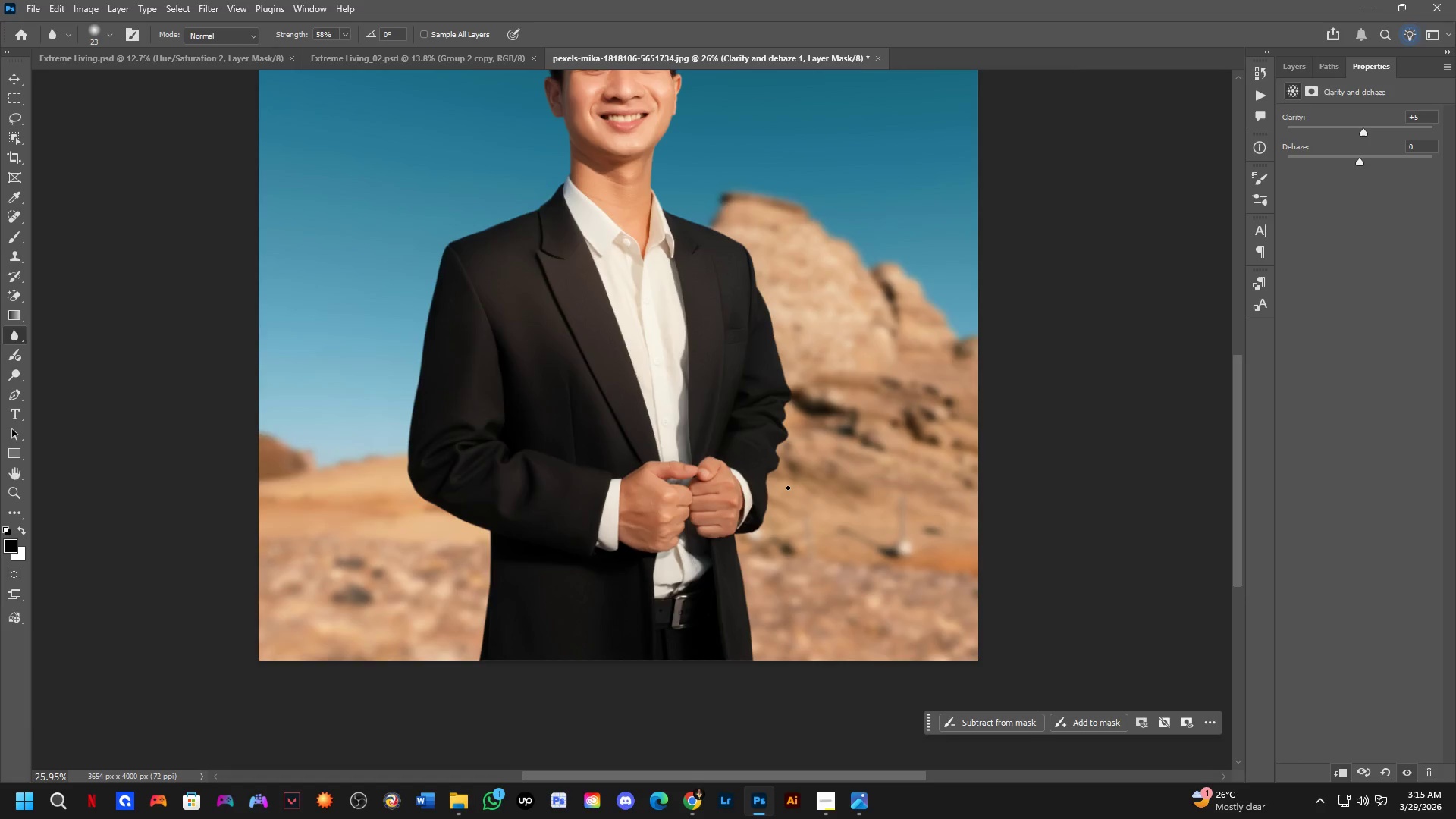 
hold_key(key=Space, duration=0.48)
 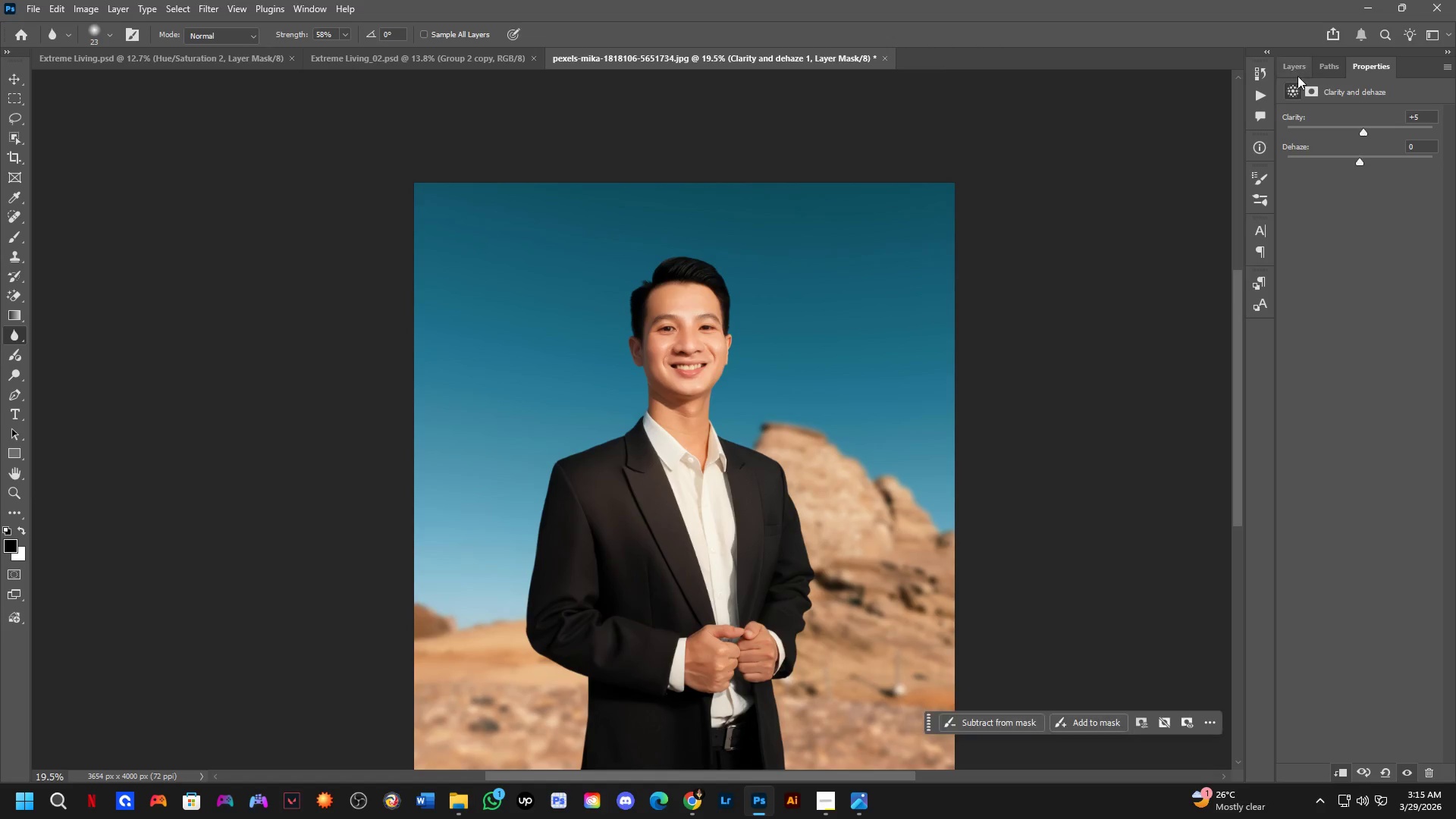 
left_click_drag(start_coordinate=[789, 410], to_coordinate=[800, 492])
 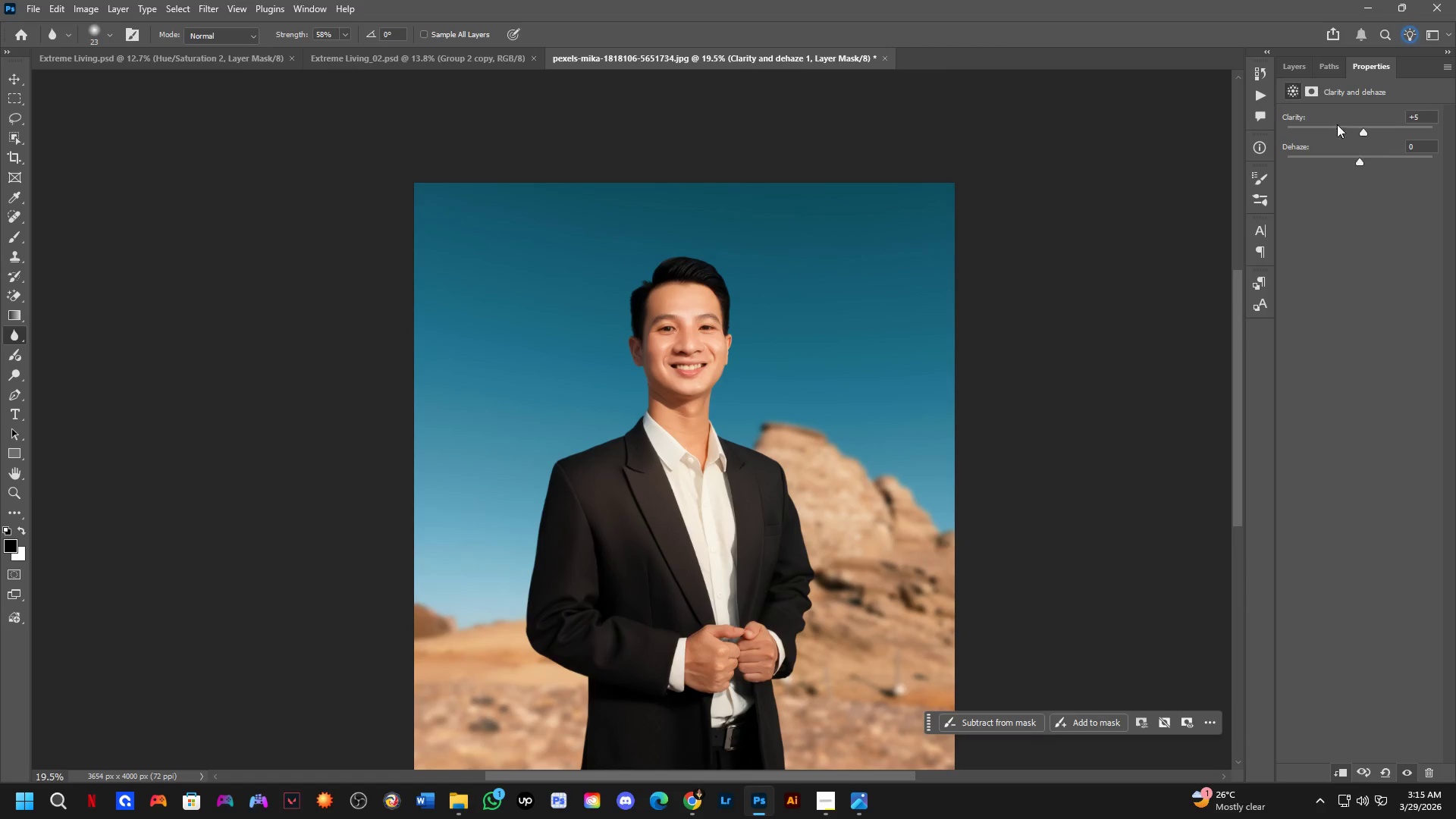 
scroll: coordinate [788, 488], scroll_direction: down, amount: 3.0
 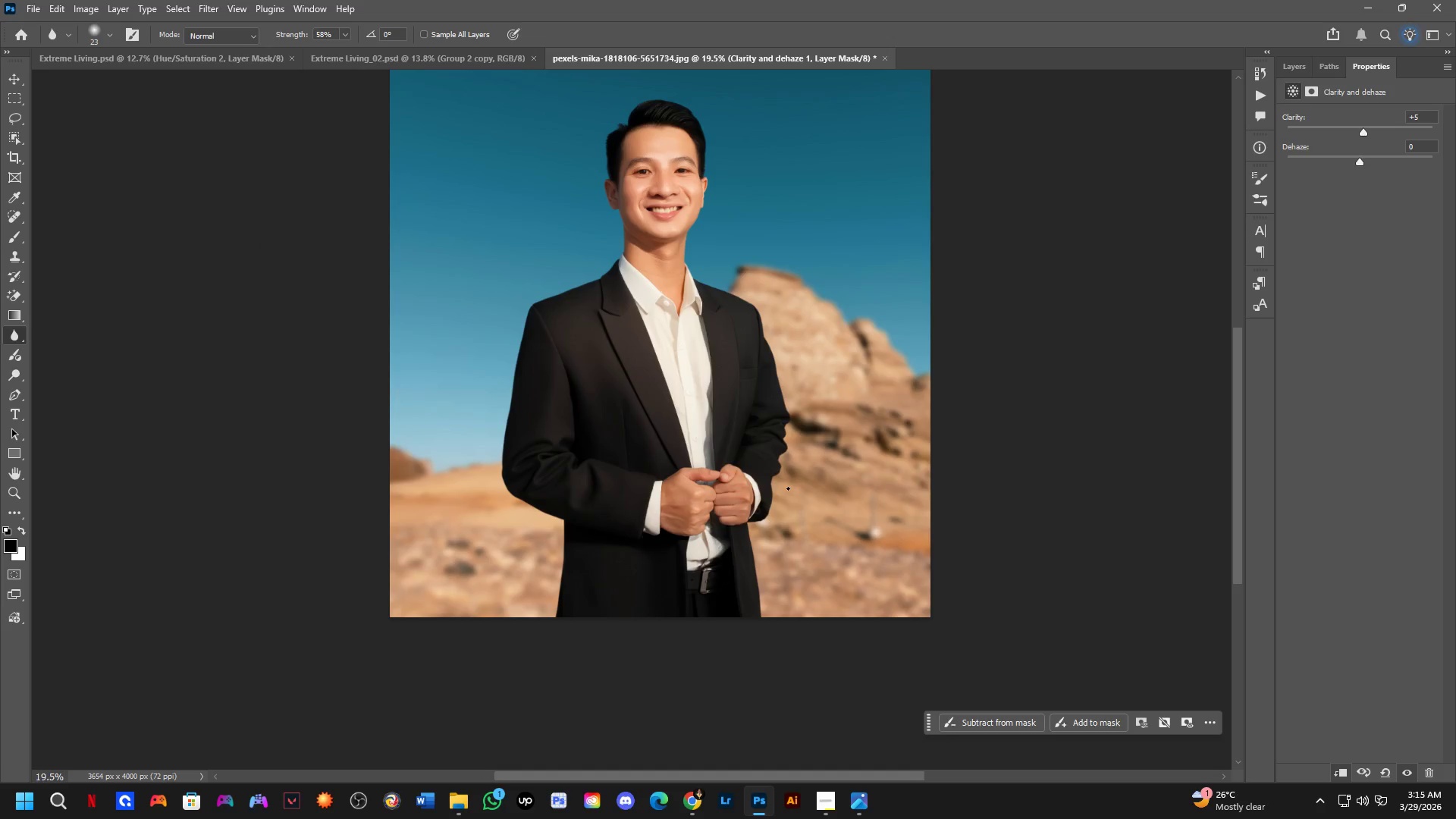 
left_click([1302, 76])
 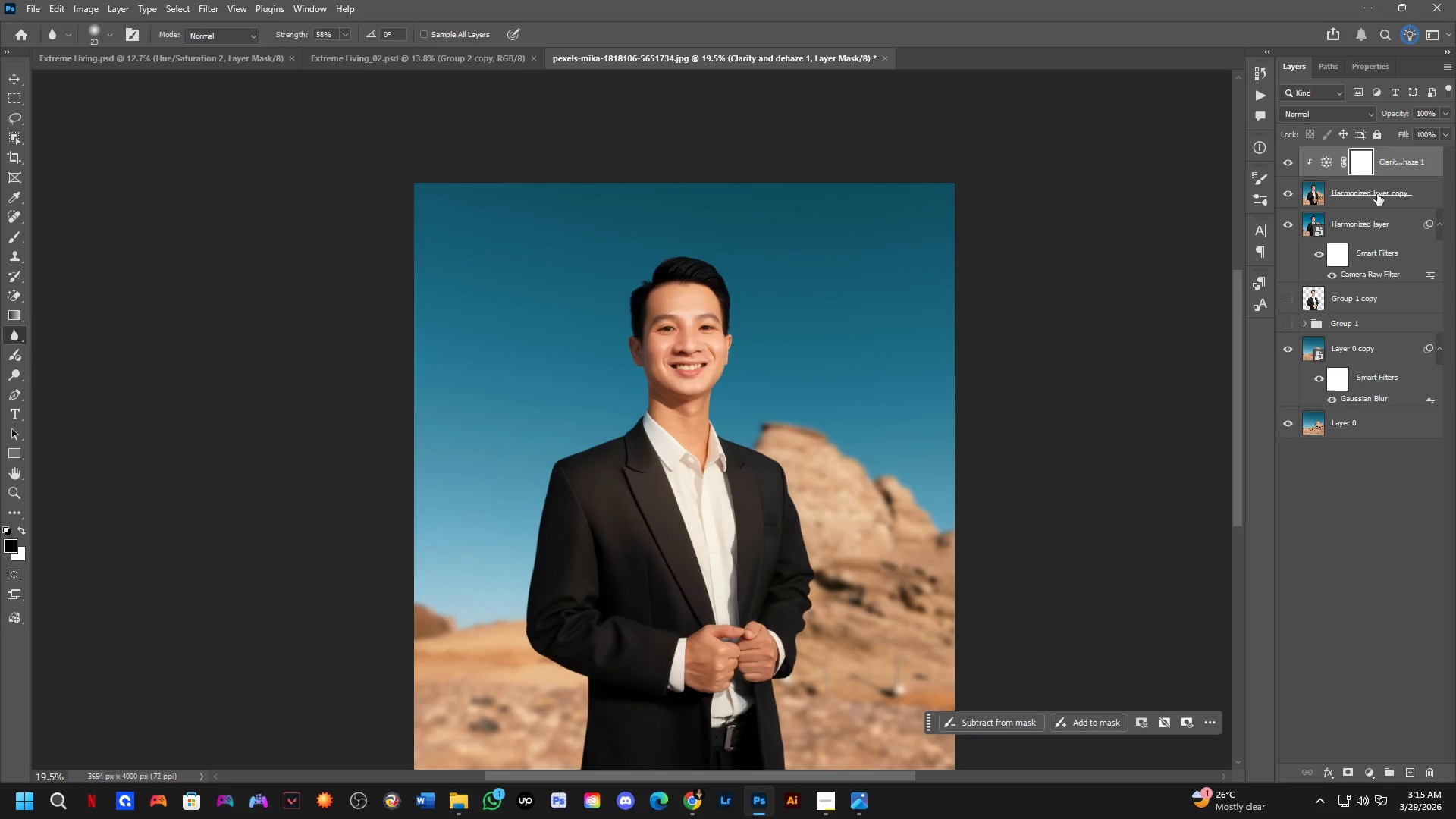 
left_click([1379, 202])
 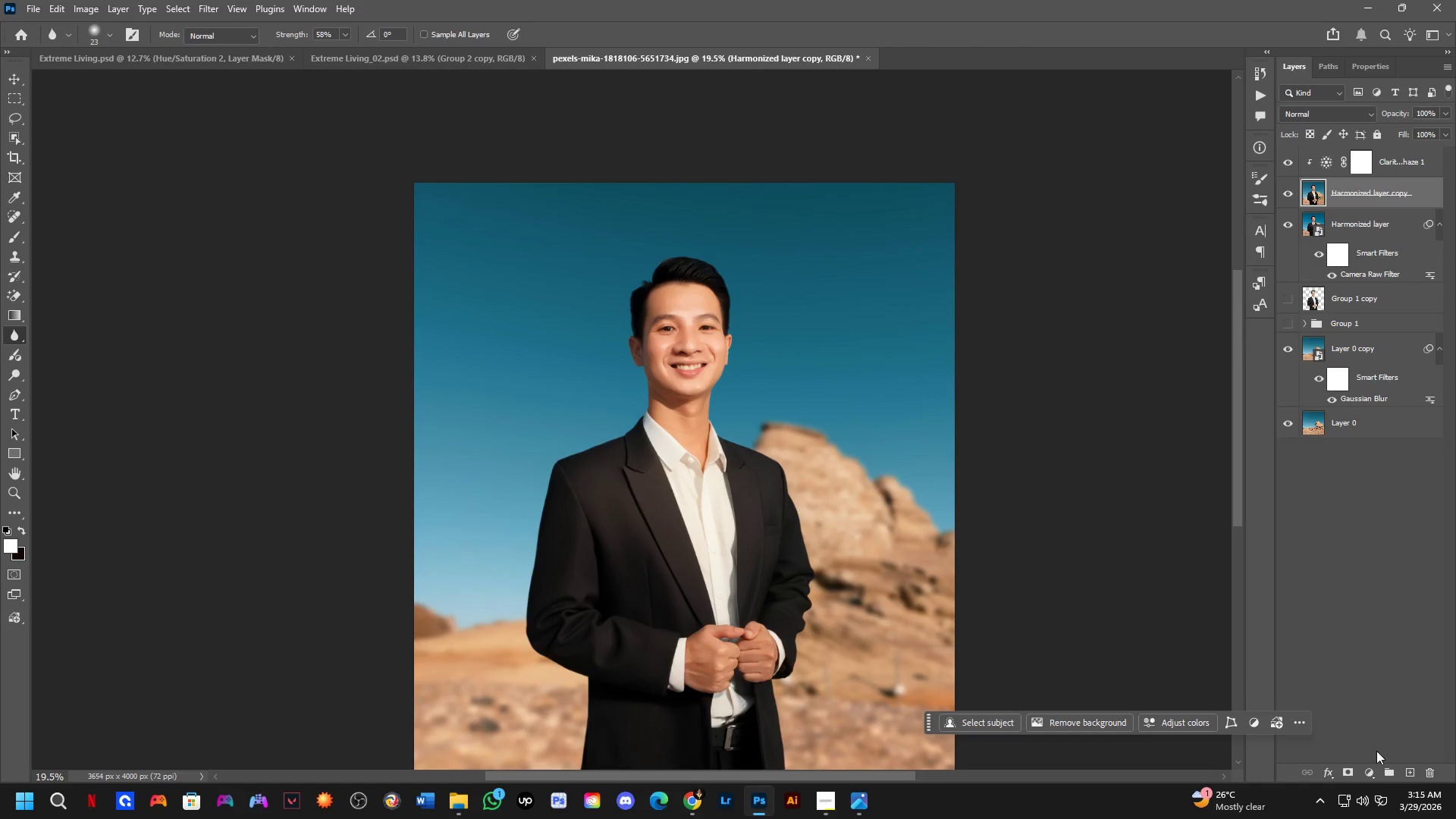 
left_click([1376, 771])
 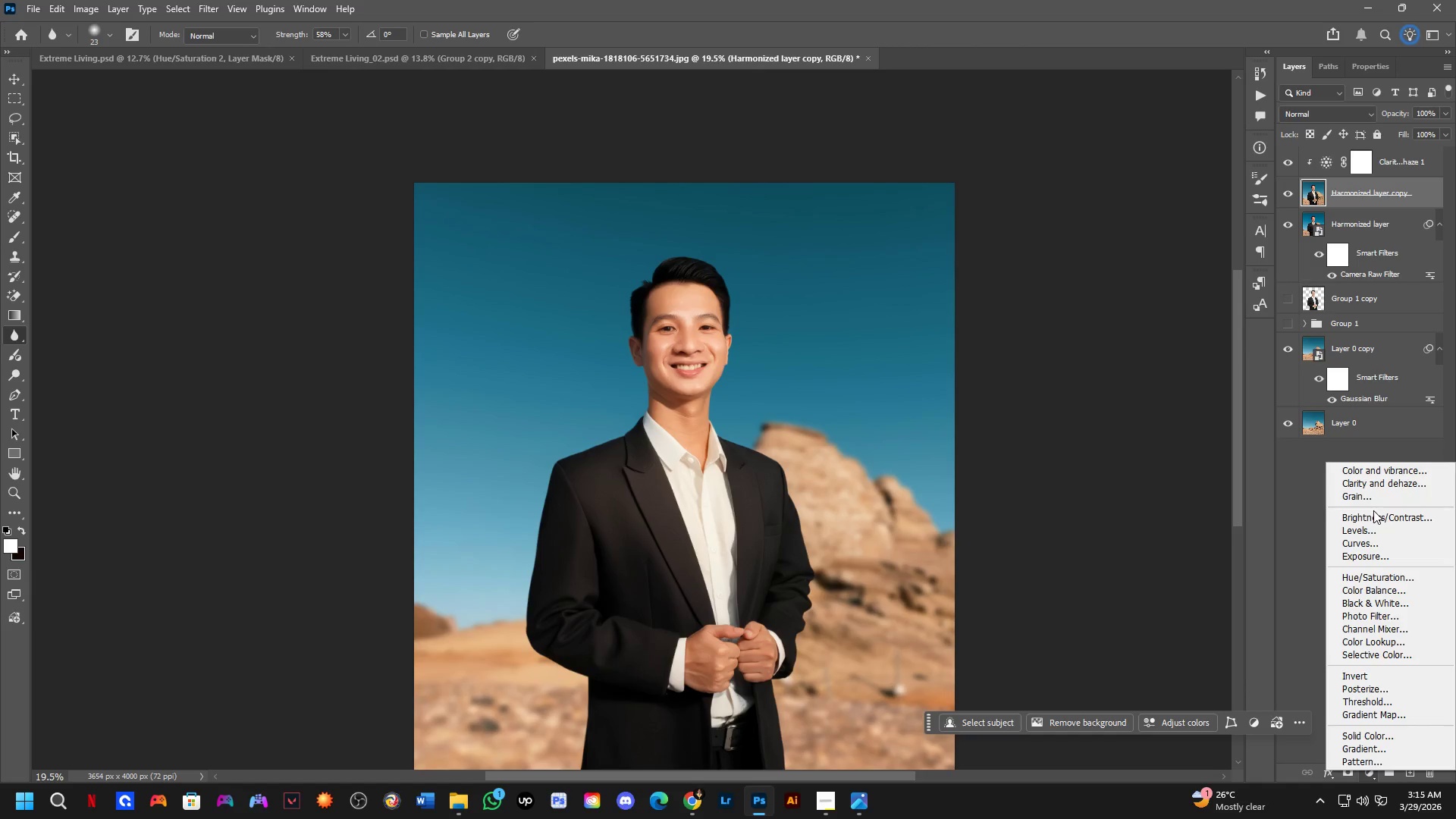 
left_click([1374, 512])
 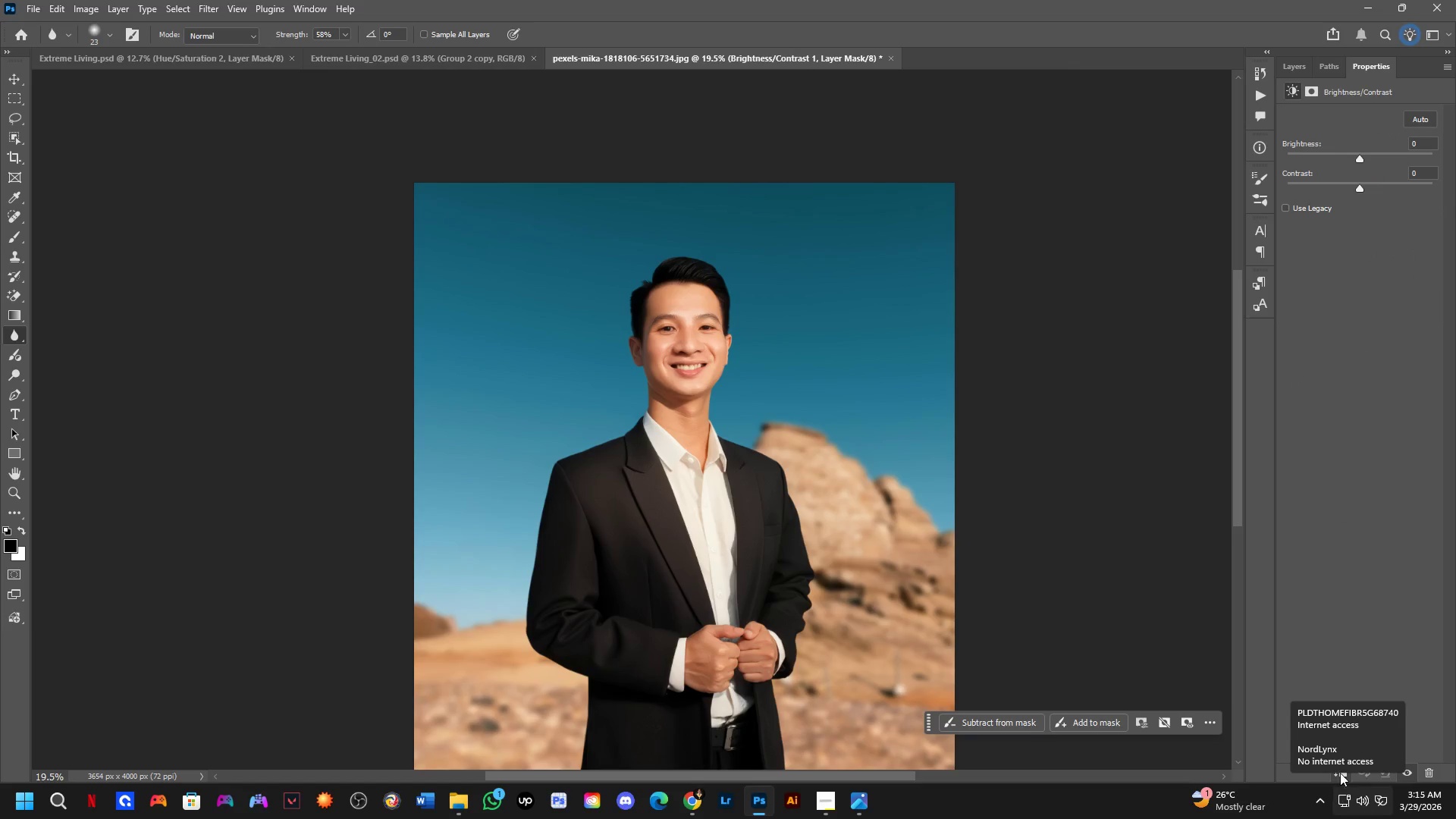 
key(Shift+ShiftLeft)
 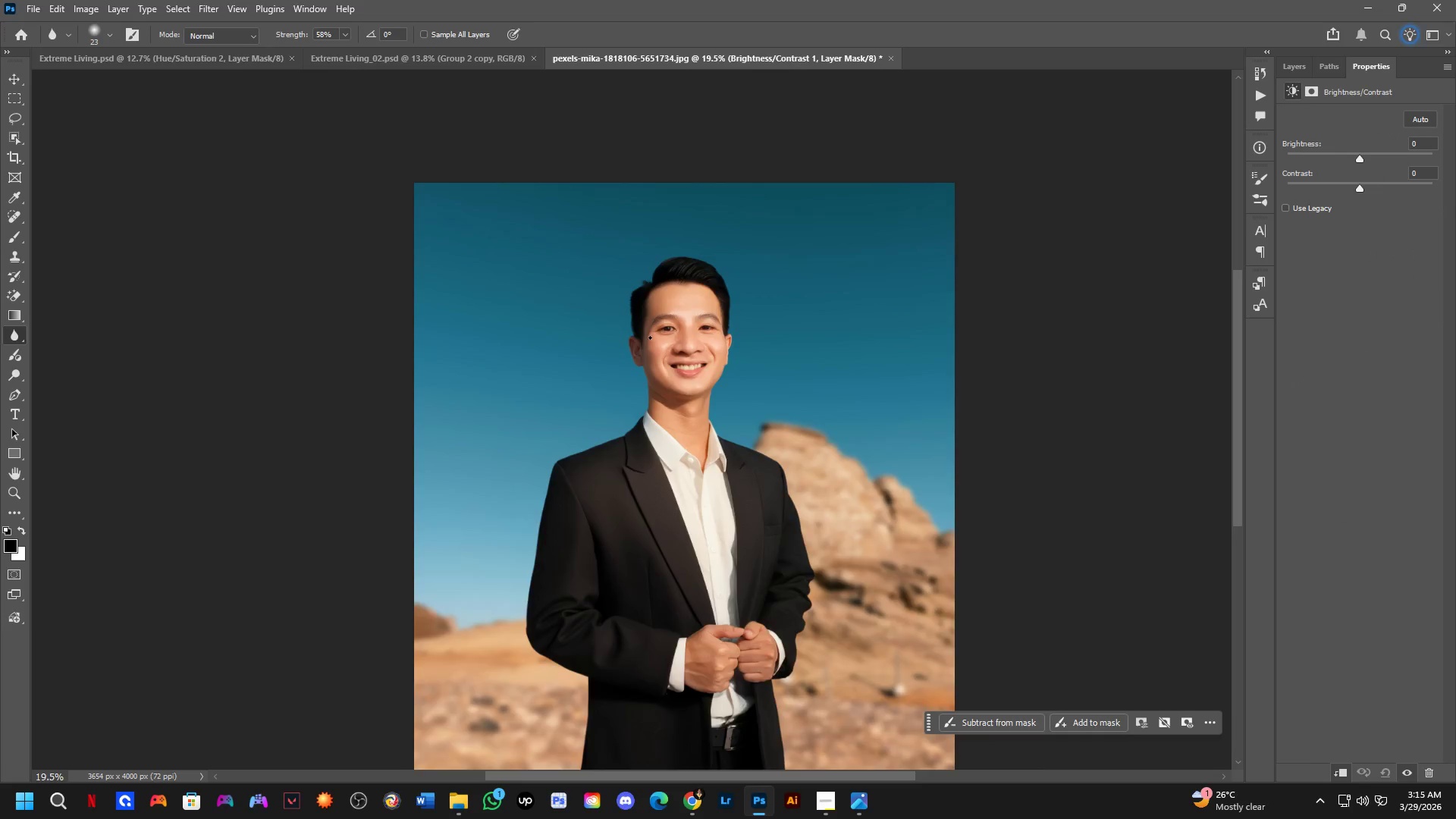 
scroll: coordinate [706, 311], scroll_direction: up, amount: 5.0
 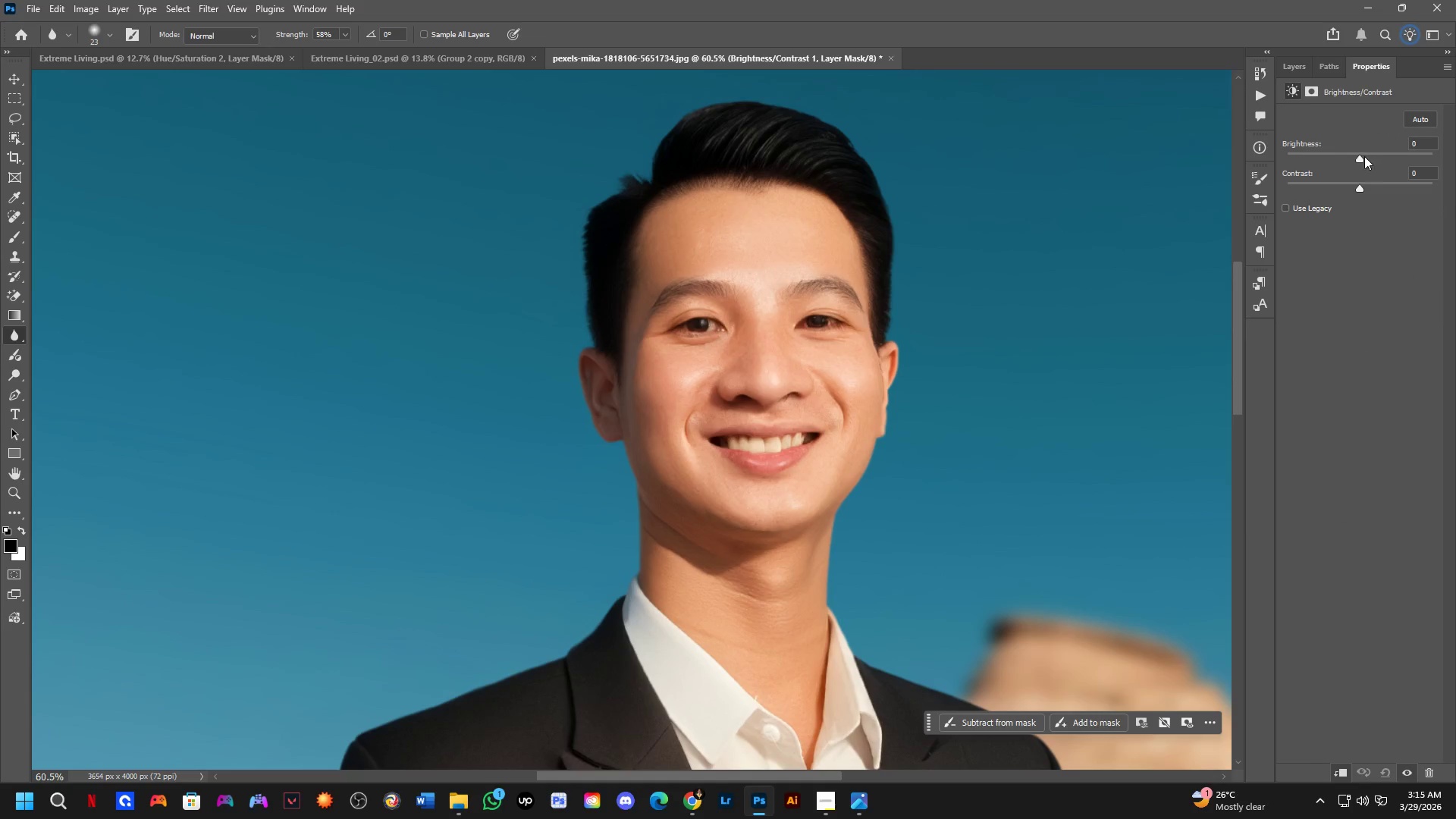 
left_click_drag(start_coordinate=[1360, 159], to_coordinate=[1342, 164])
 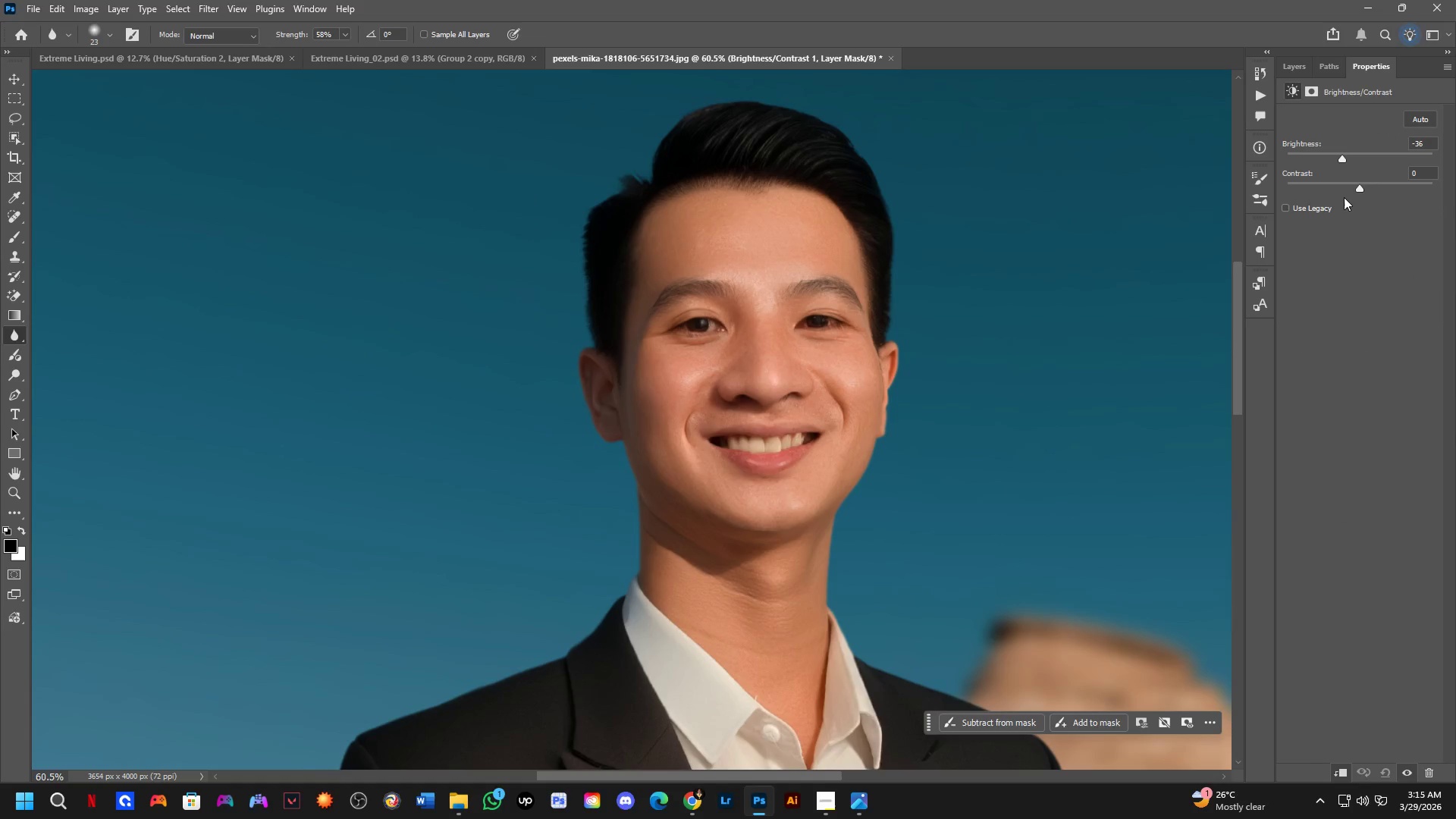 
key(Control+ControlLeft)
 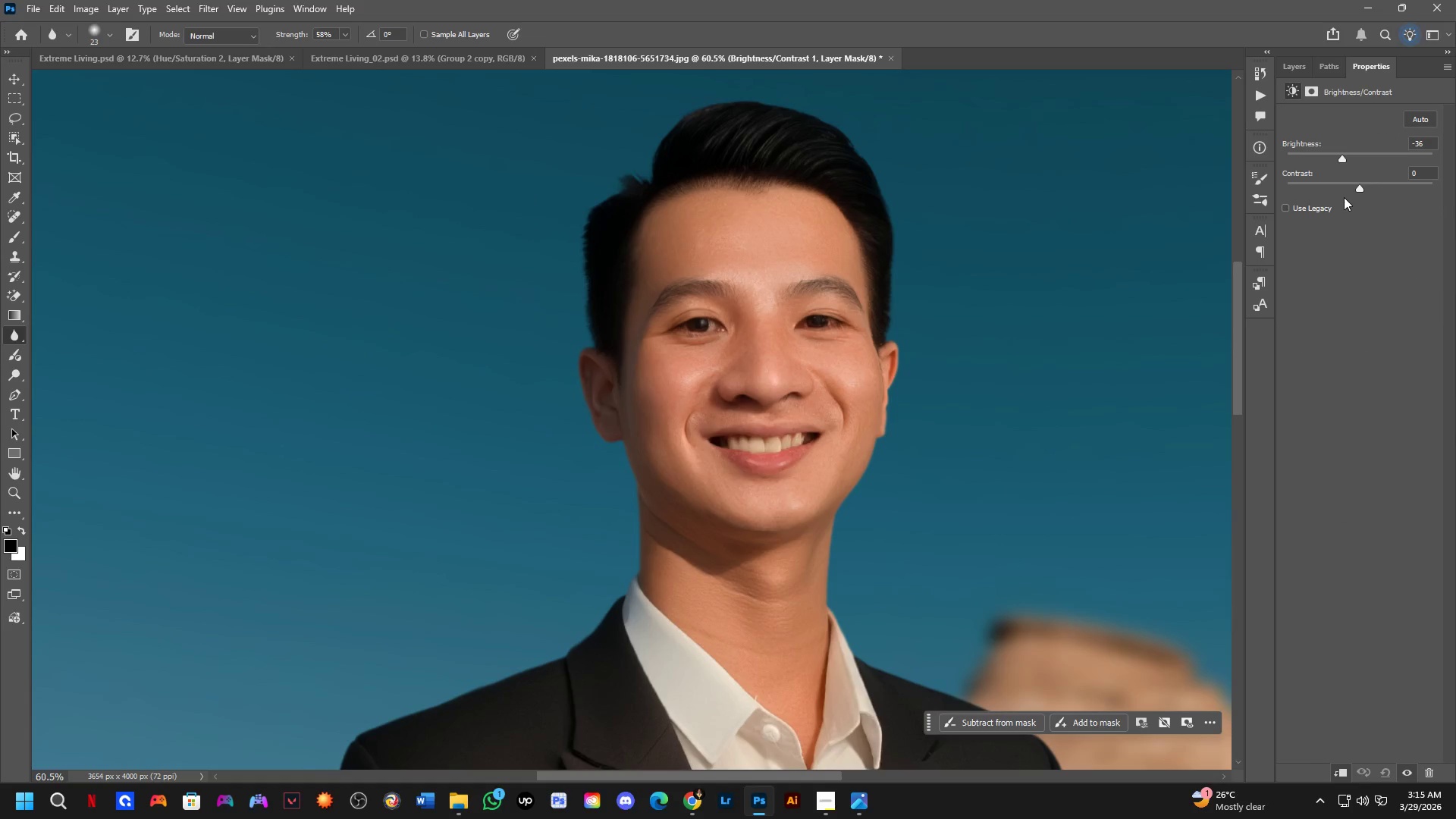 
key(Control+Z)
 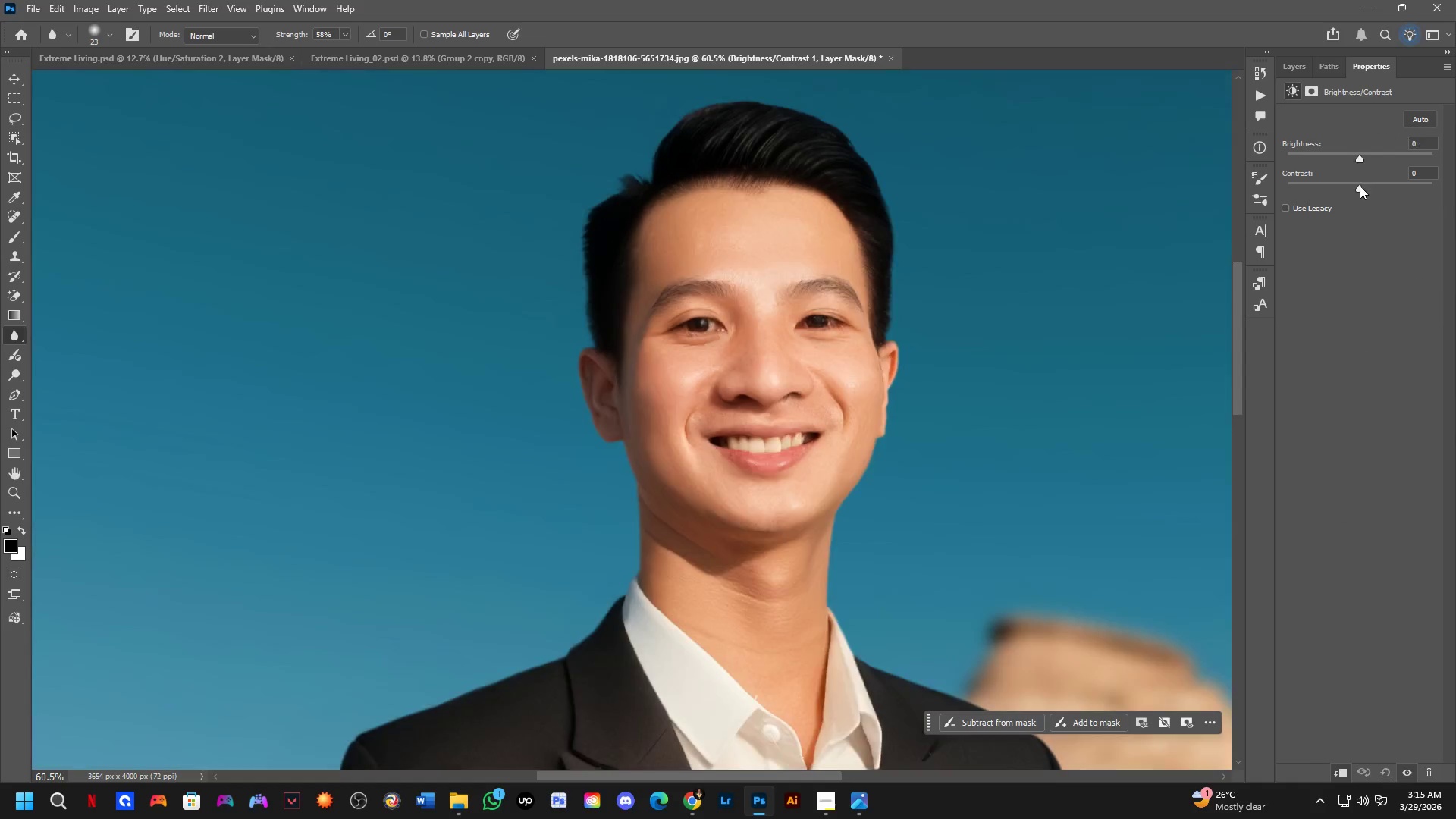 
left_click_drag(start_coordinate=[1360, 186], to_coordinate=[1363, 198])
 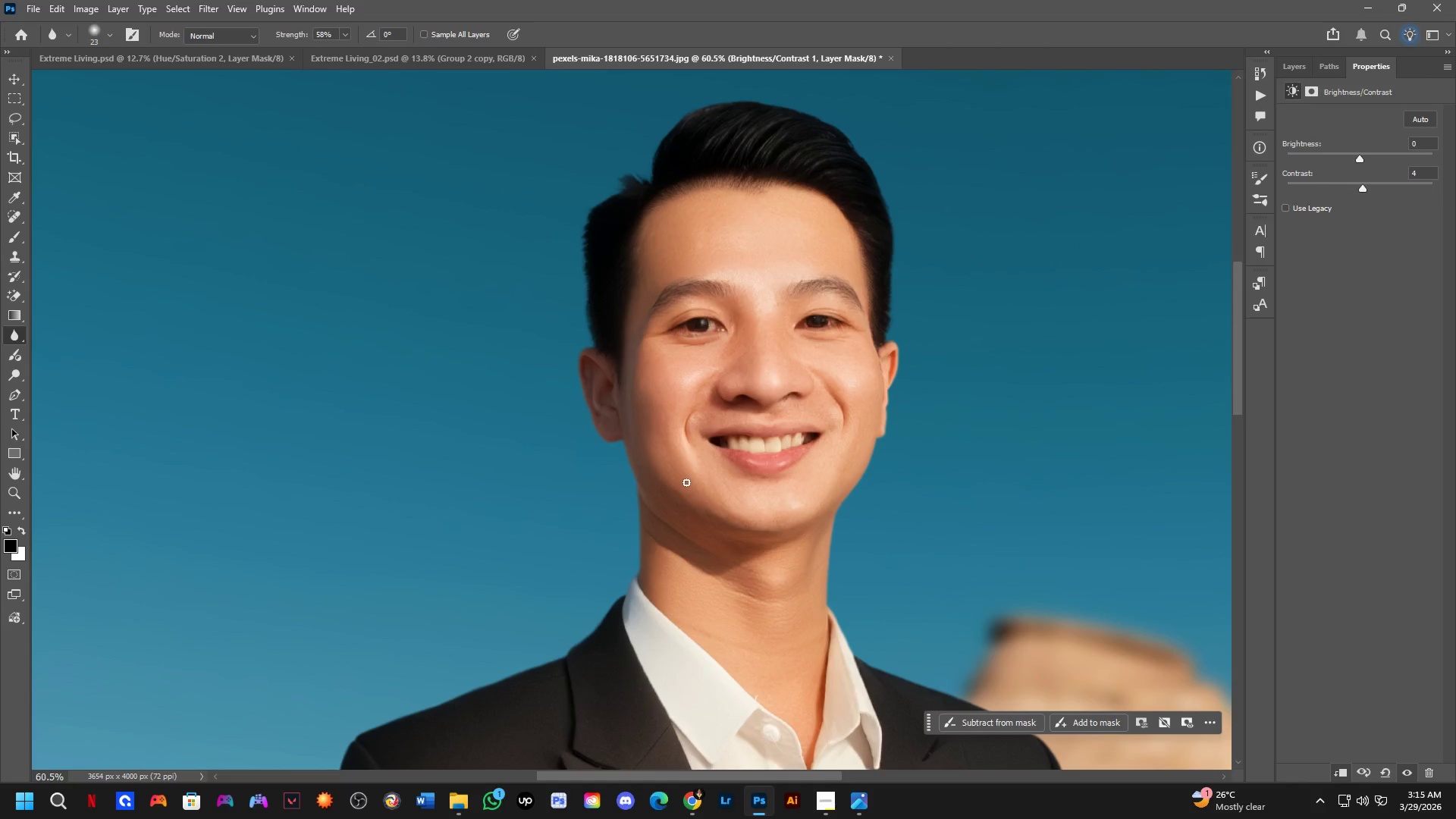 
hold_key(key=Space, duration=0.8)
 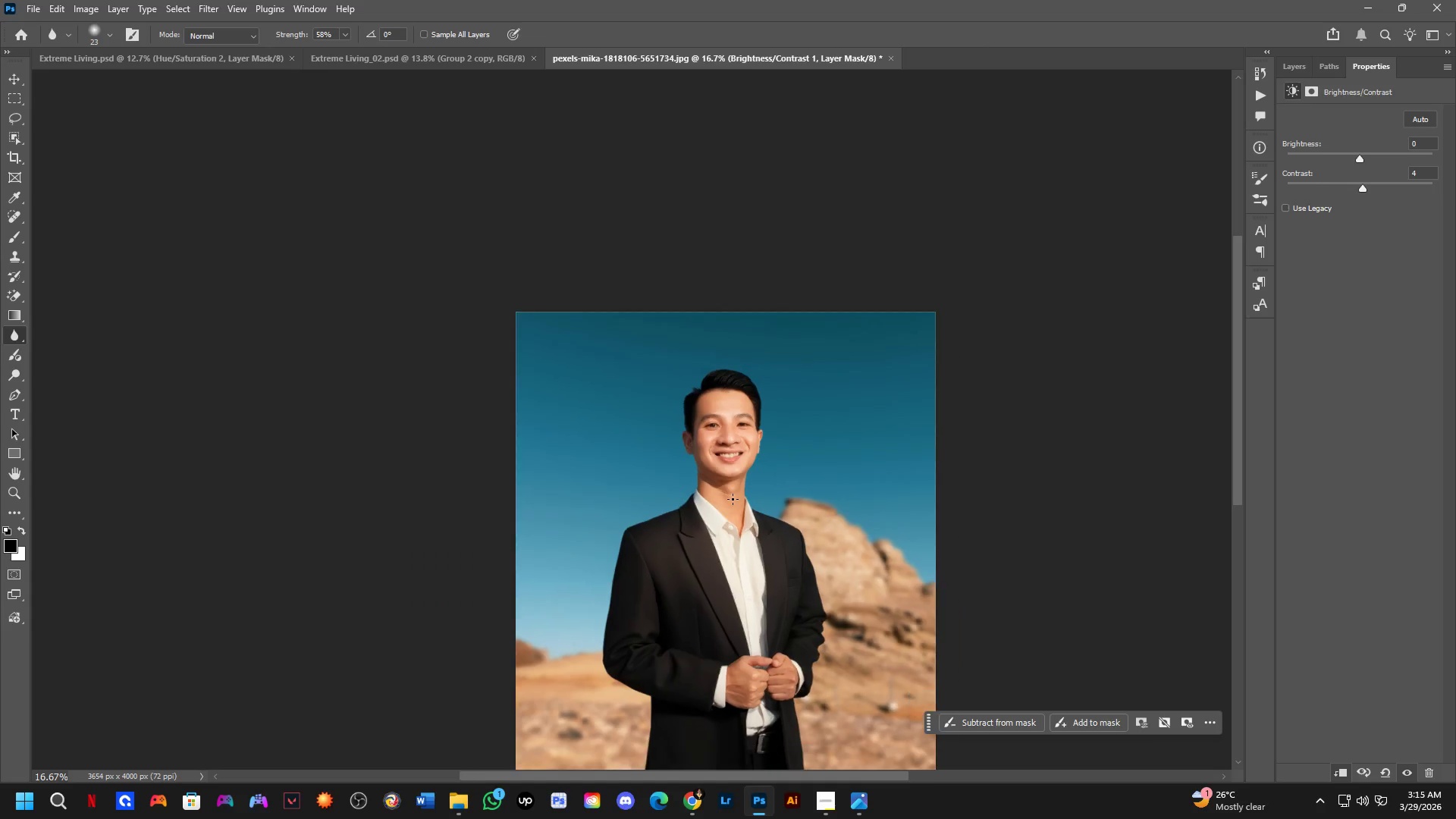 
left_click_drag(start_coordinate=[746, 496], to_coordinate=[737, 444])
 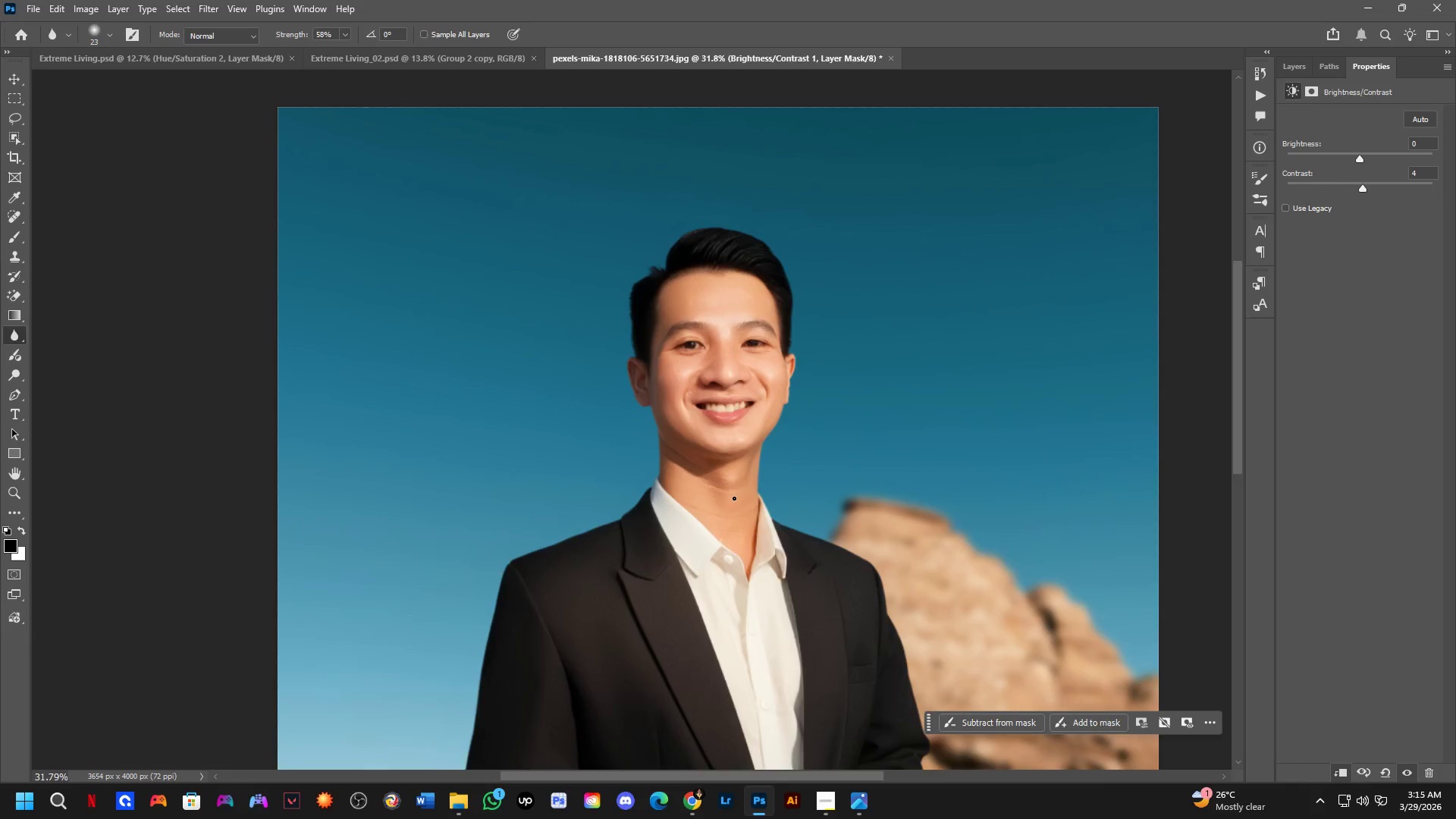 
scroll: coordinate [708, 477], scroll_direction: down, amount: 7.0
 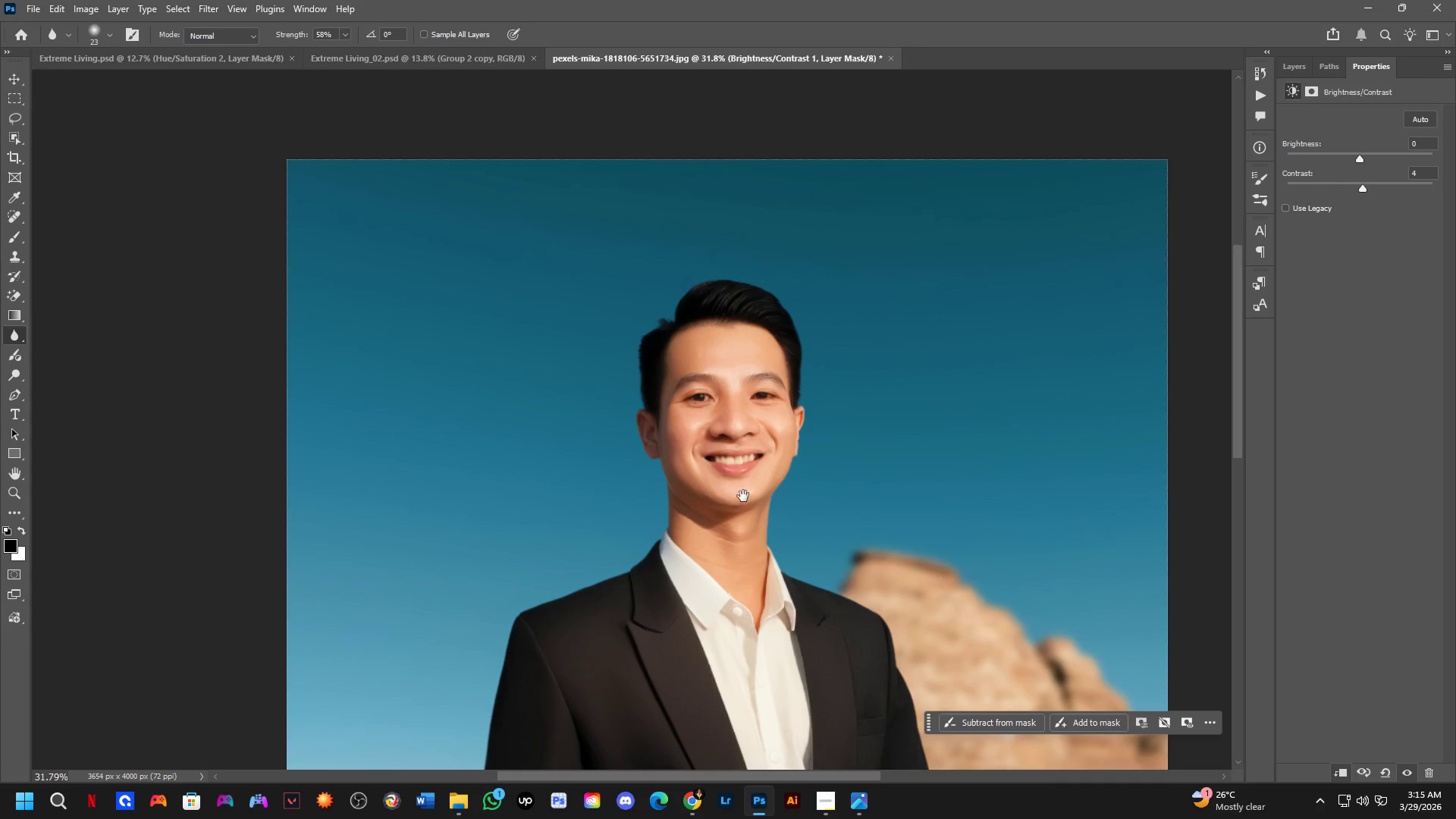 
key(Shift+ShiftLeft)
 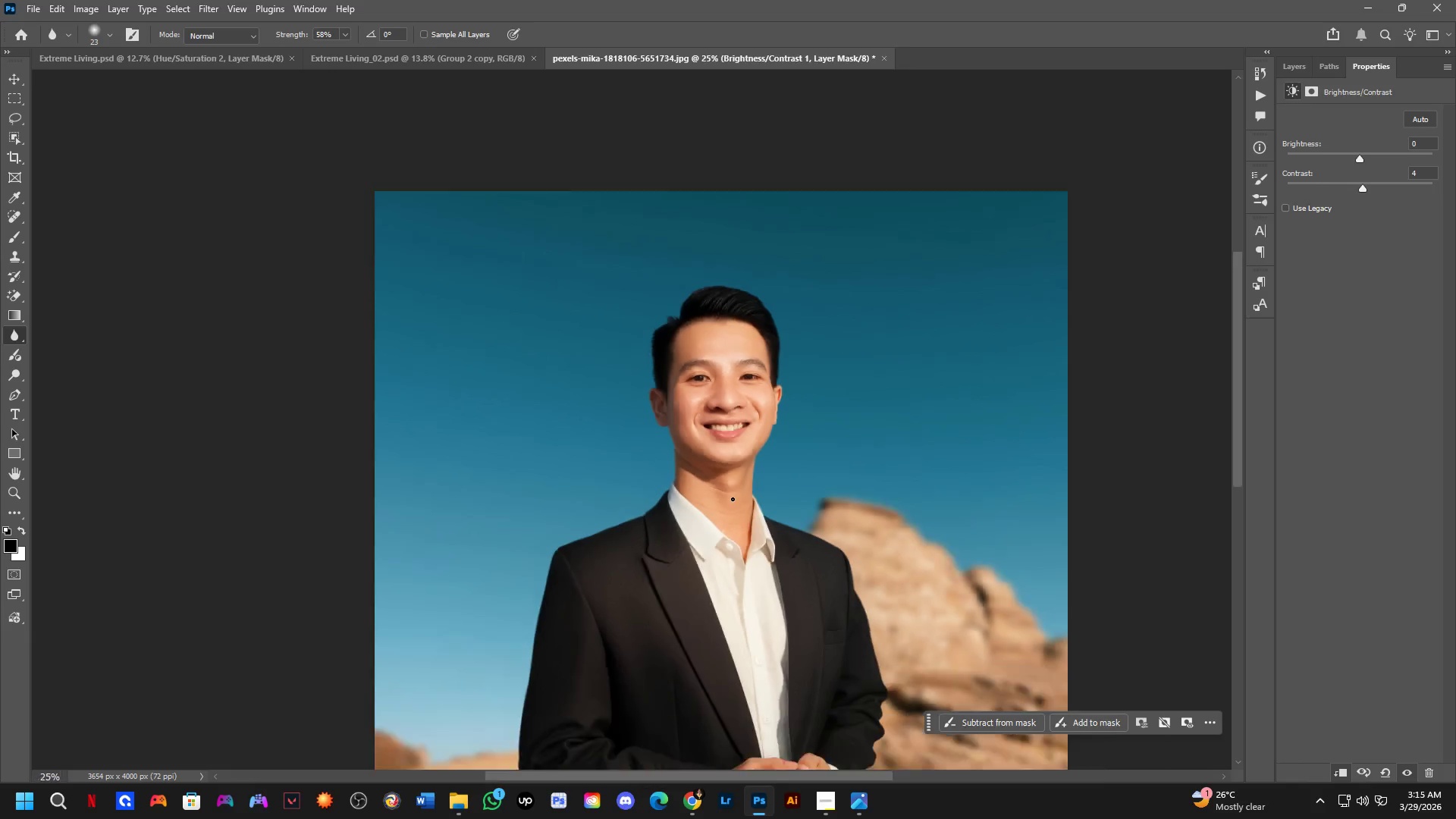 
hold_key(key=Space, duration=0.44)
 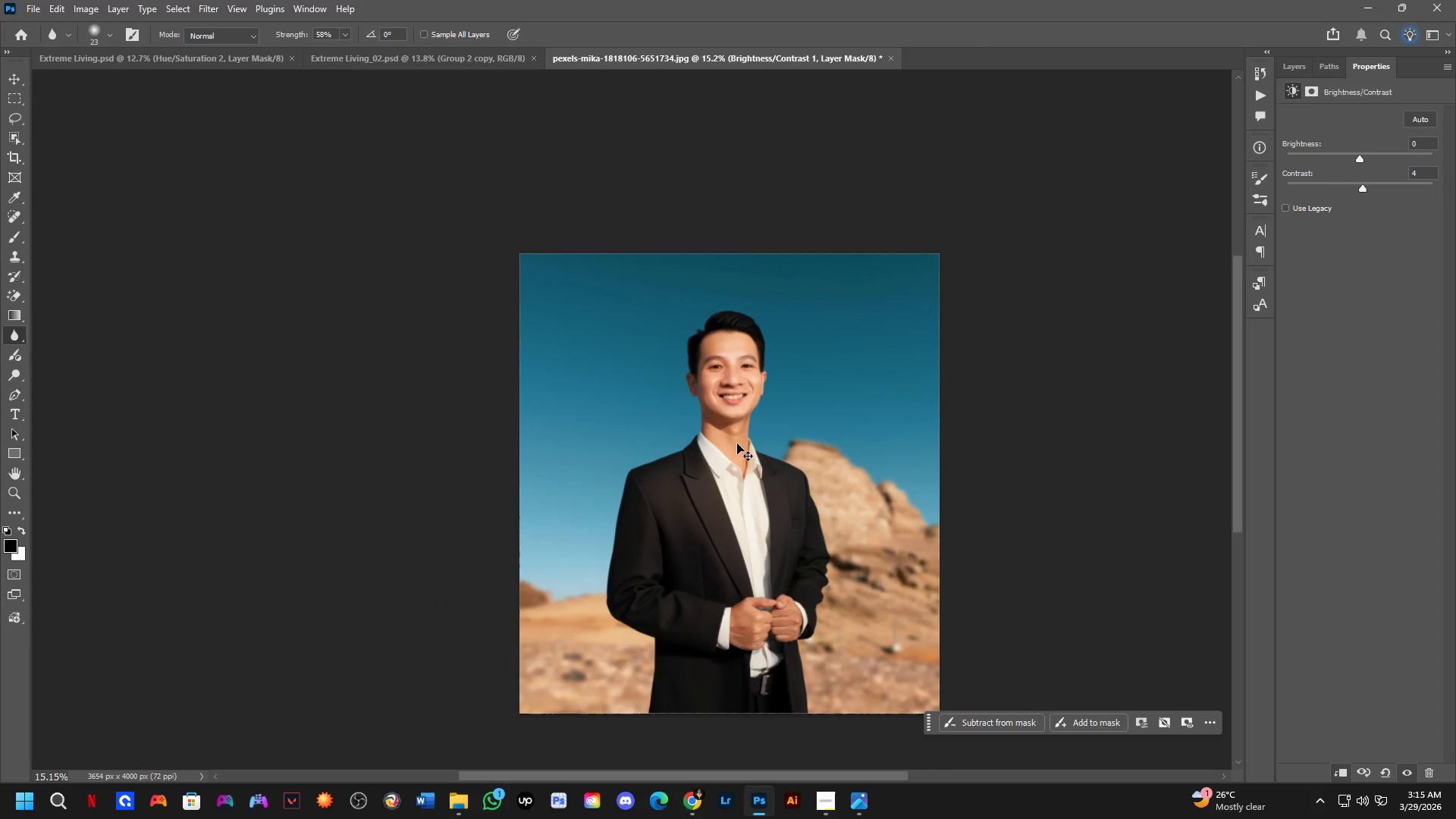 
left_click_drag(start_coordinate=[733, 502], to_coordinate=[737, 444])
 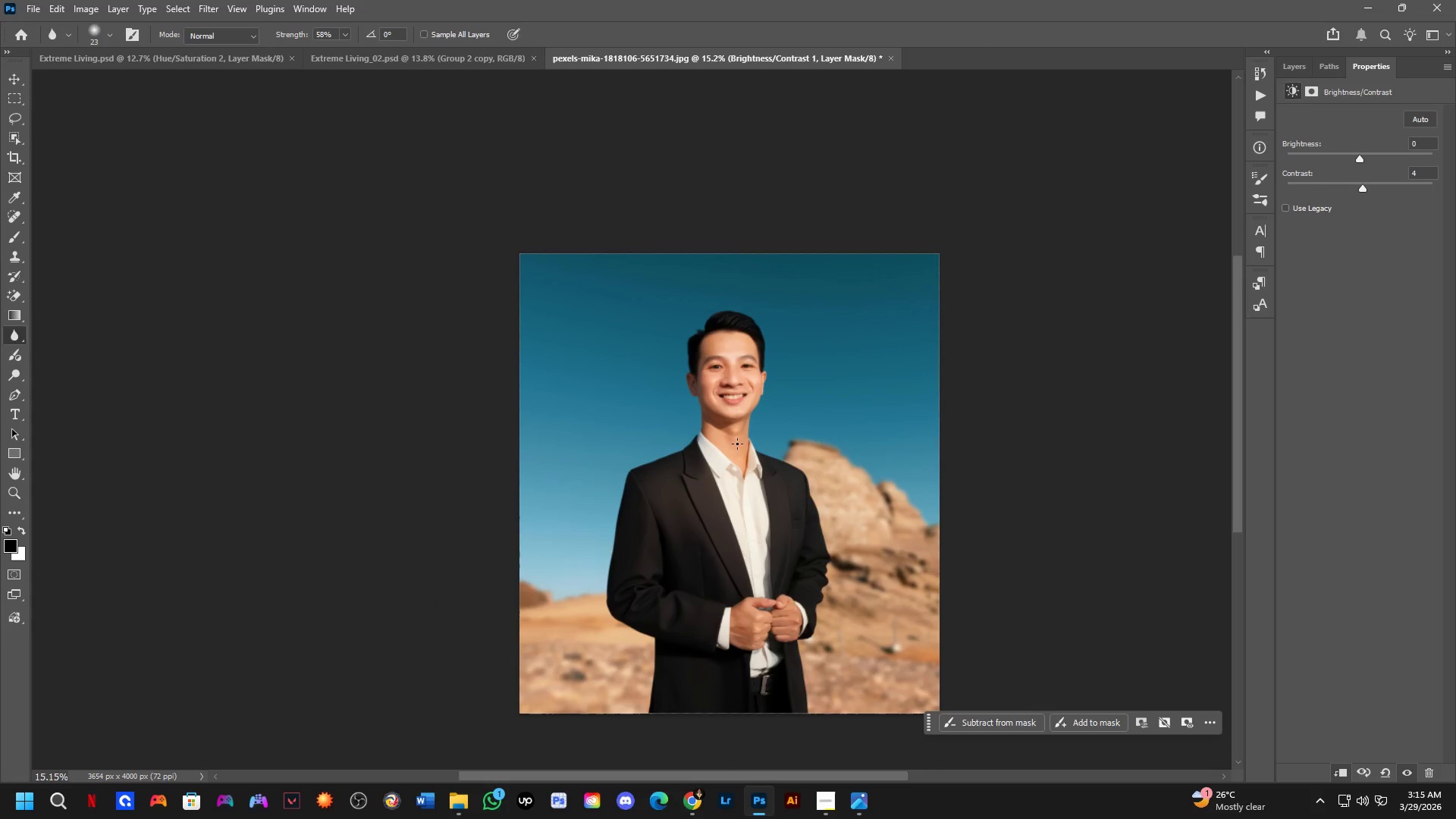 
scroll: coordinate [733, 499], scroll_direction: down, amount: 3.0
 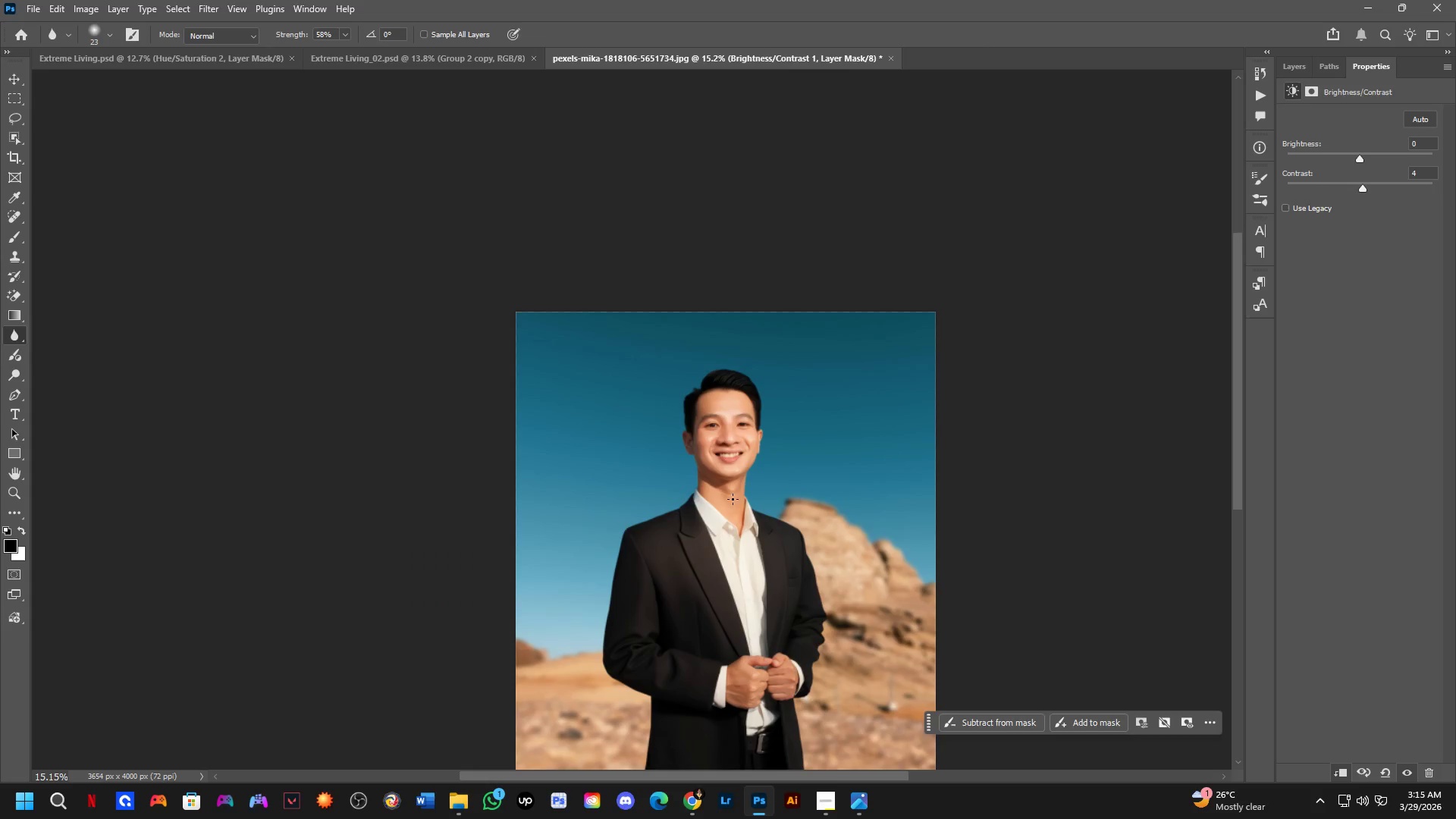 
key(Control+ControlLeft)
 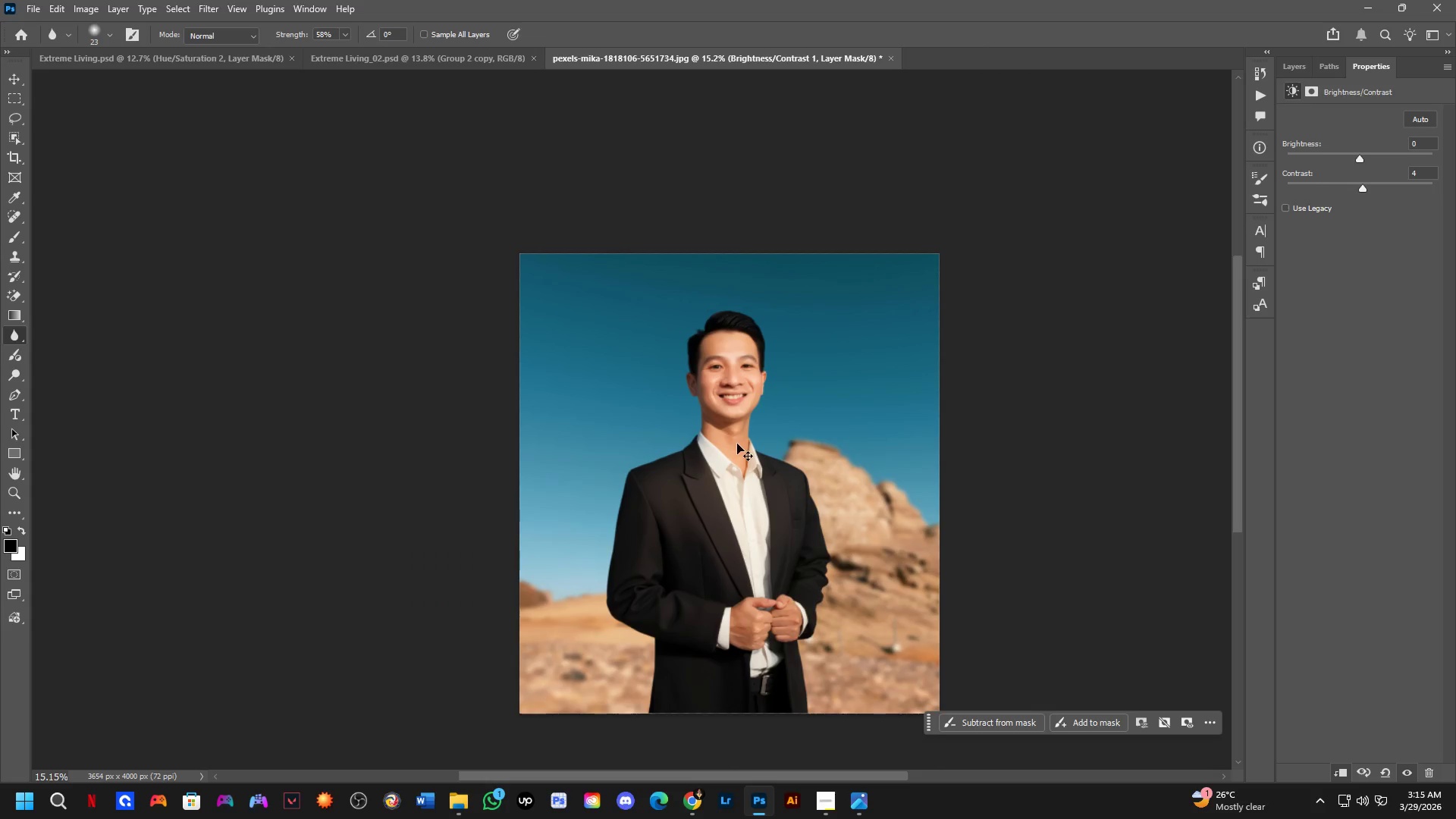 
key(Control+Z)
 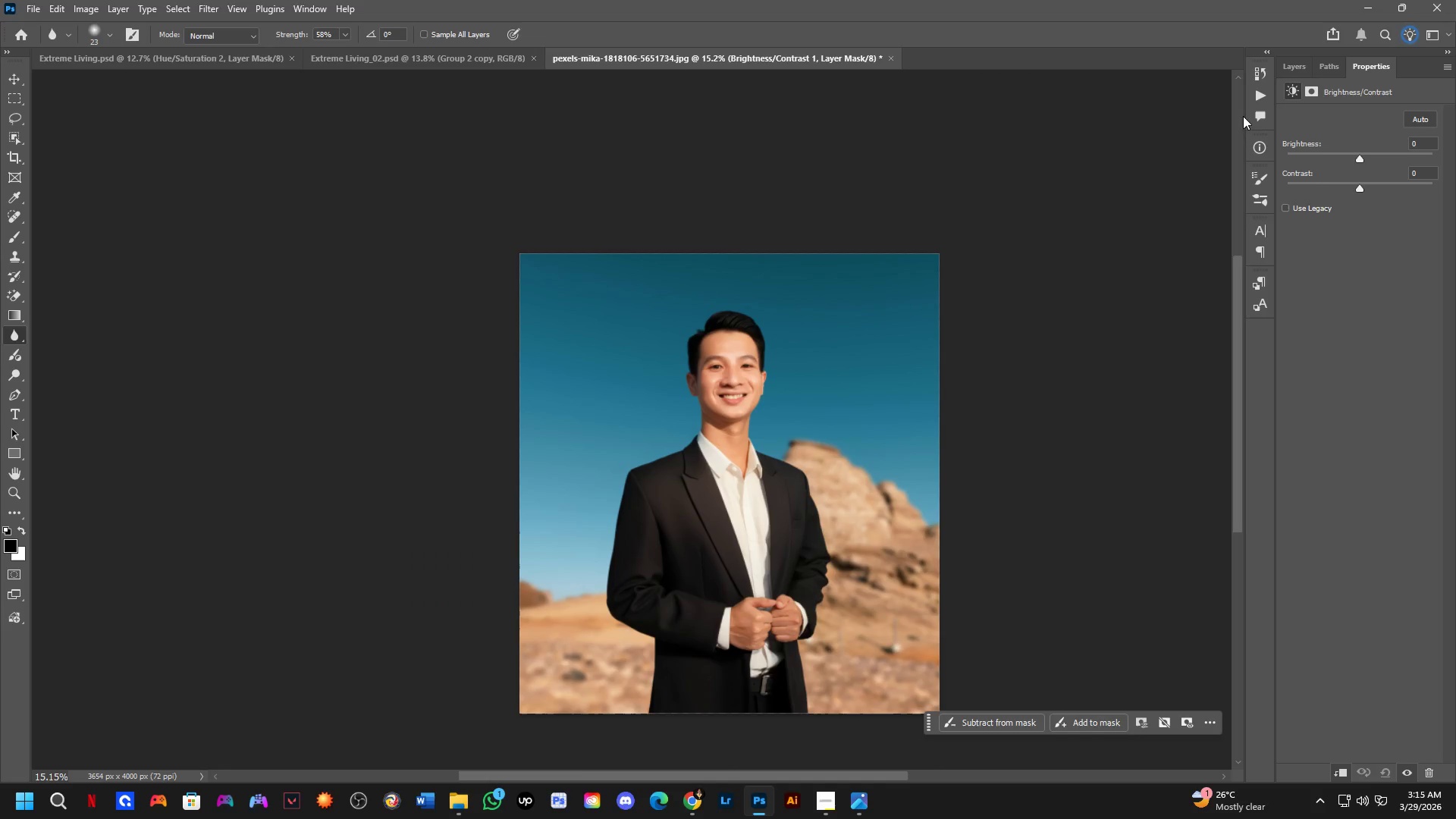 
left_click([1279, 76])
 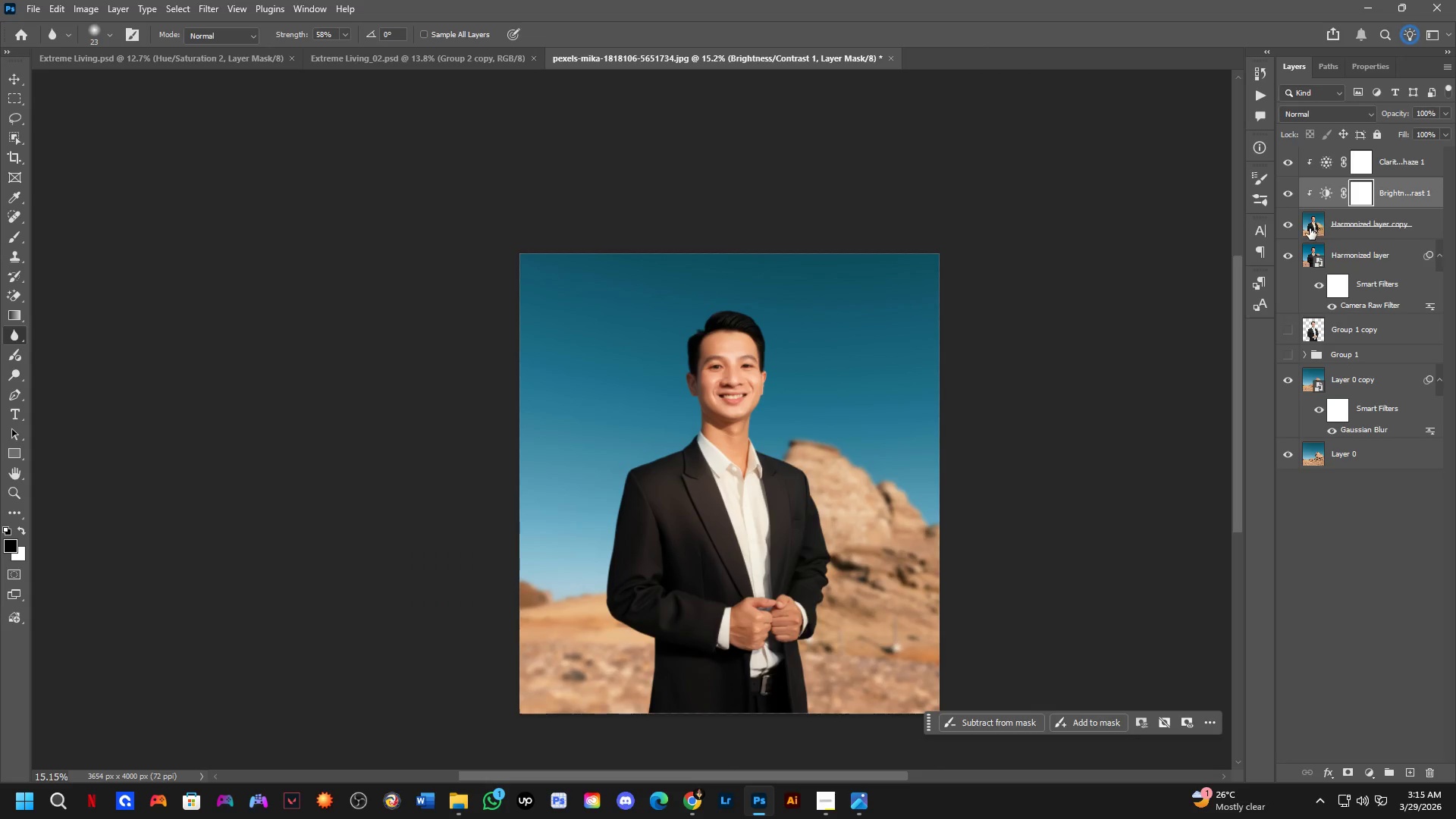 
key(Backspace)
 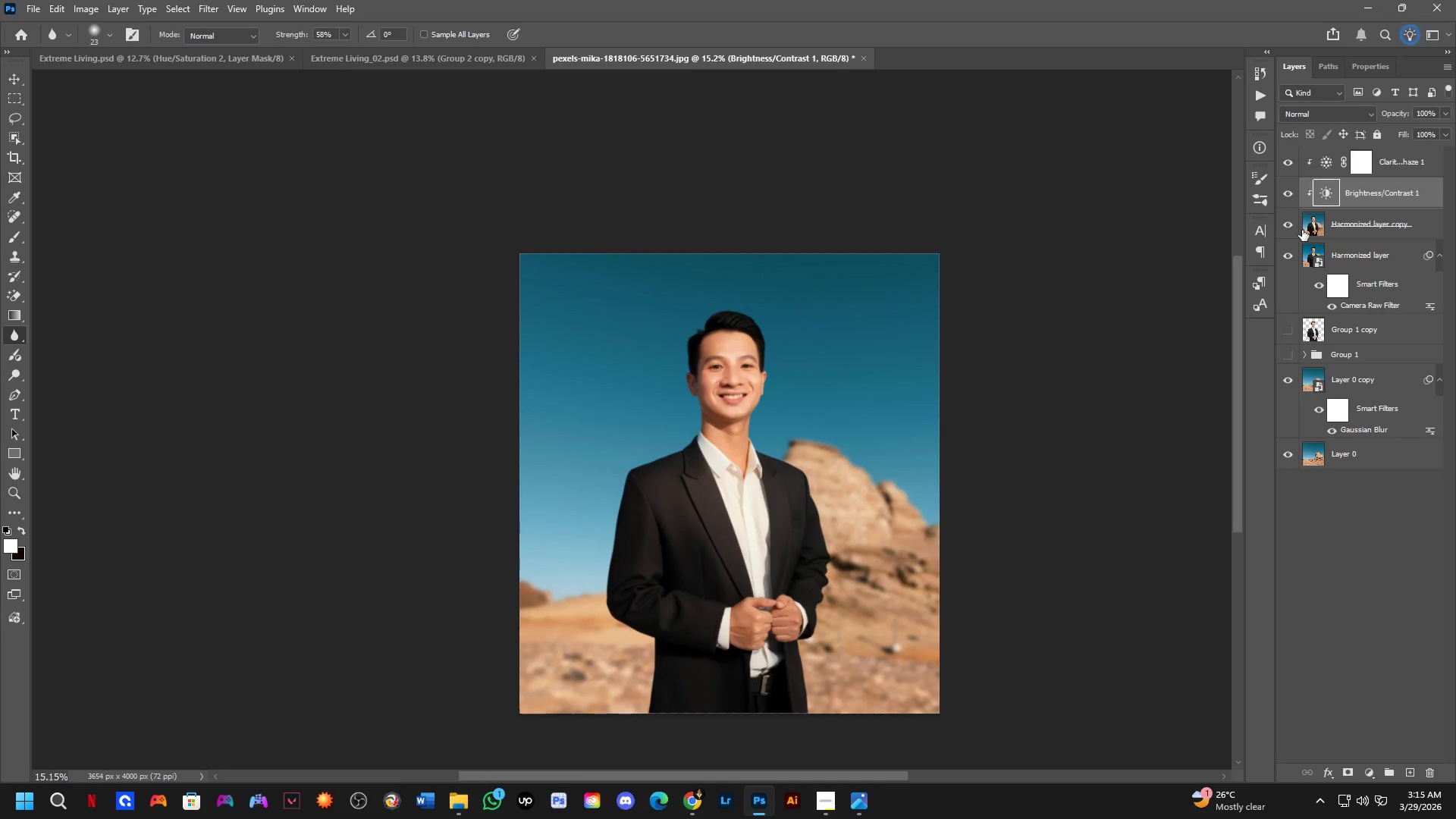 
key(Backspace)
 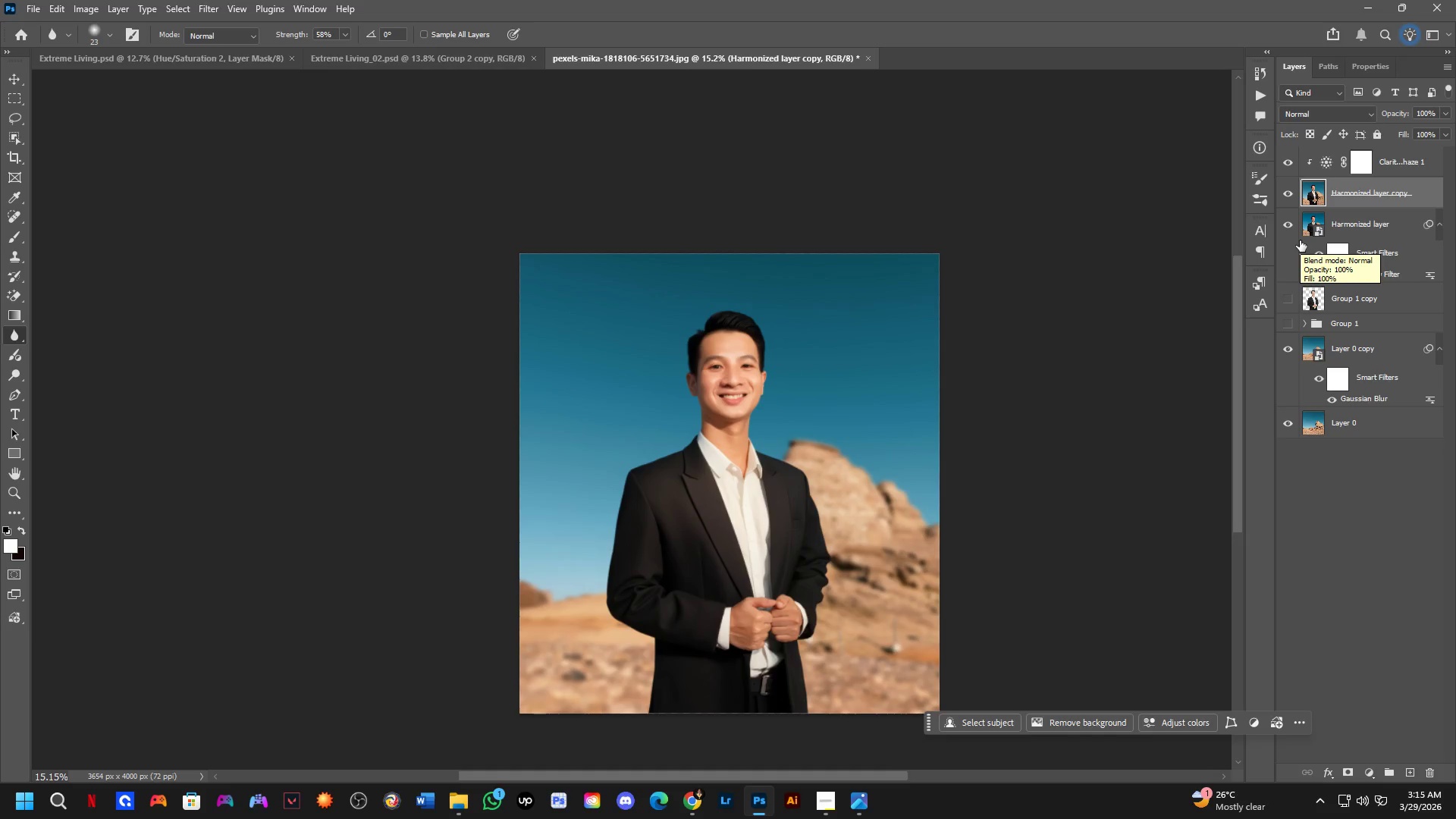 
wait(16.39)
 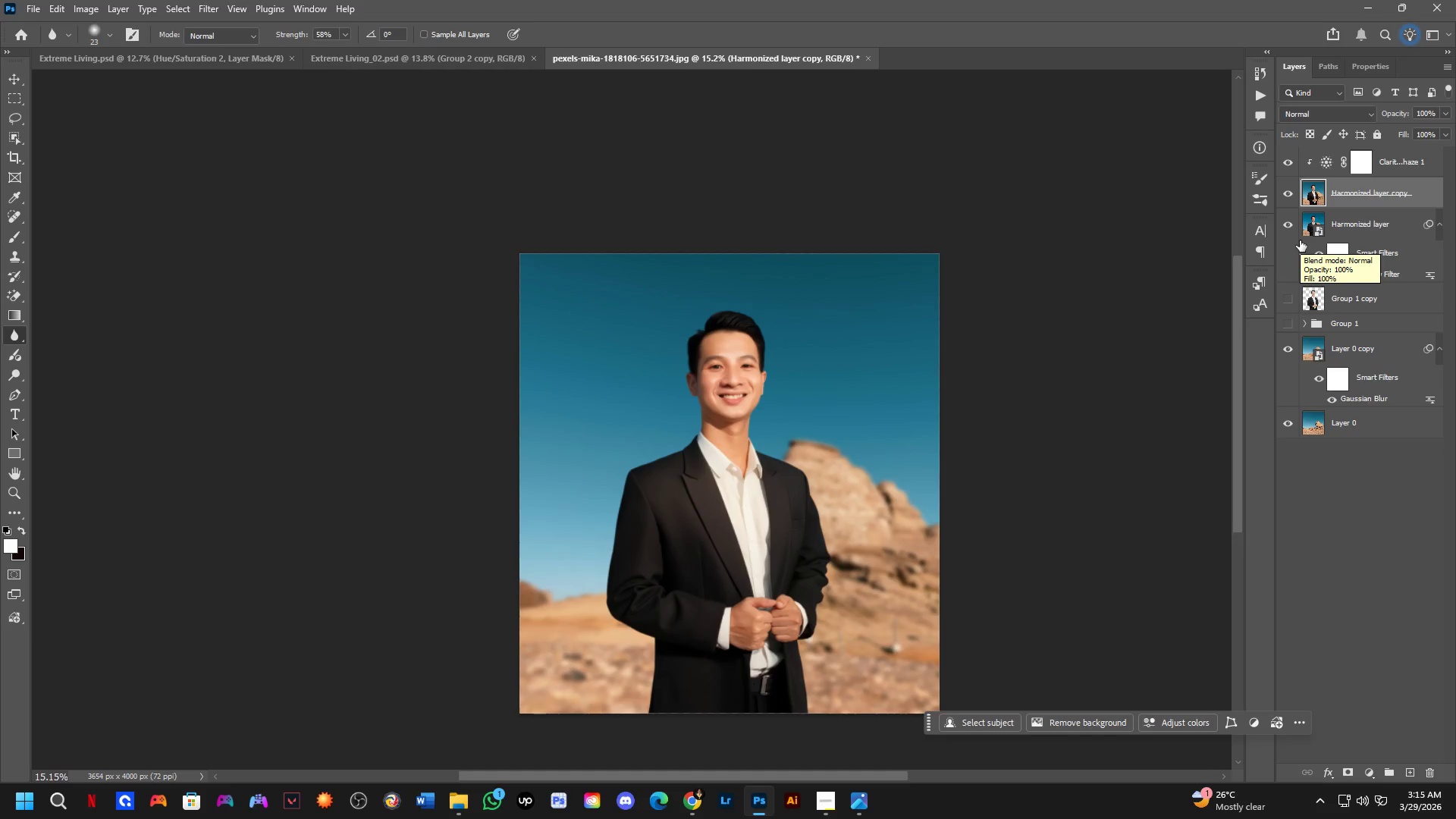 
scroll: coordinate [949, 318], scroll_direction: up, amount: 6.0
 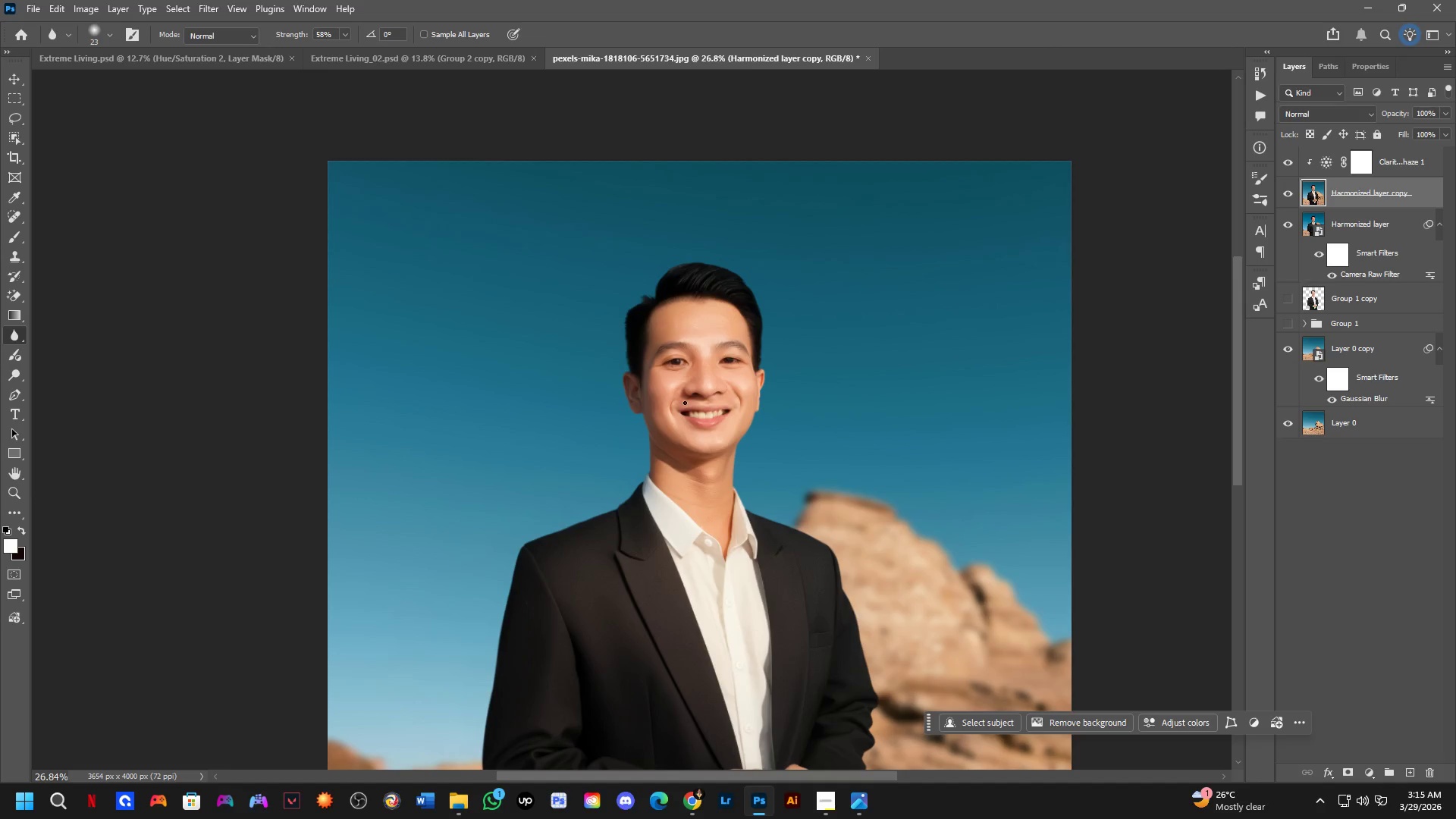 
left_click([1376, 776])
 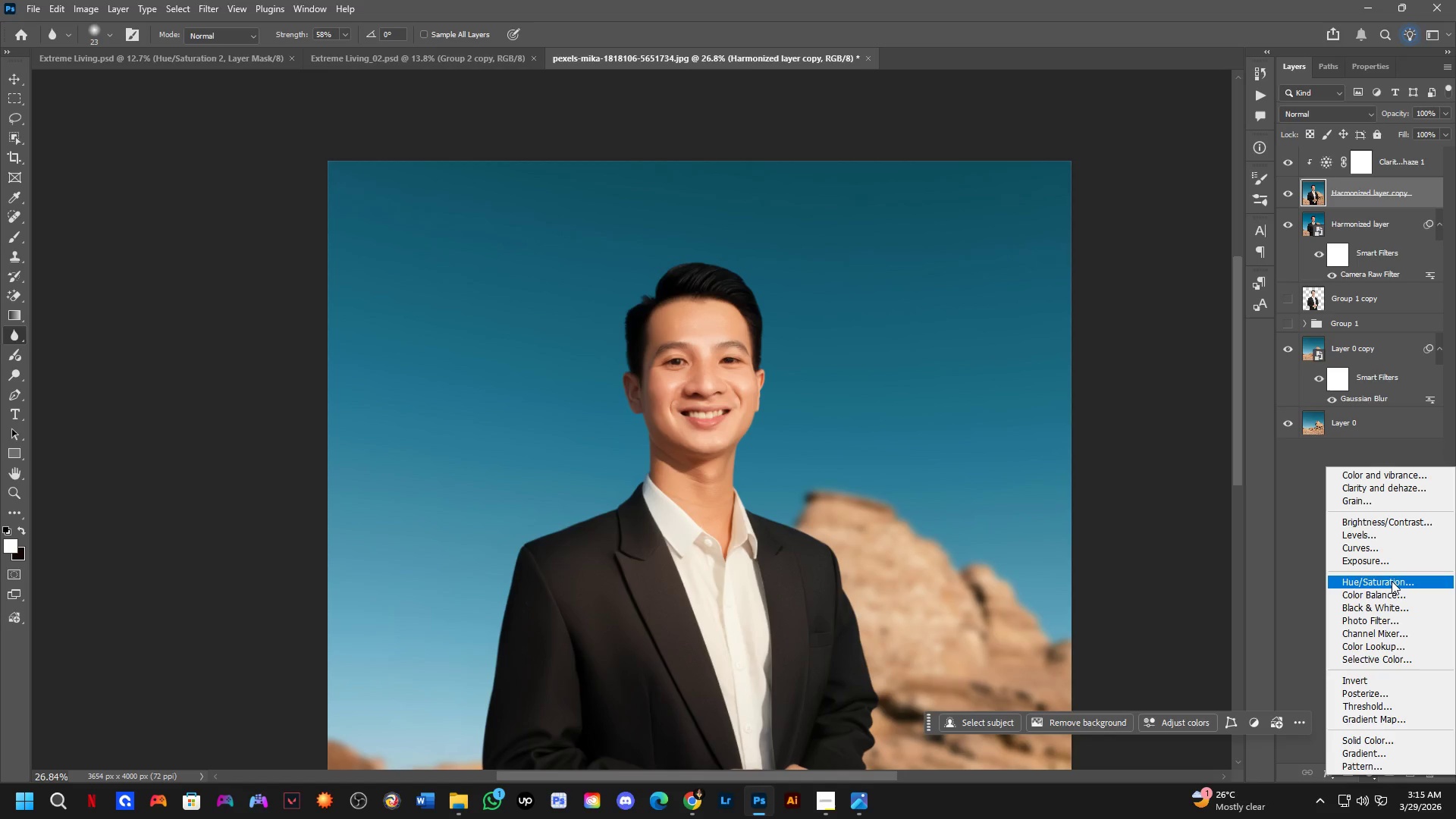 
left_click([1392, 581])
 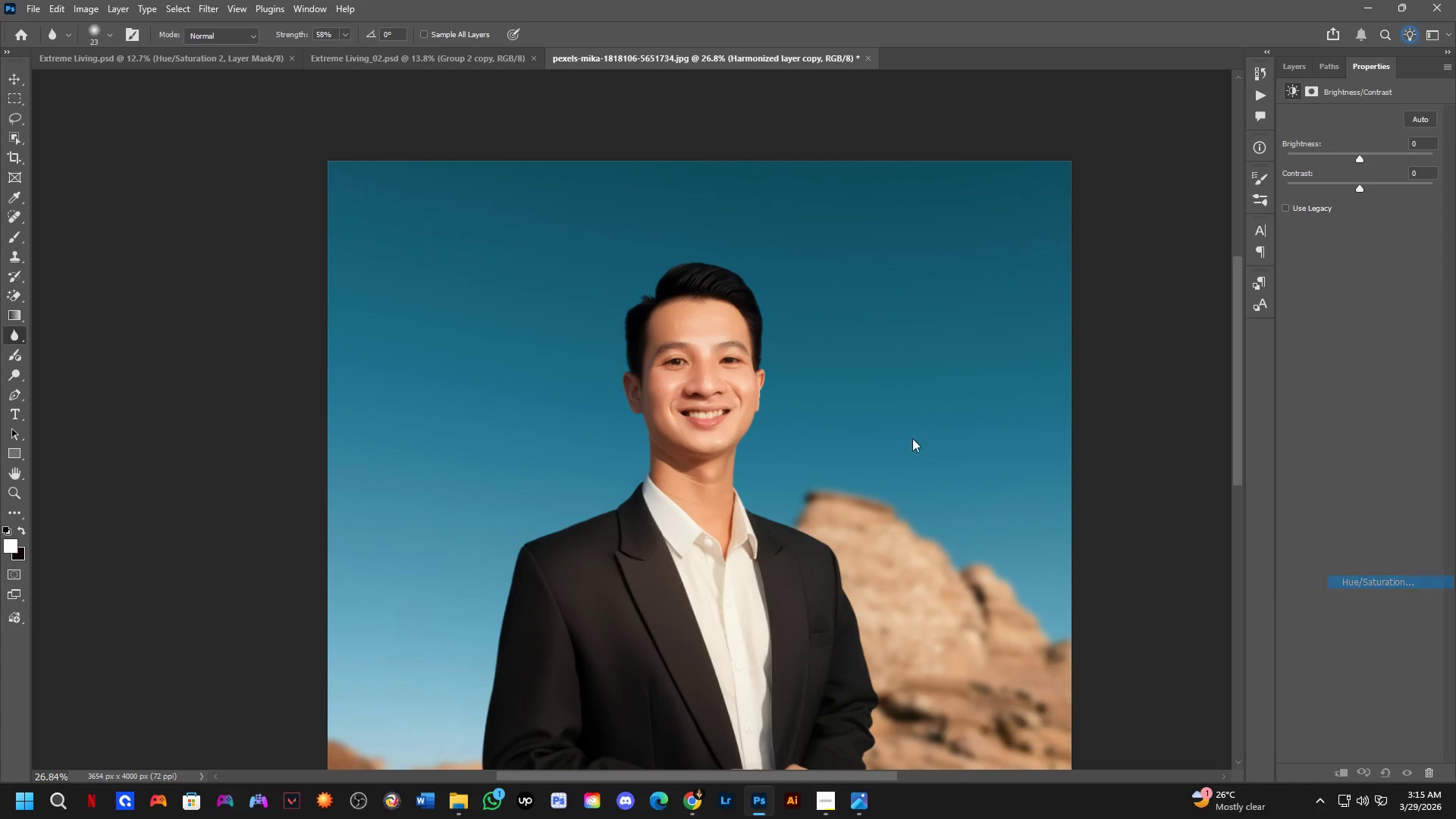 
hold_key(key=Space, duration=1.42)
 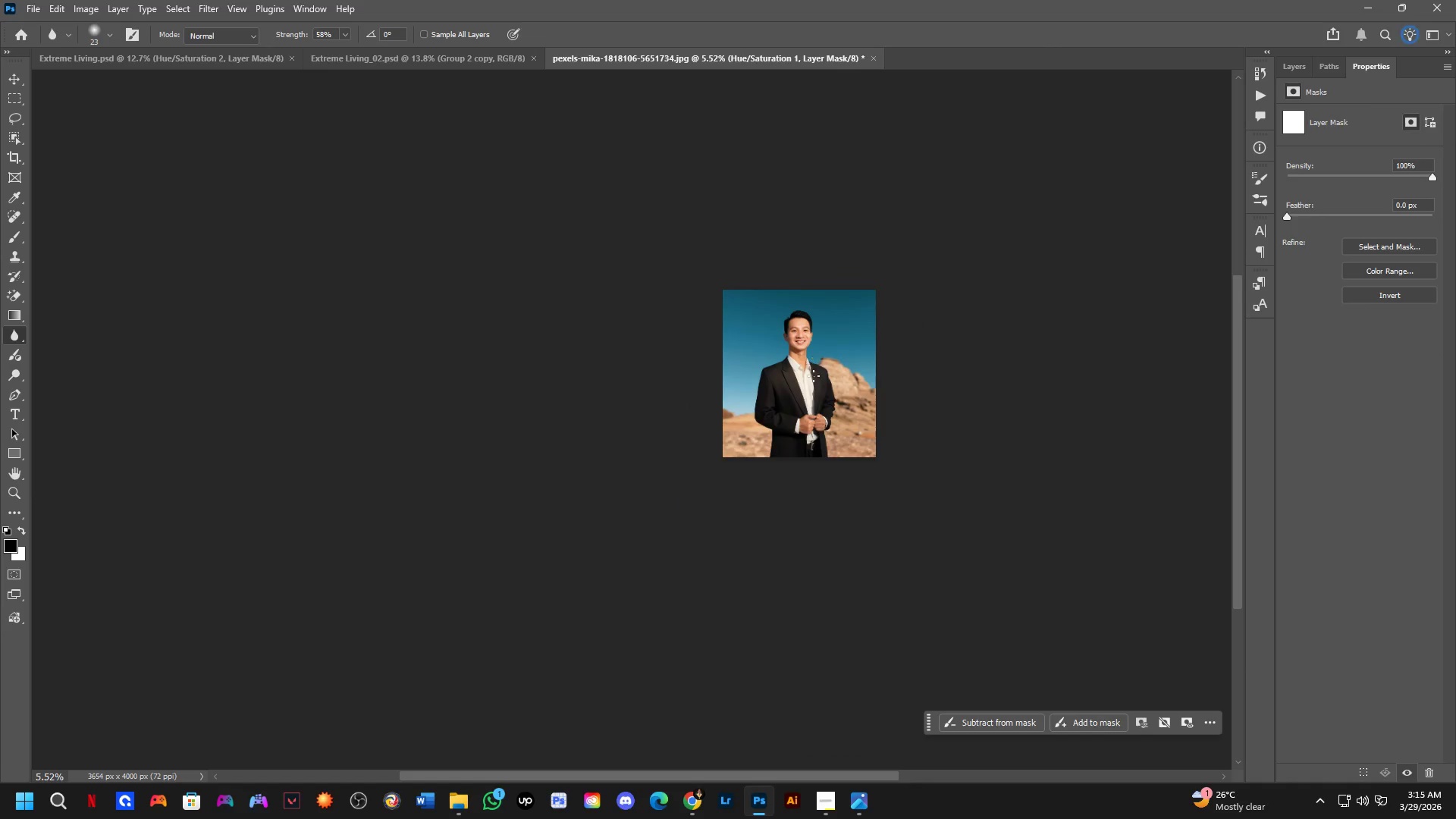 
left_click_drag(start_coordinate=[821, 412], to_coordinate=[817, 346])
 